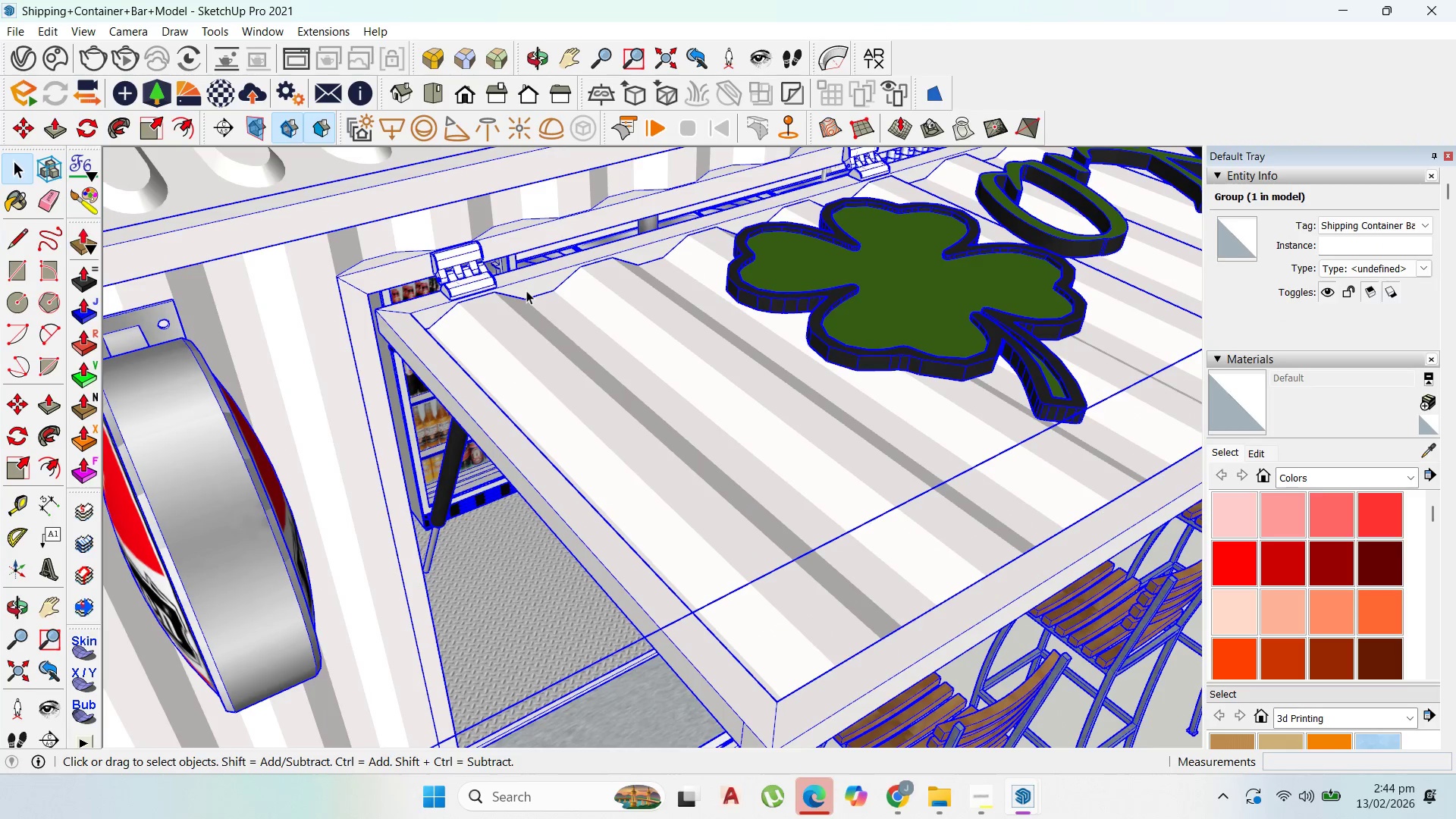 
left_click([518, 283])
 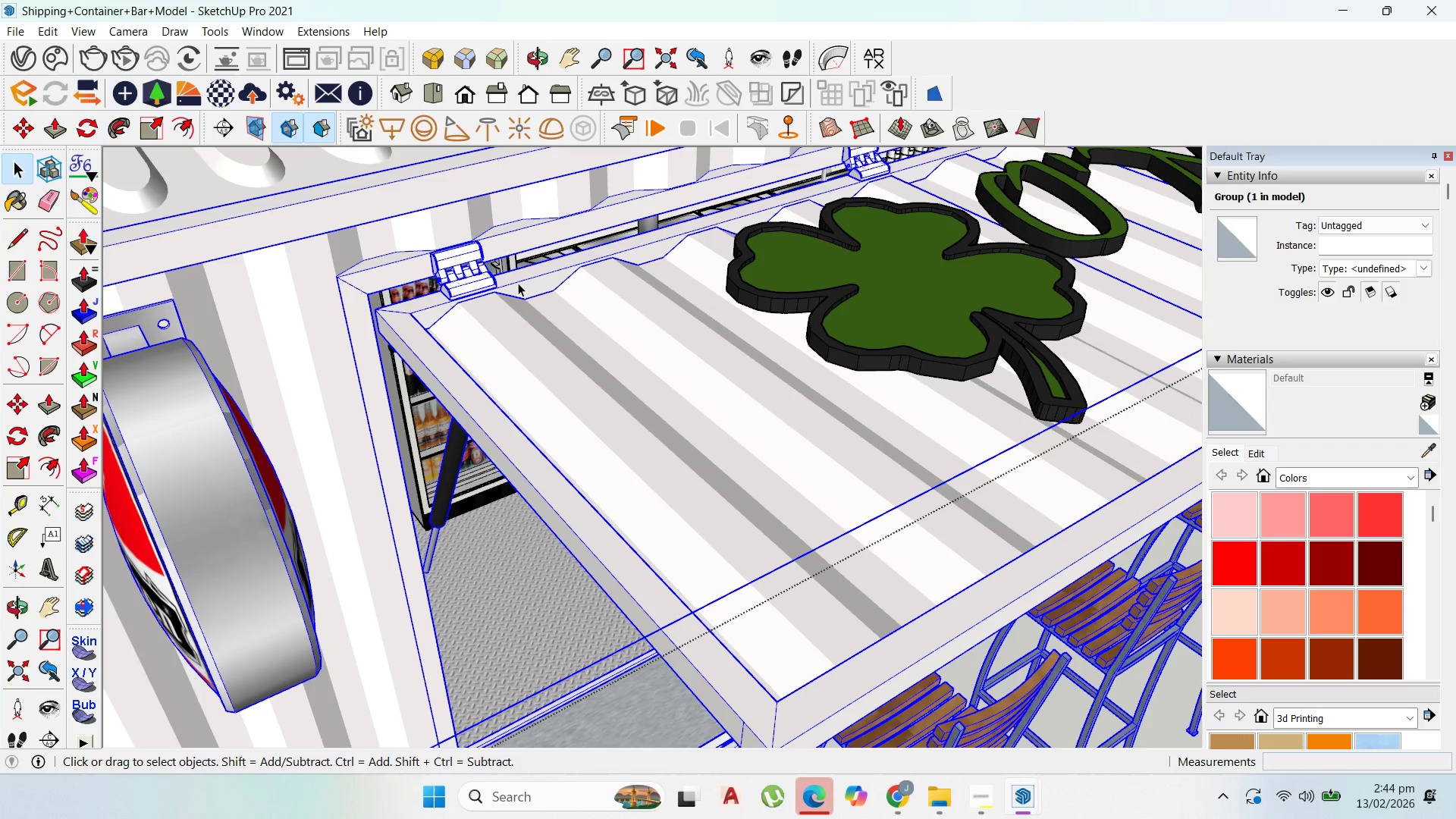 
double_click([518, 283])
 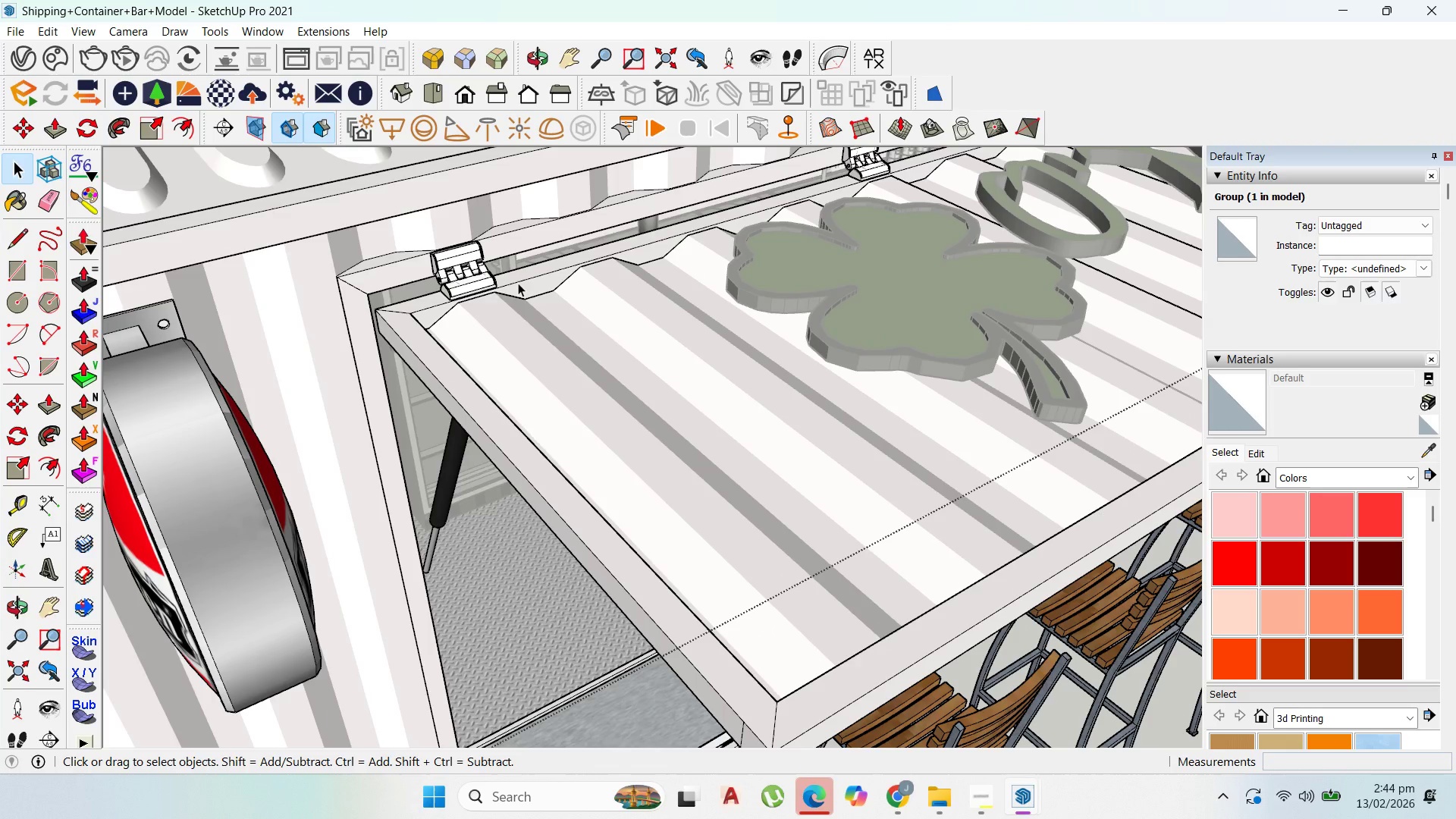 
left_click([518, 283])
 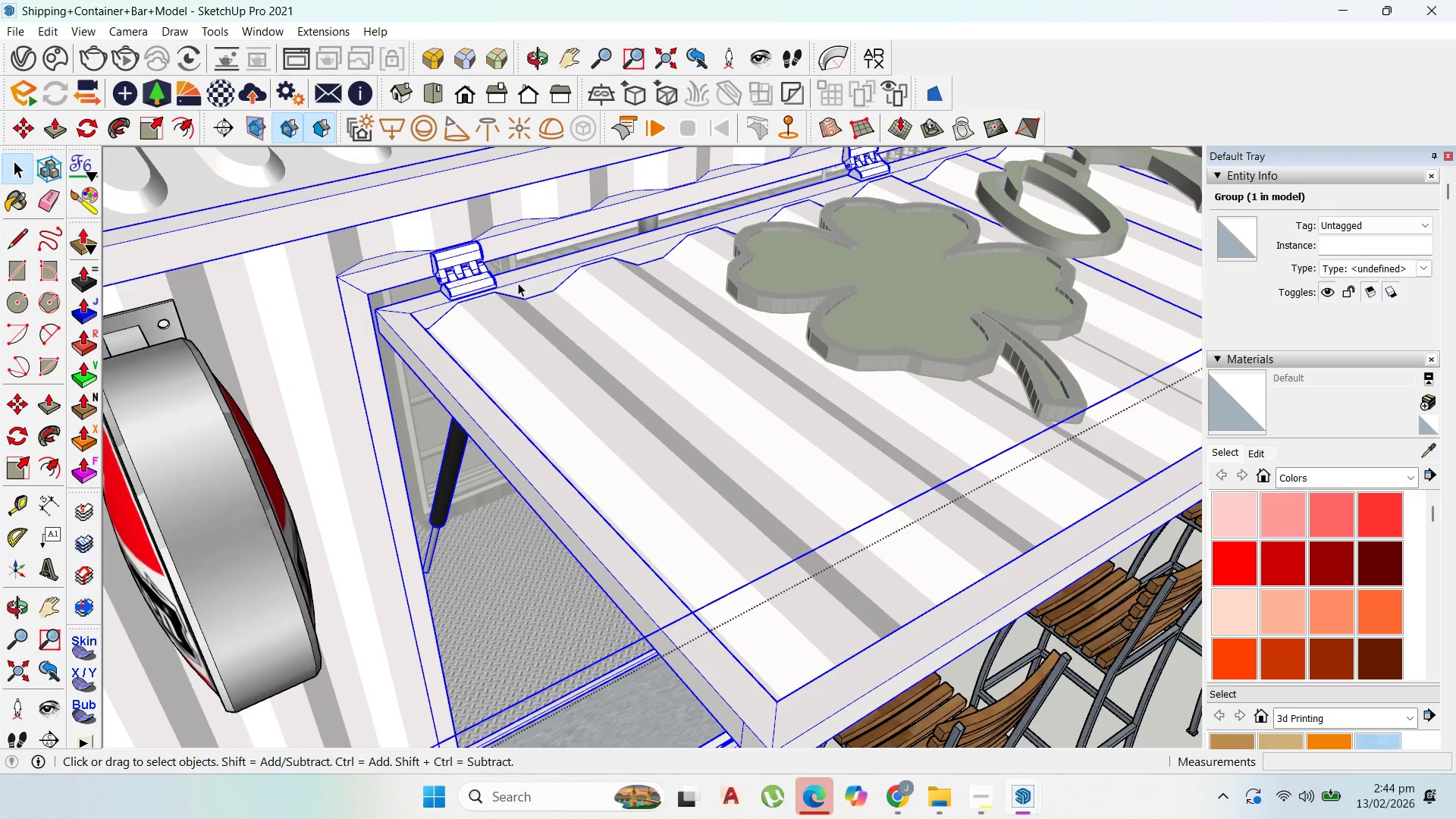 
double_click([518, 283])
 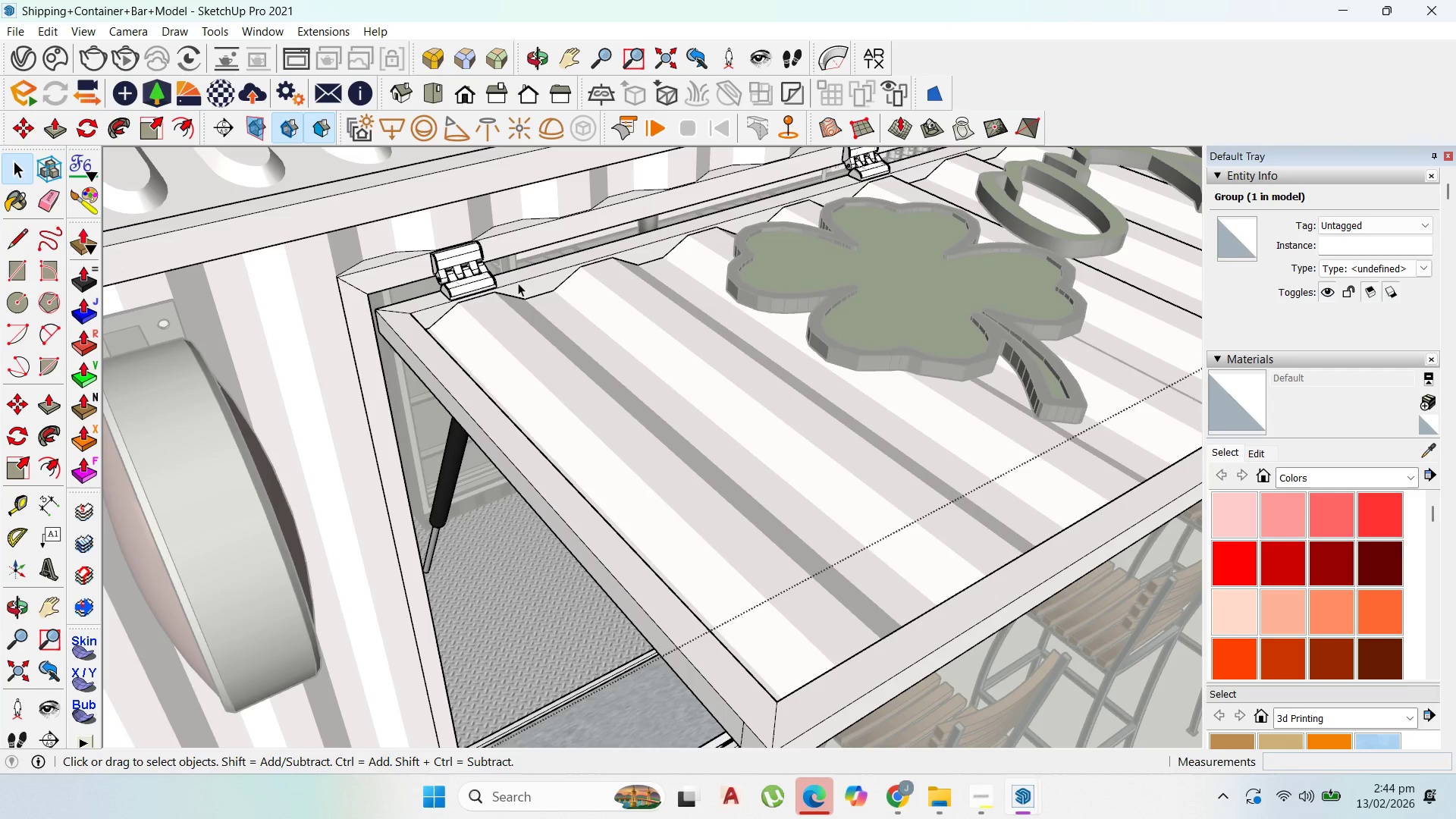 
triple_click([518, 283])
 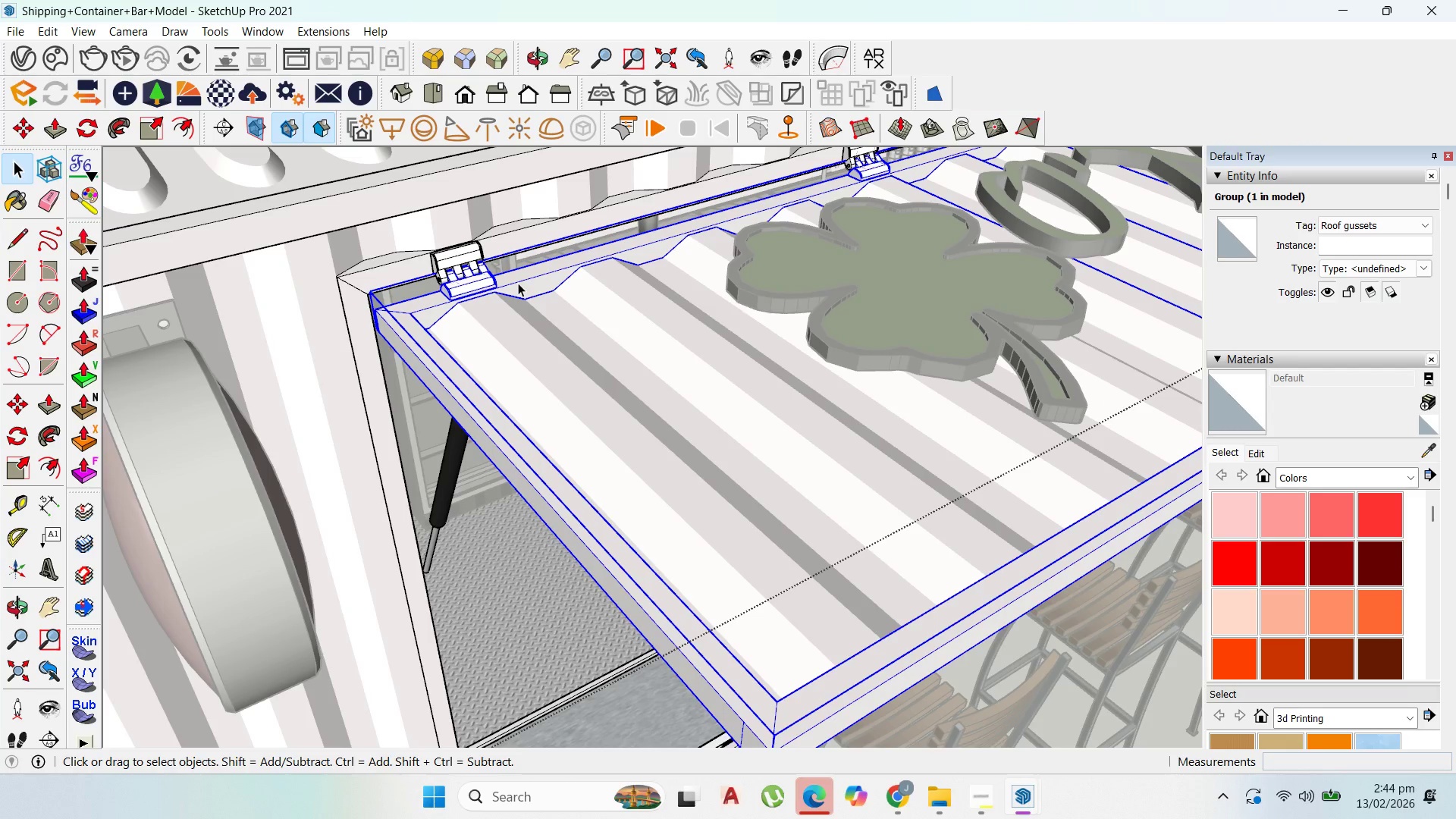 
right_click([518, 283])
 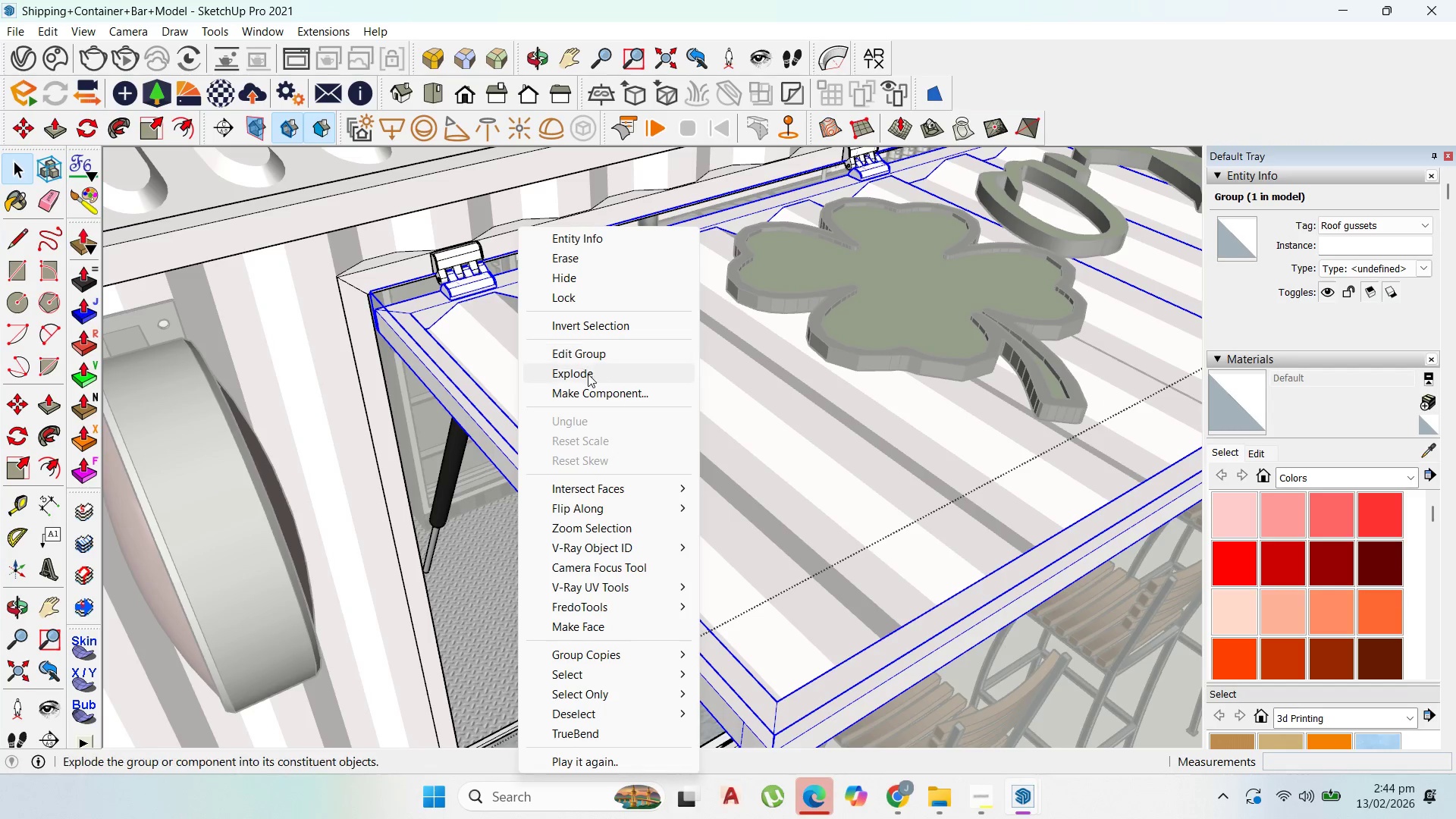 
left_click([588, 374])
 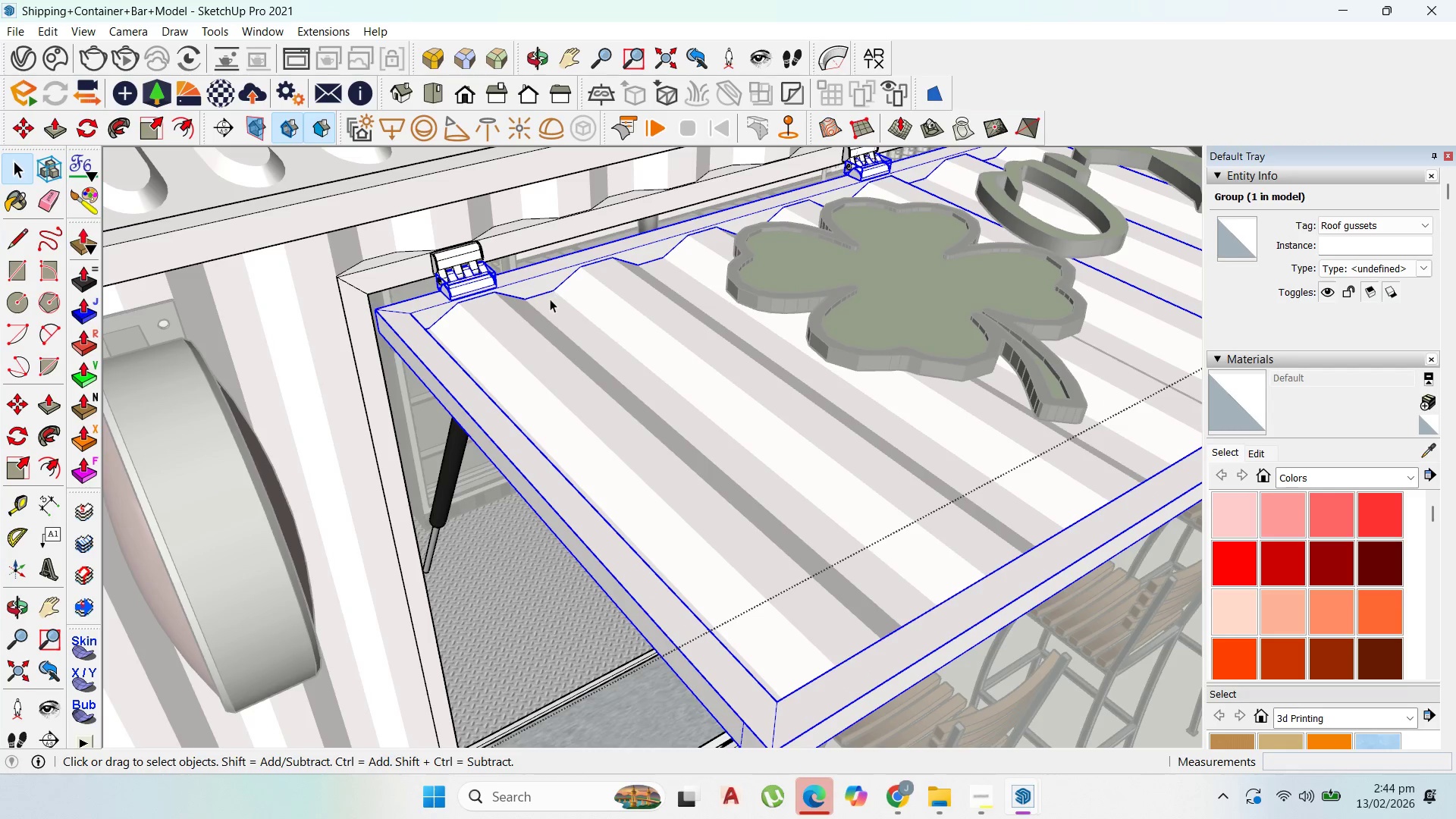 
key(Escape)
 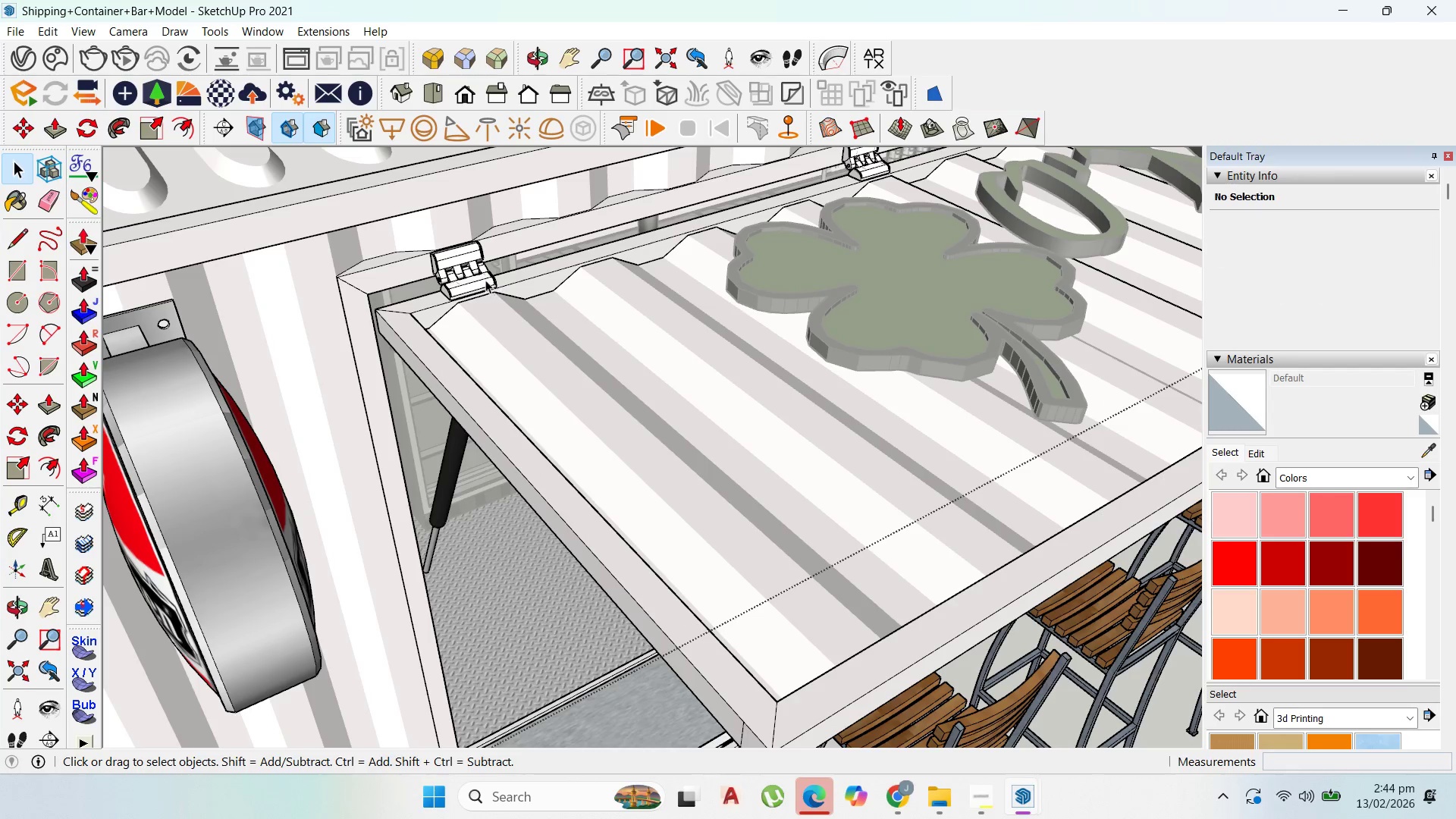 
left_click([485, 280])
 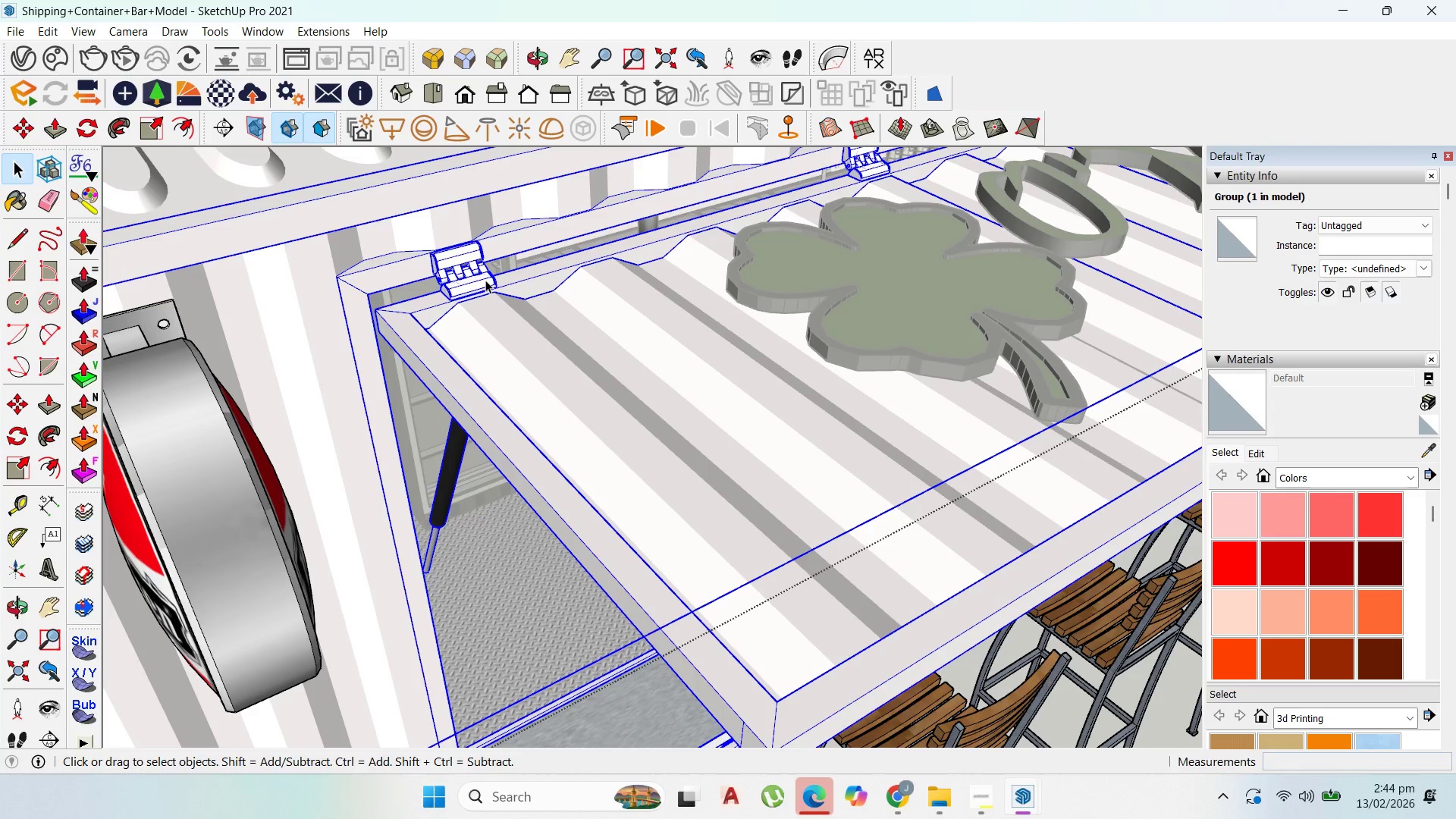 
right_click([485, 280])
 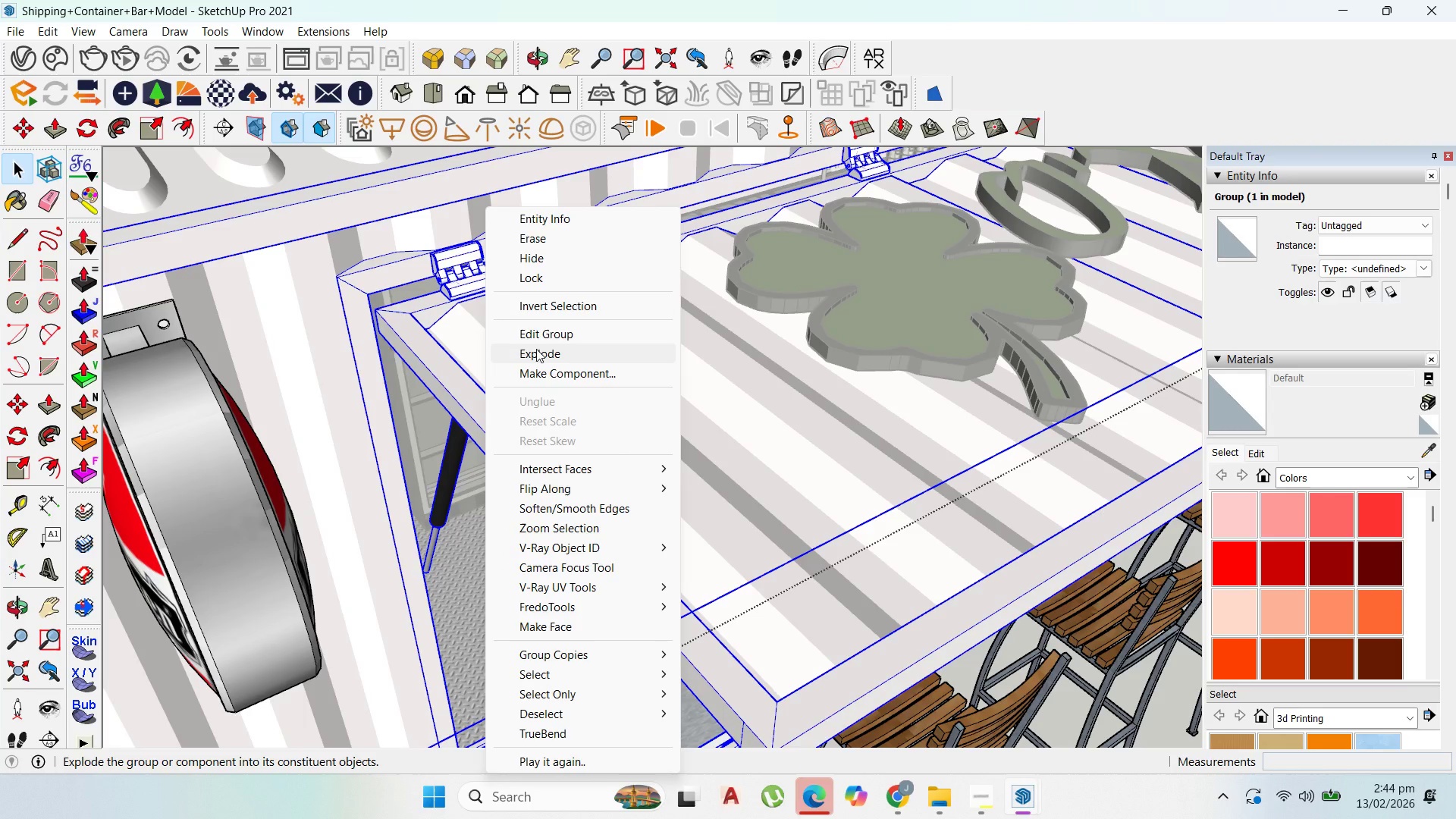 
left_click([536, 349])
 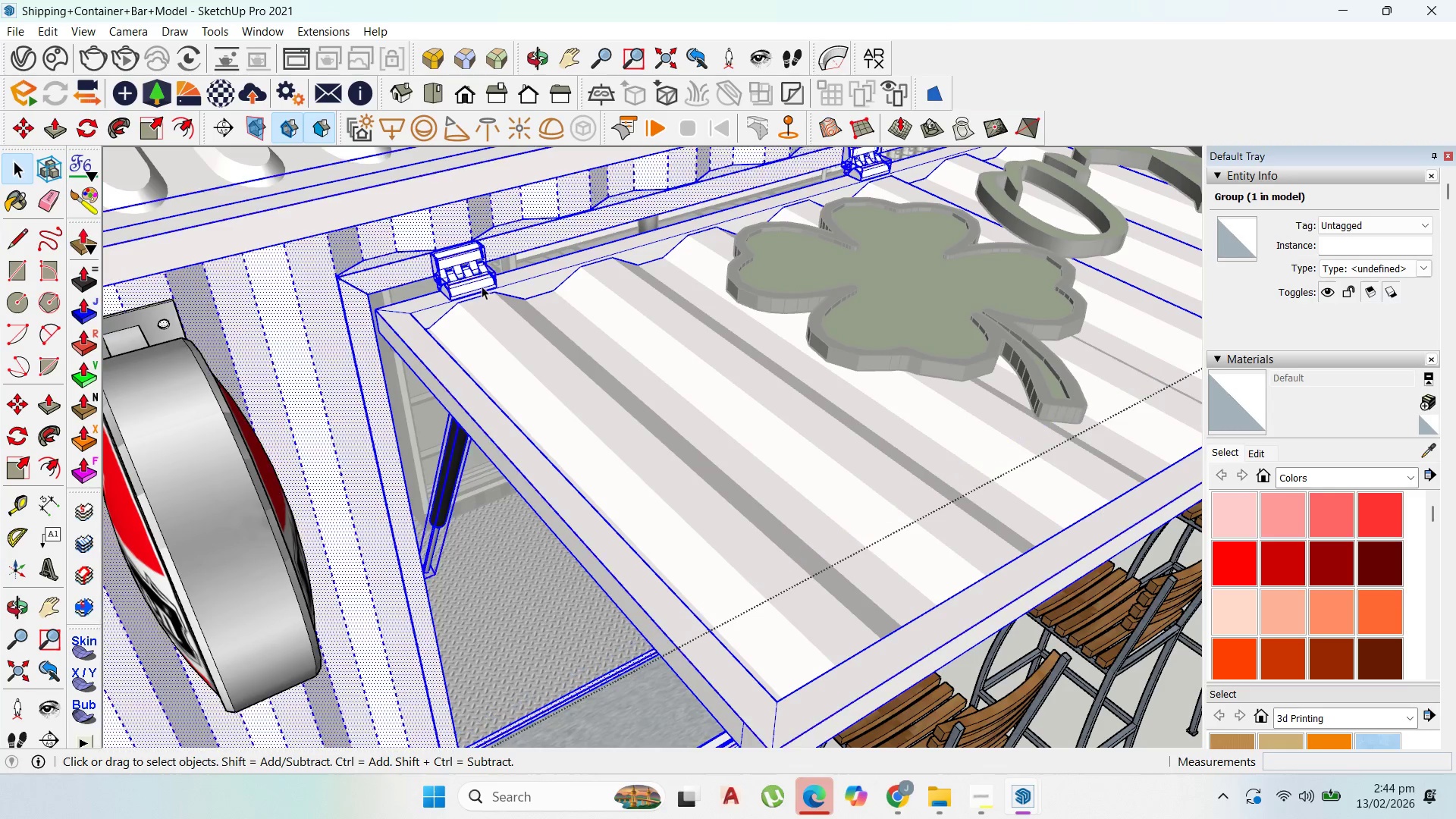 
left_click([480, 284])
 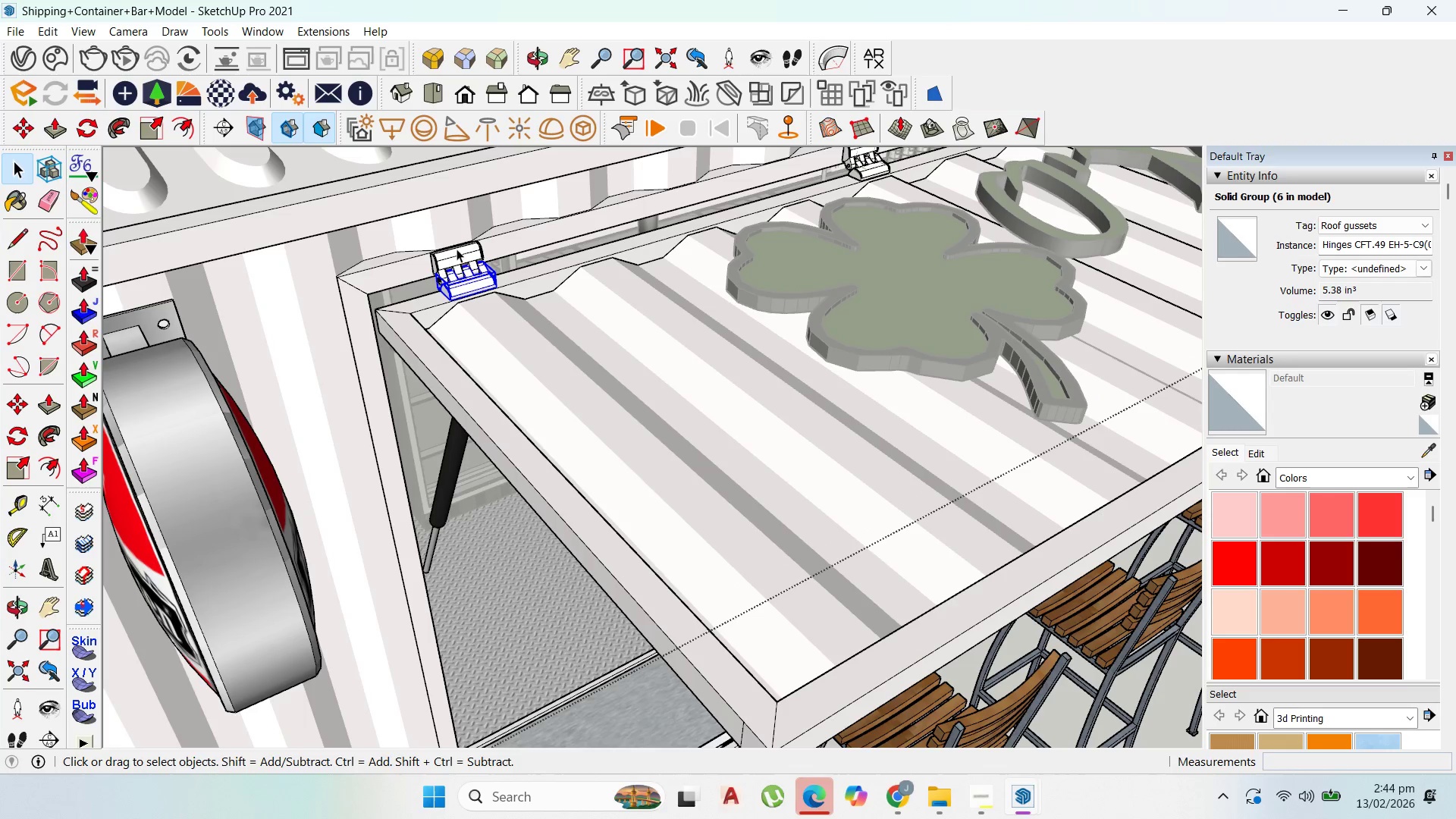 
hold_key(key=ShiftLeft, duration=0.64)
left_click([462, 256])
 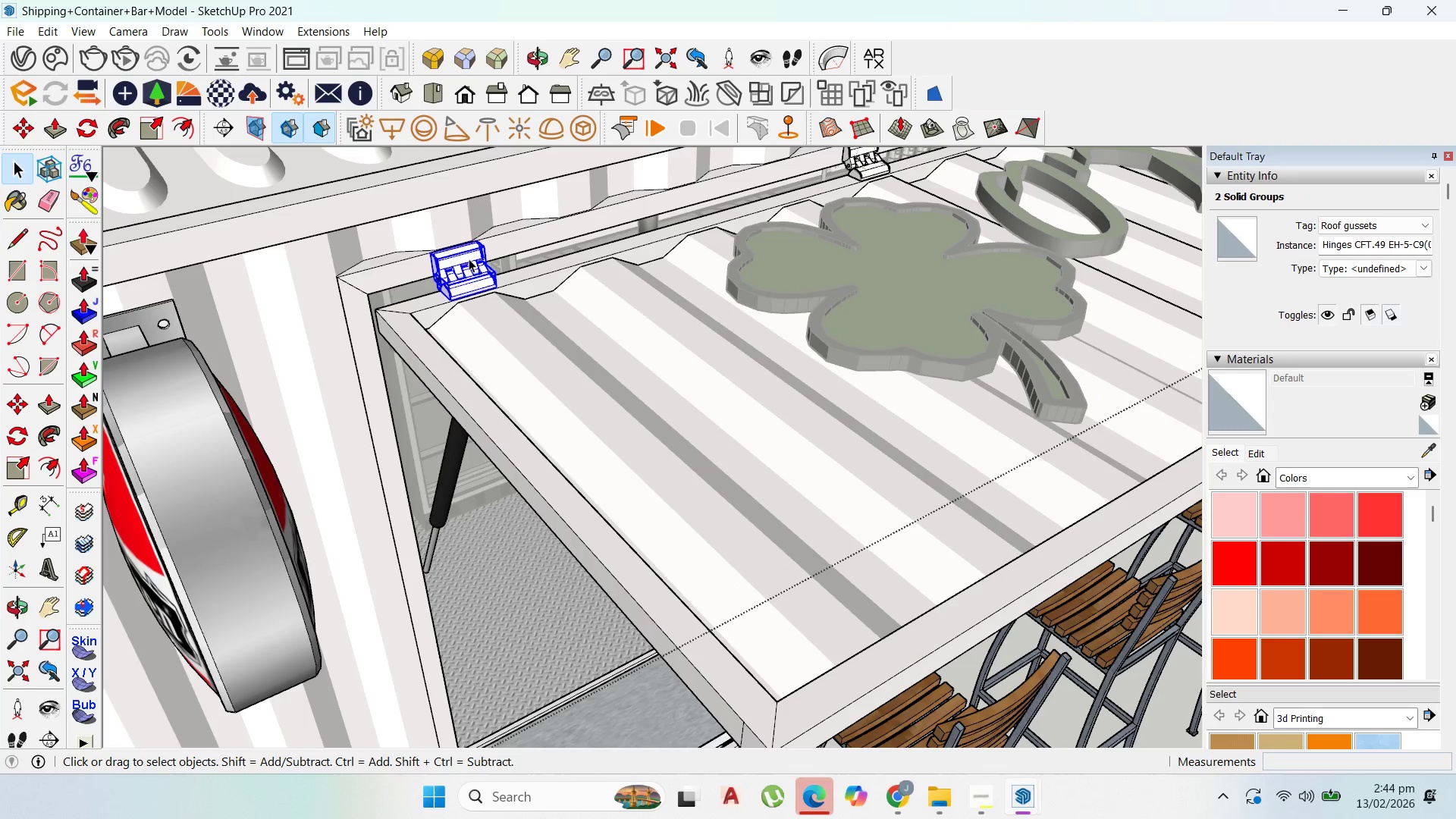 
key(Control+C)
 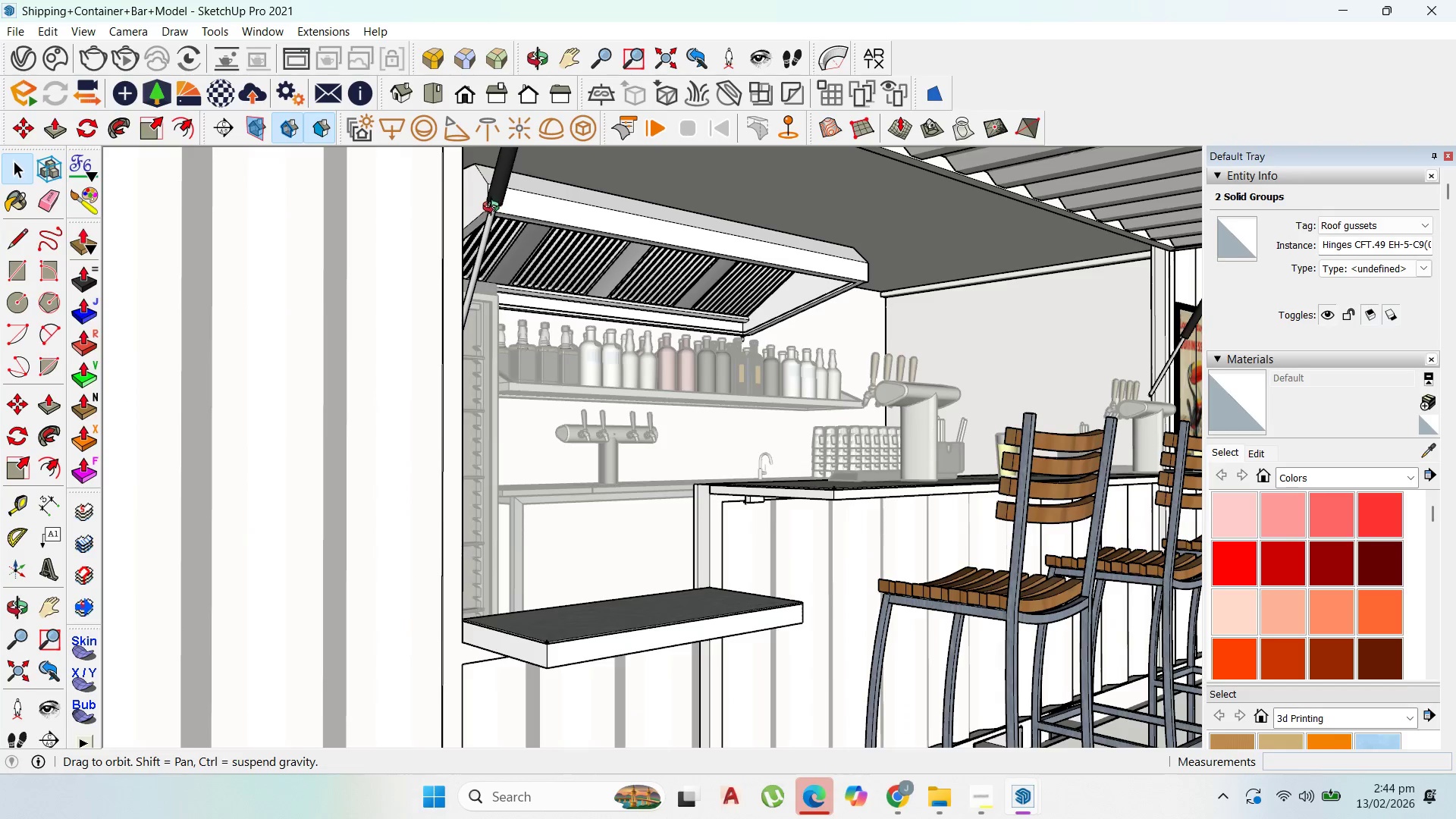 
scroll: coordinate [477, 256], scroll_direction: up, amount: 23.0
 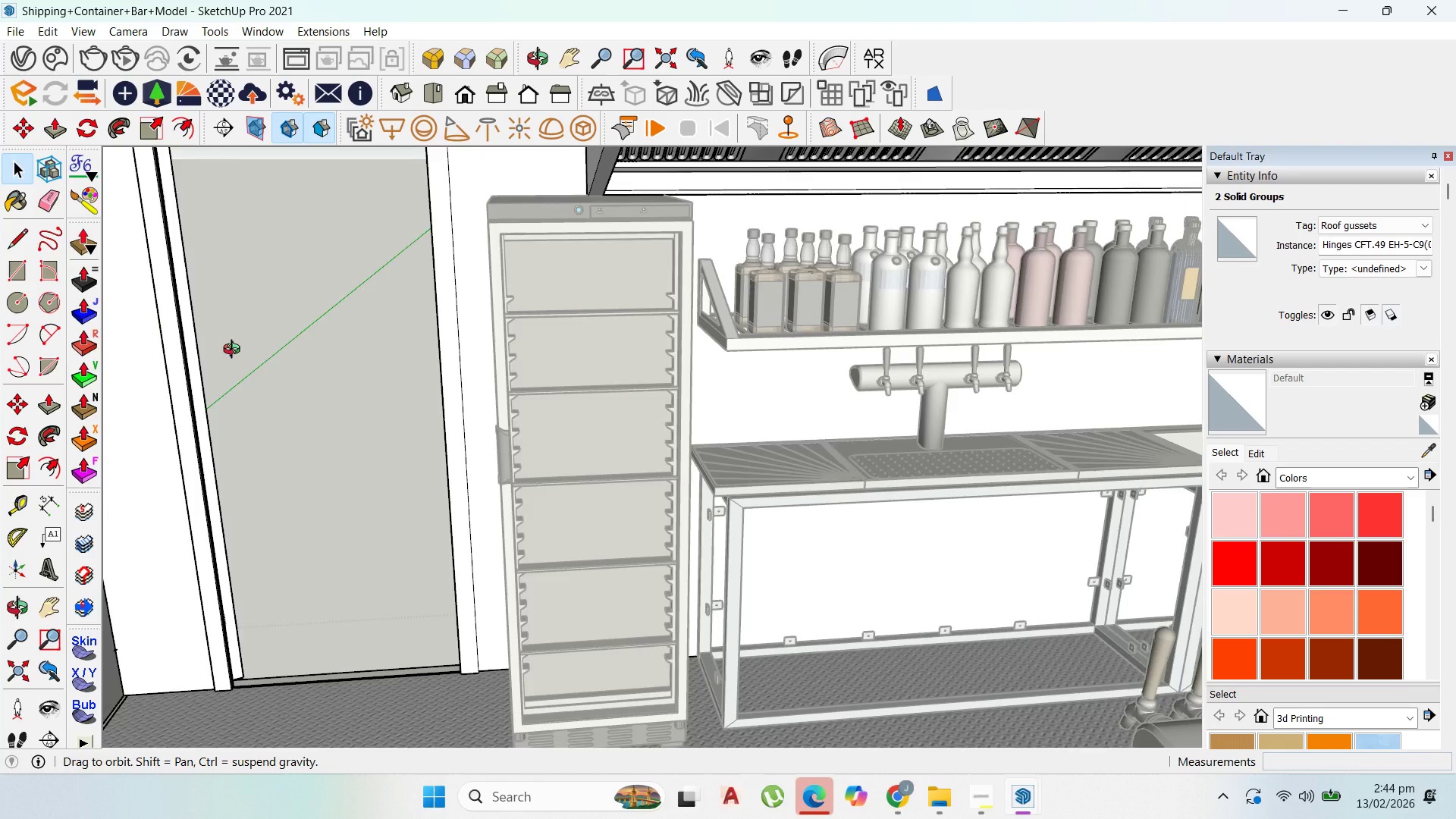 
scroll: coordinate [441, 337], scroll_direction: down, amount: 36.0
 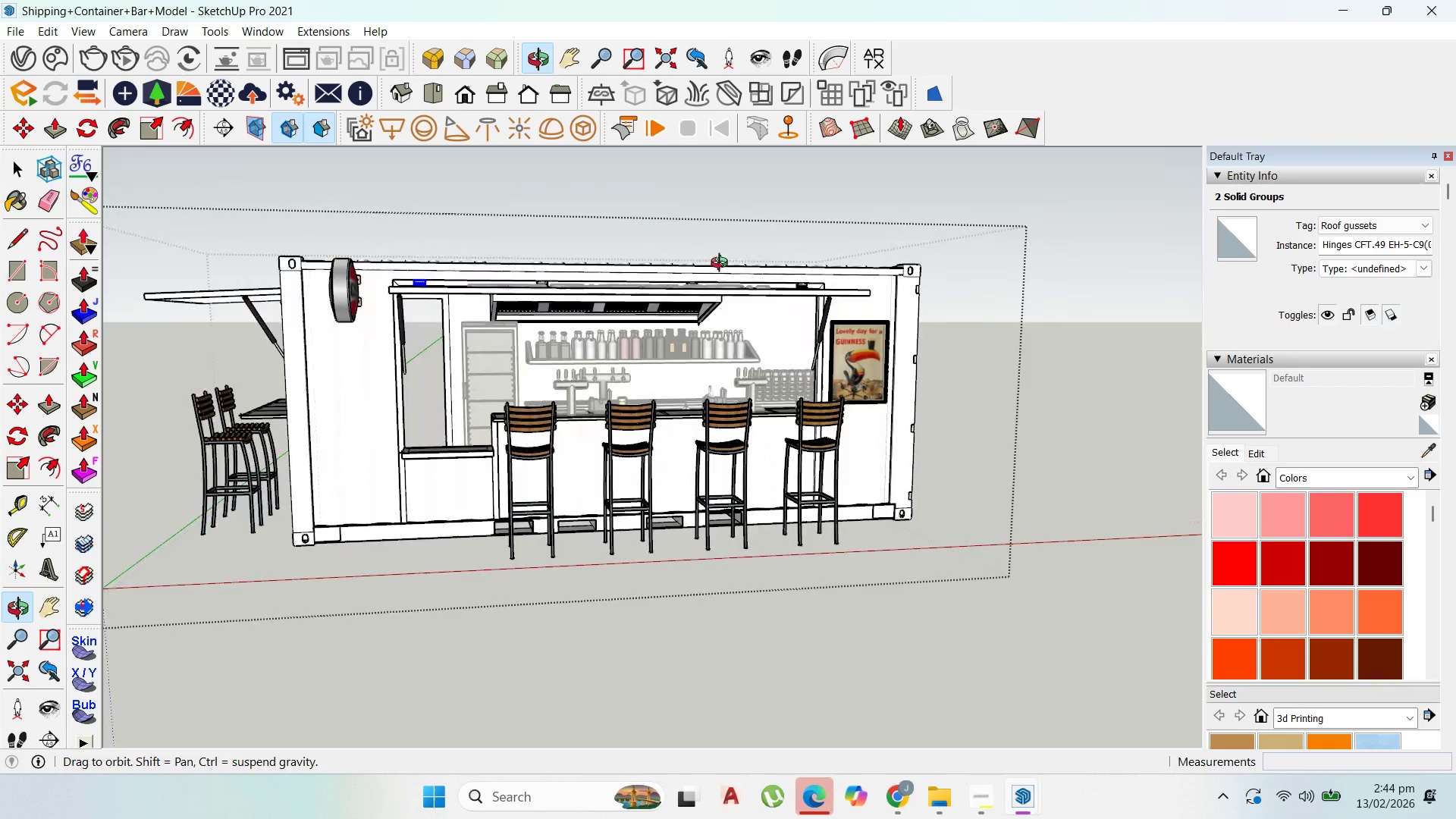 
scroll: coordinate [1213, 467], scroll_direction: up, amount: 16.0
 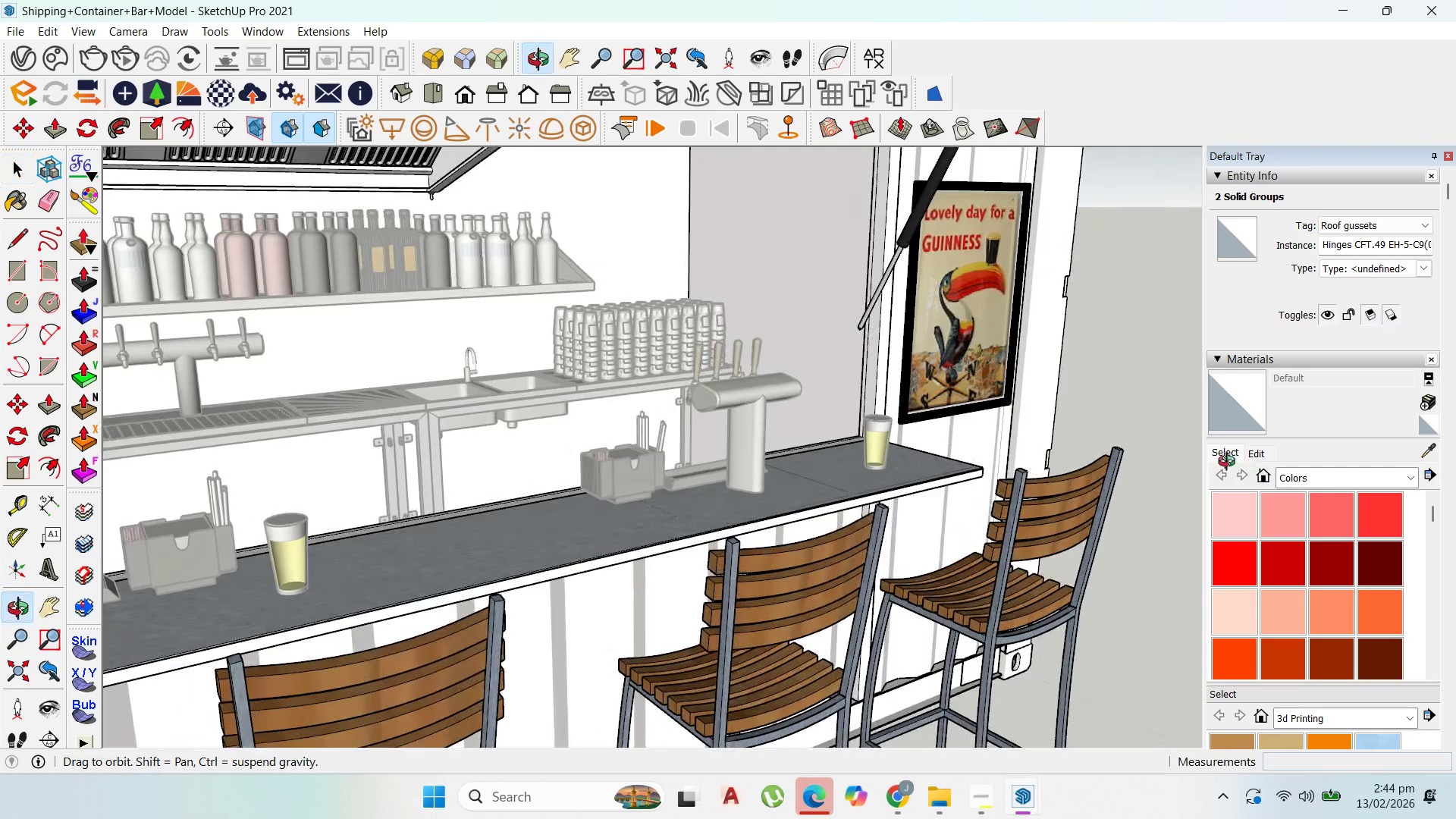 
scroll: coordinate [1125, 422], scroll_direction: down, amount: 7.0
 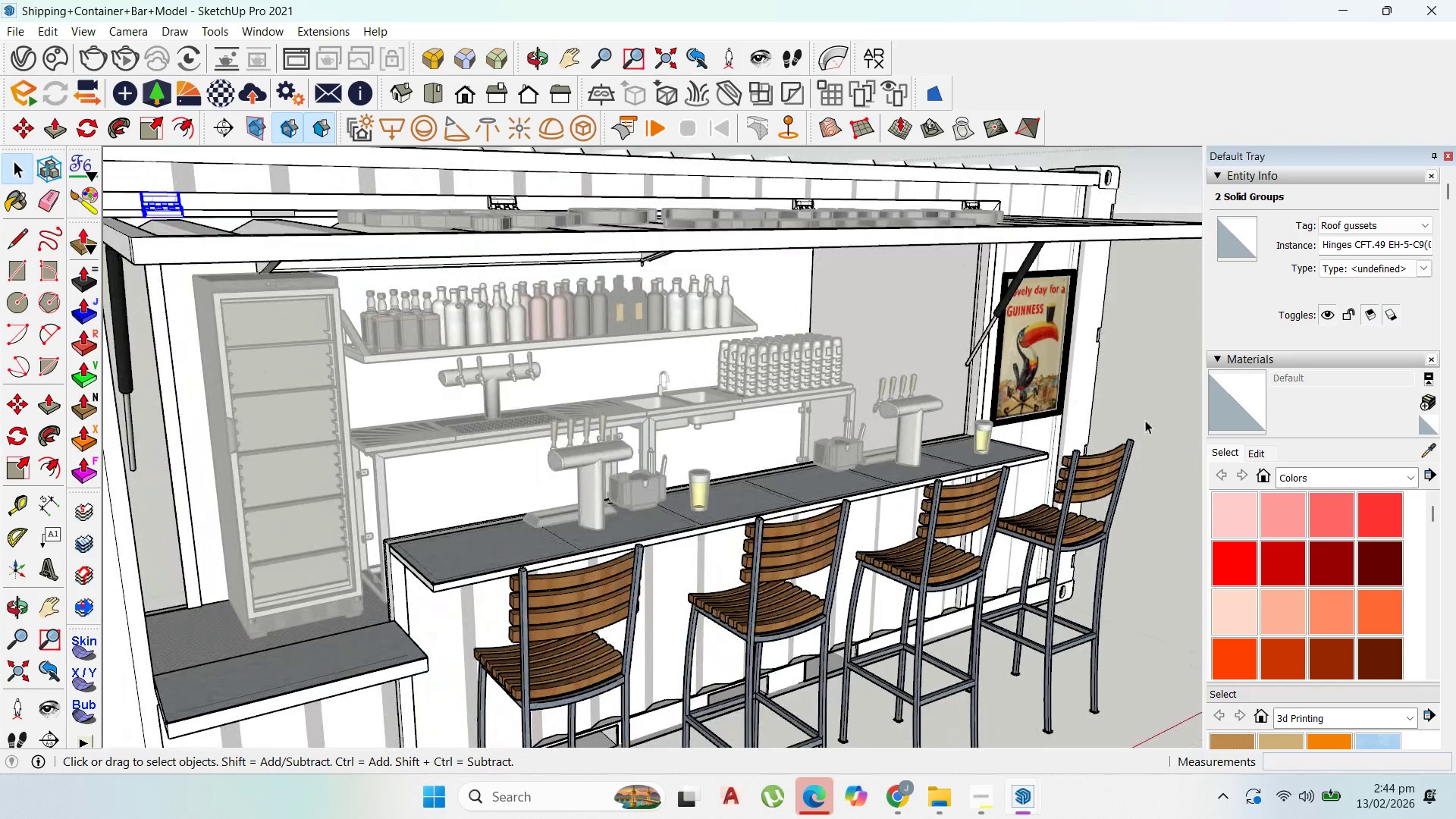 
double_click([1145, 420])
 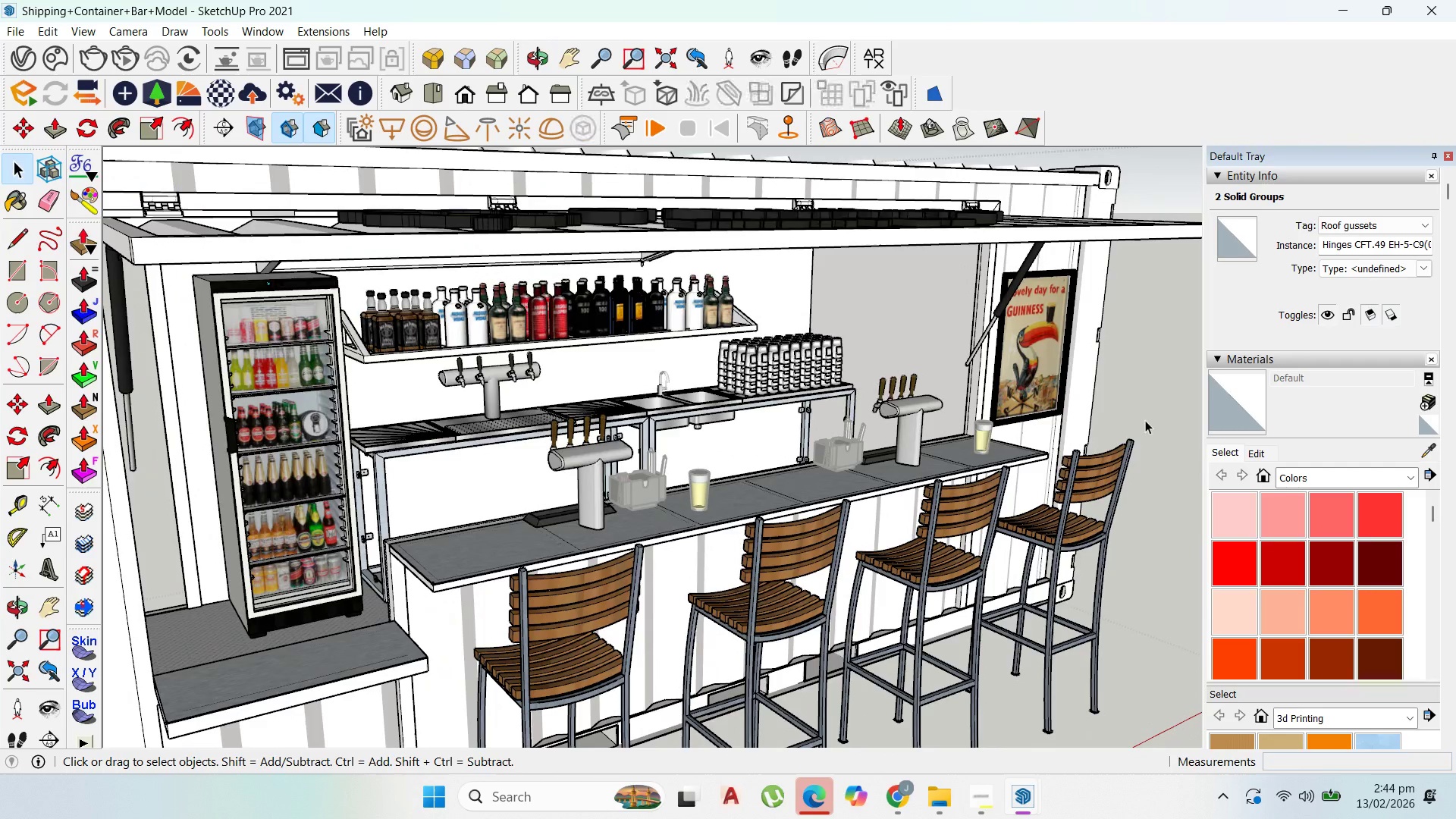 
triple_click([1145, 420])
 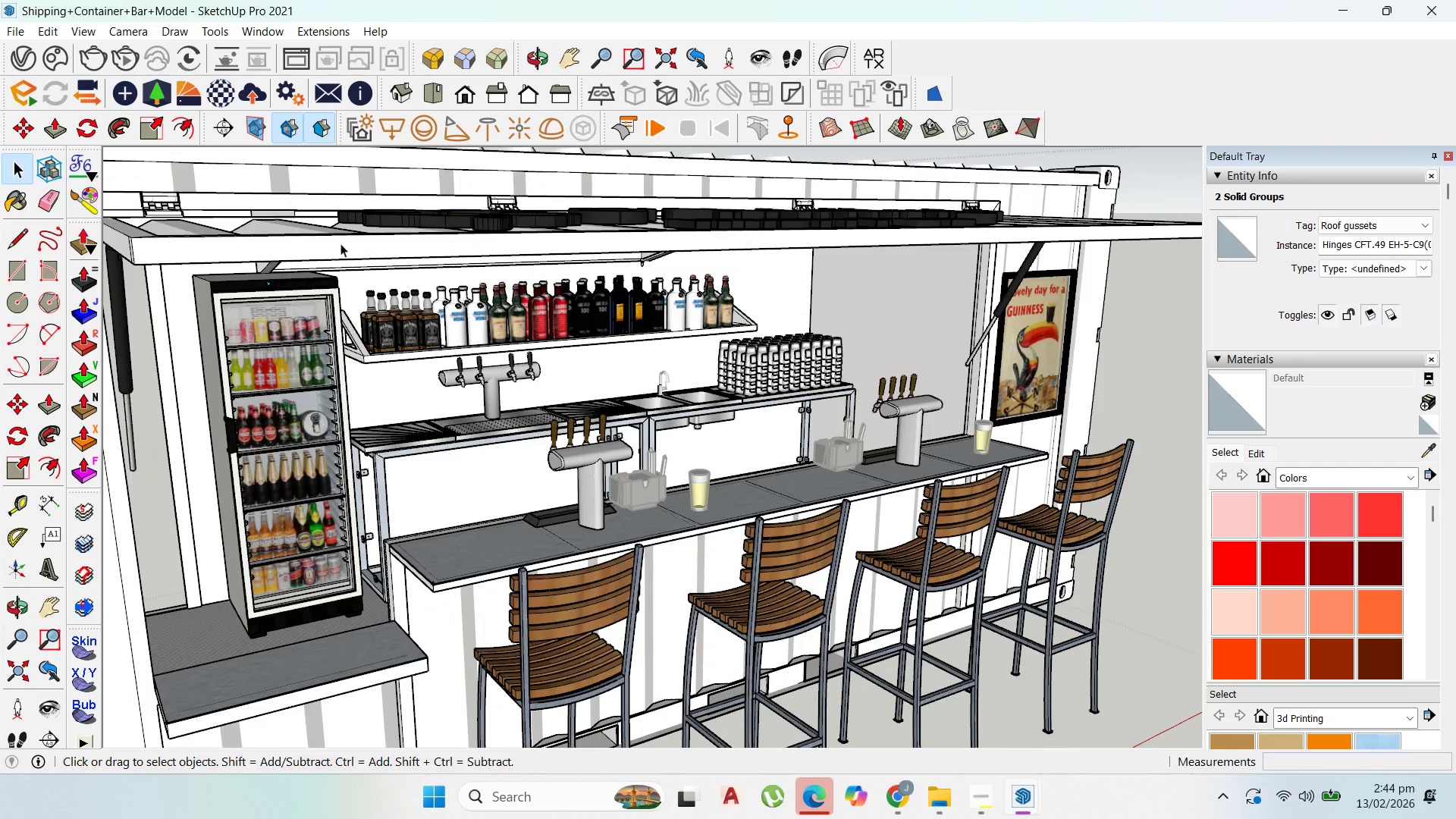 
scroll: coordinate [496, 355], scroll_direction: up, amount: 8.0
 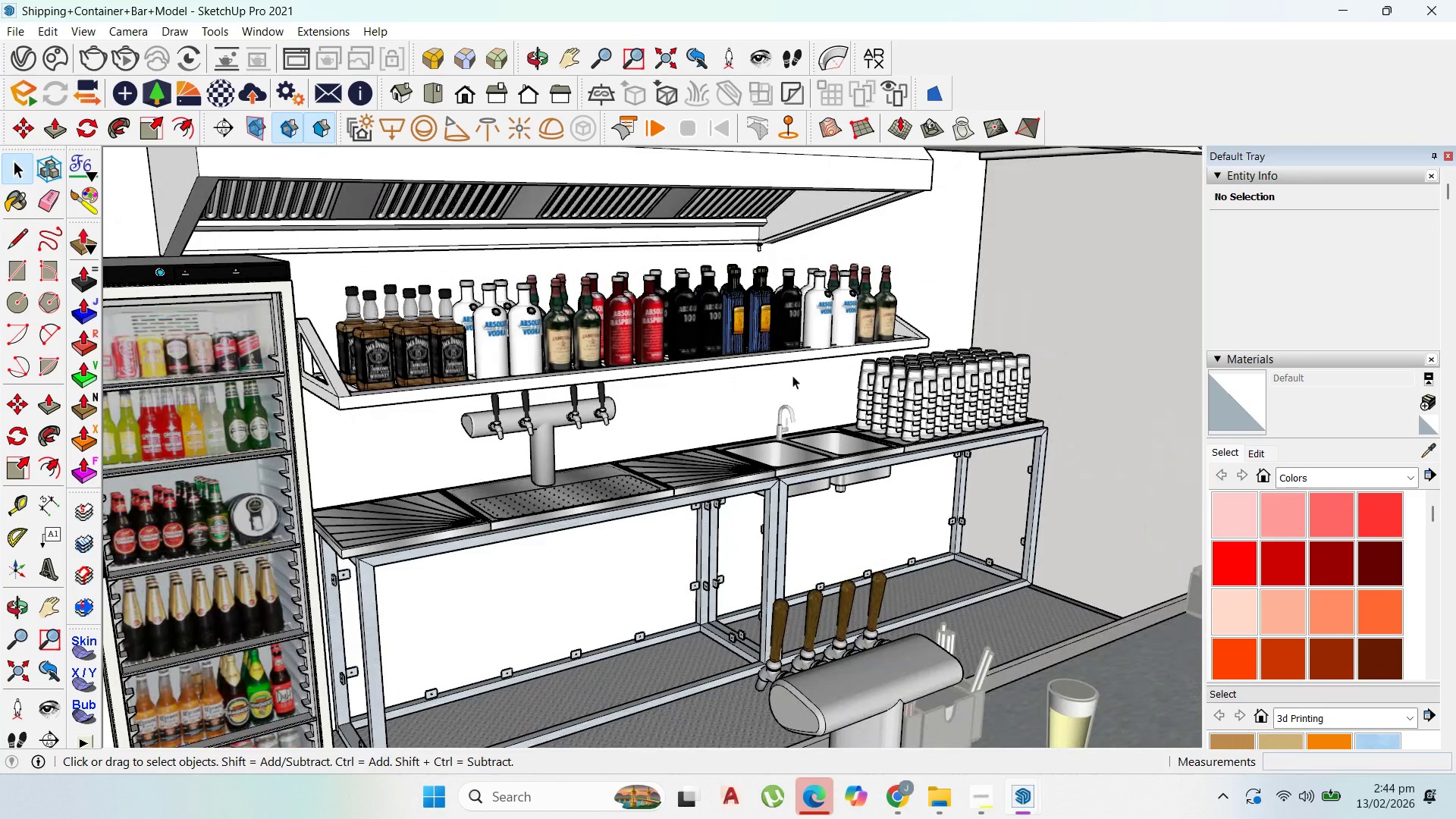 
scroll: coordinate [672, 330], scroll_direction: down, amount: 16.0
 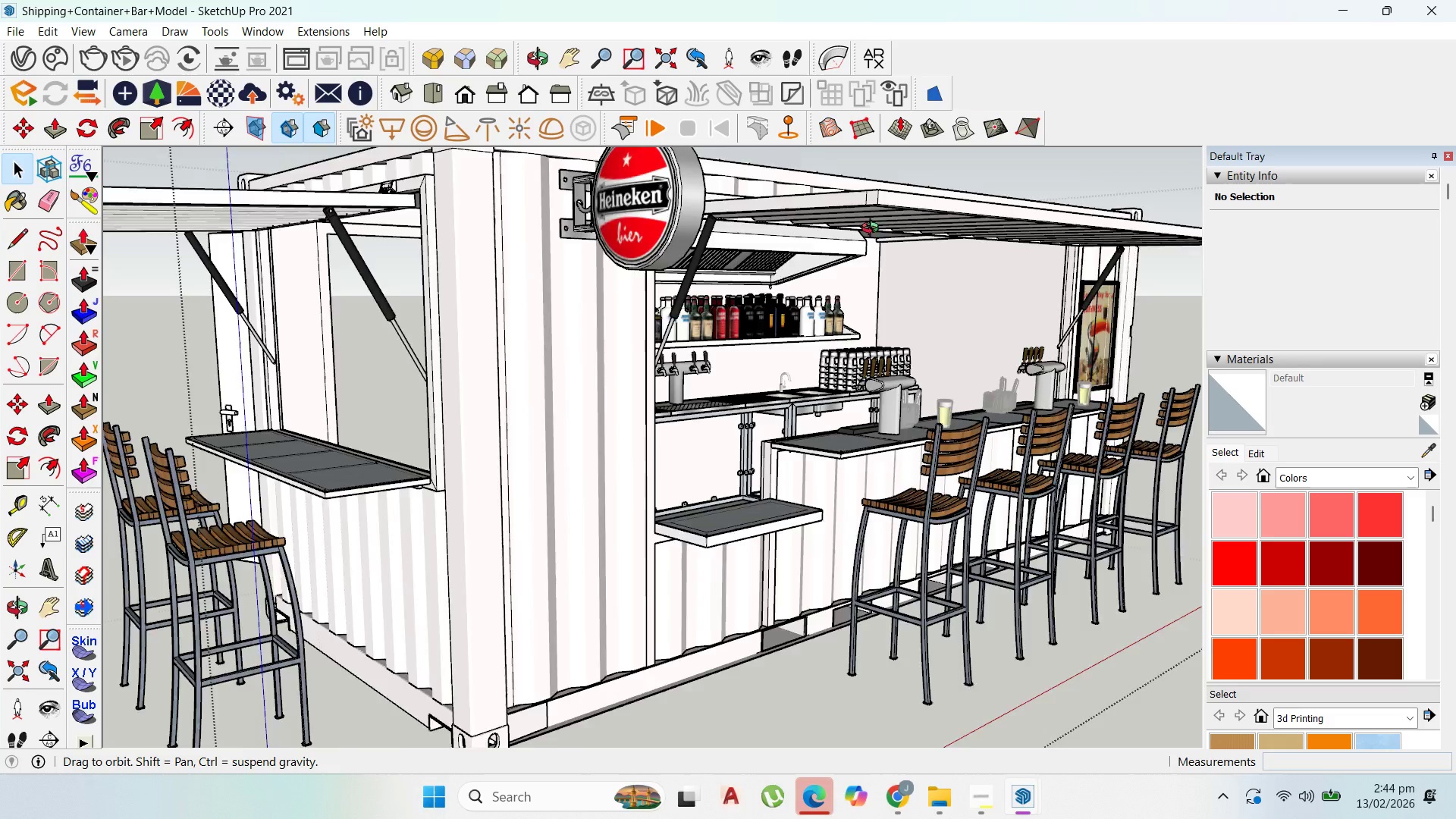 
scroll: coordinate [874, 230], scroll_direction: up, amount: 1.0
 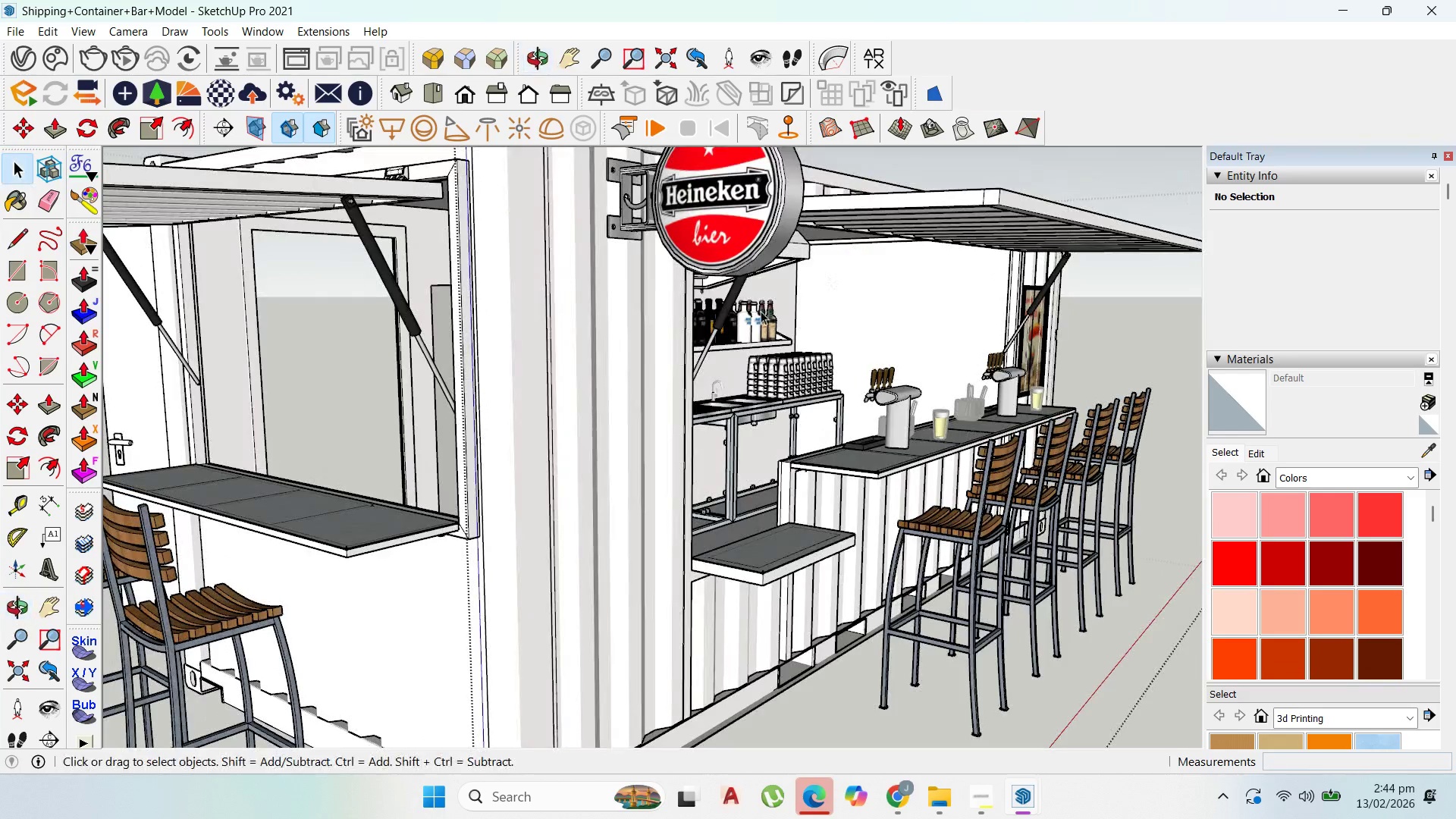 
scroll: coordinate [692, 364], scroll_direction: down, amount: 5.0
 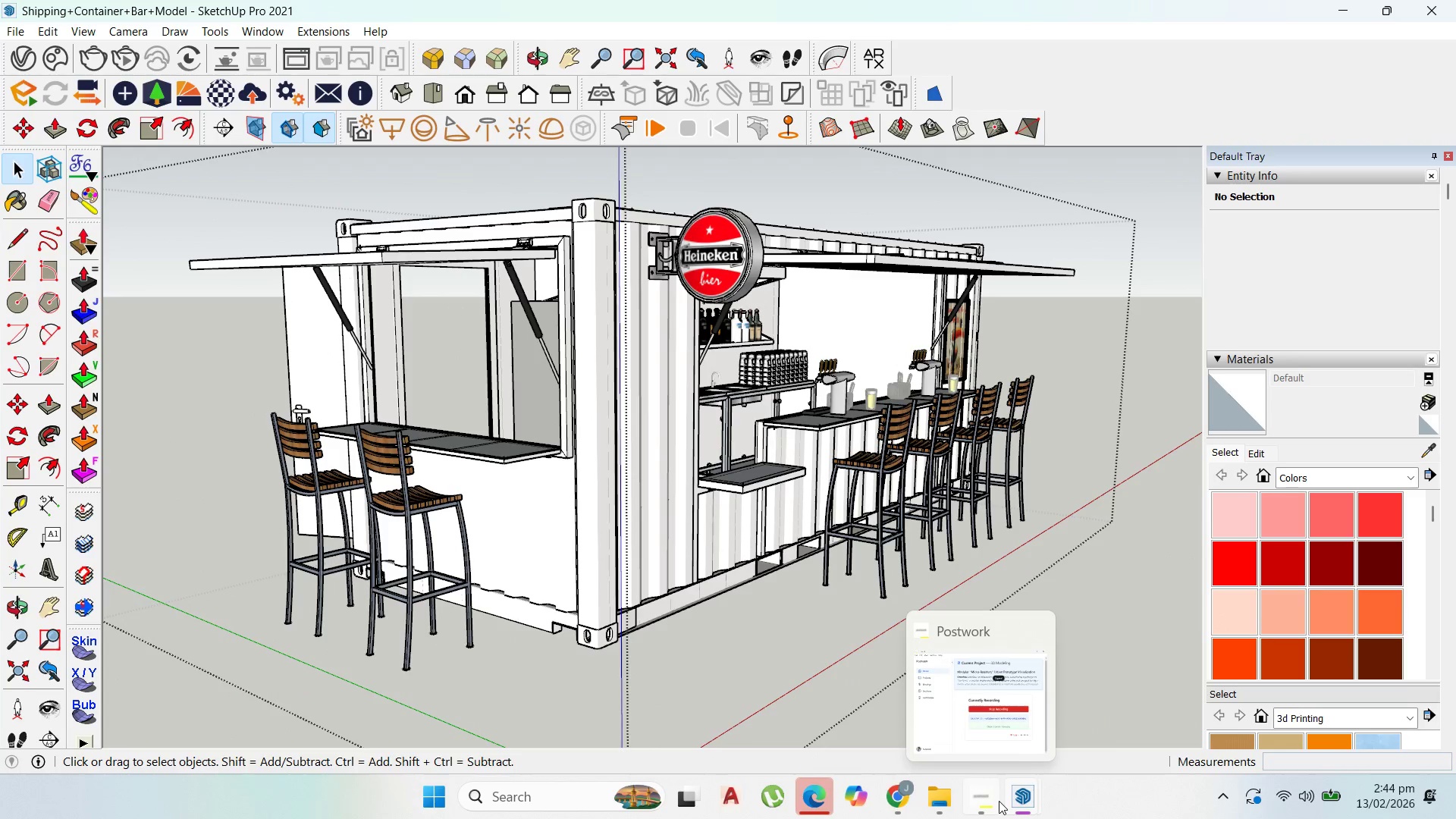 
left_click([962, 731])
 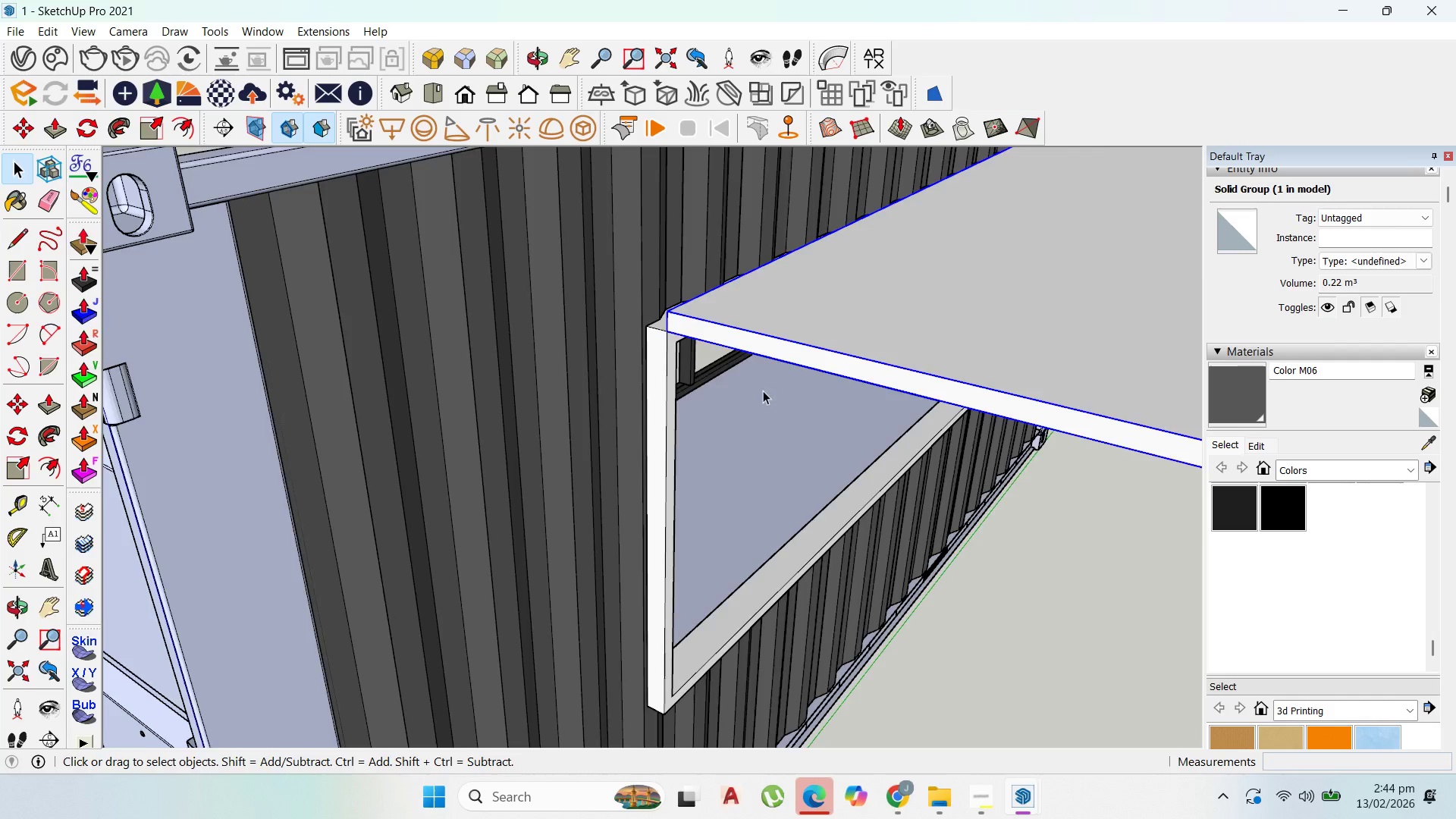 
scroll: coordinate [722, 348], scroll_direction: up, amount: 3.0
 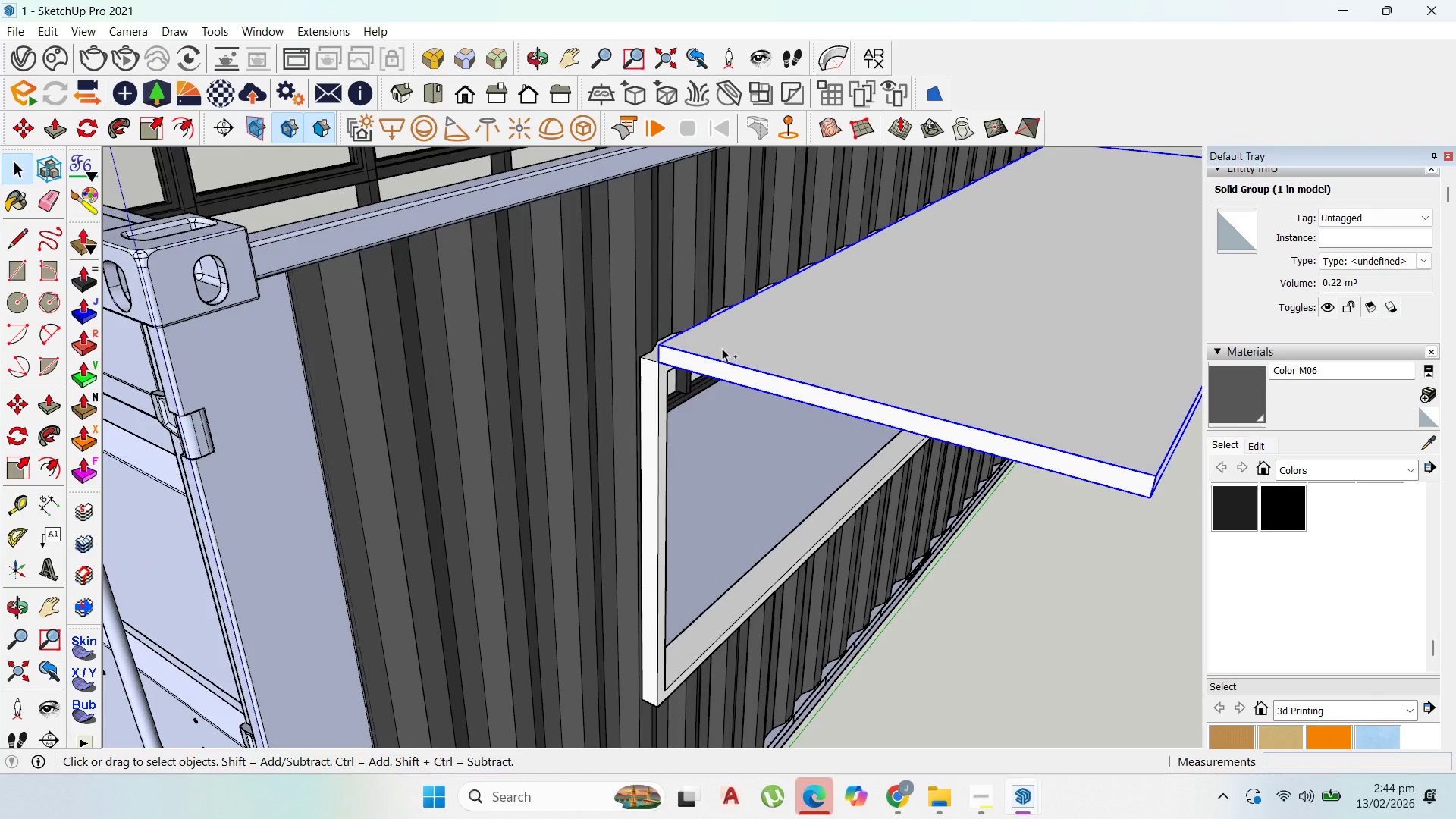 
key(Control+V)
 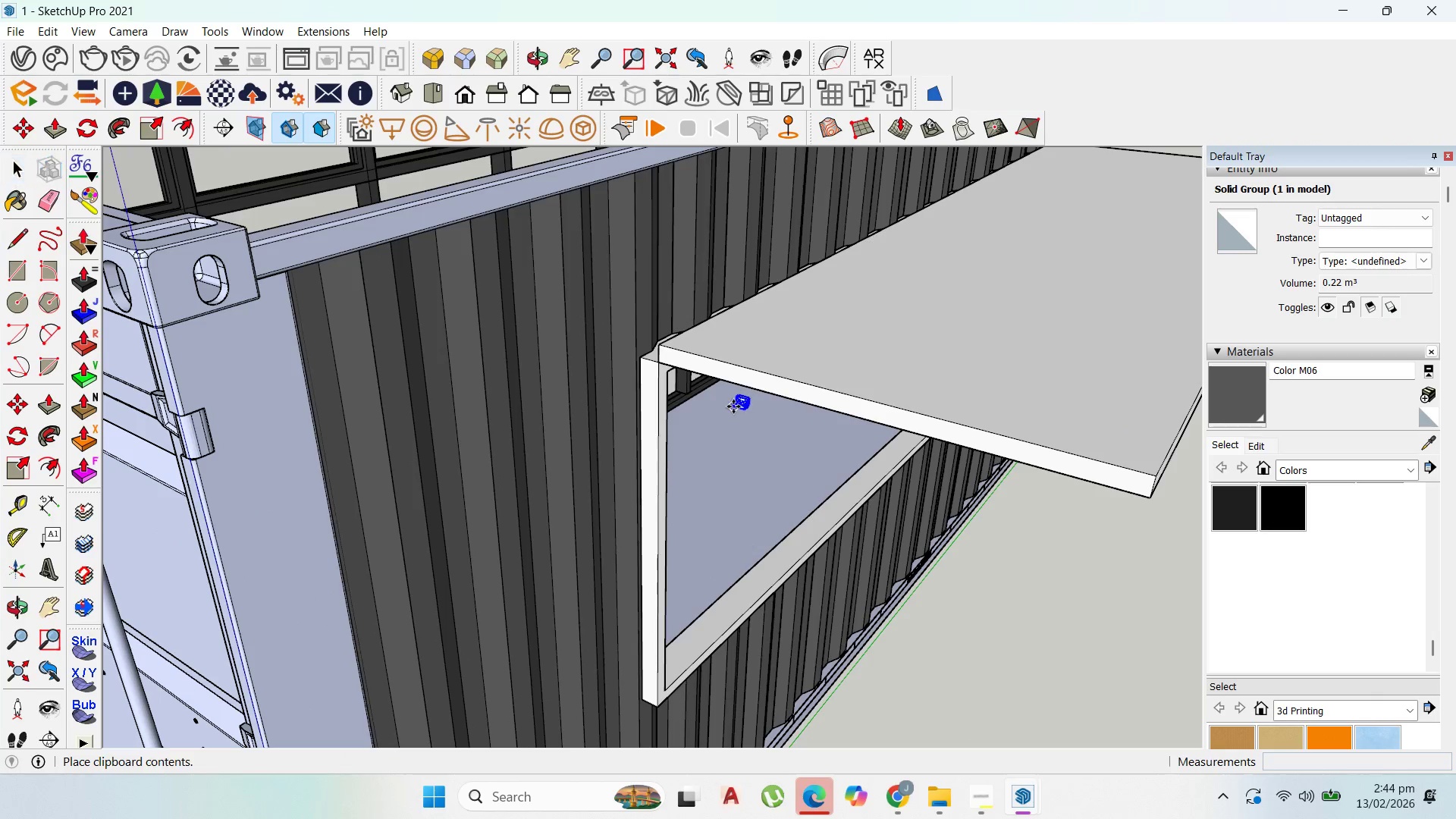 
scroll: coordinate [584, 271], scroll_direction: up, amount: 3.0
 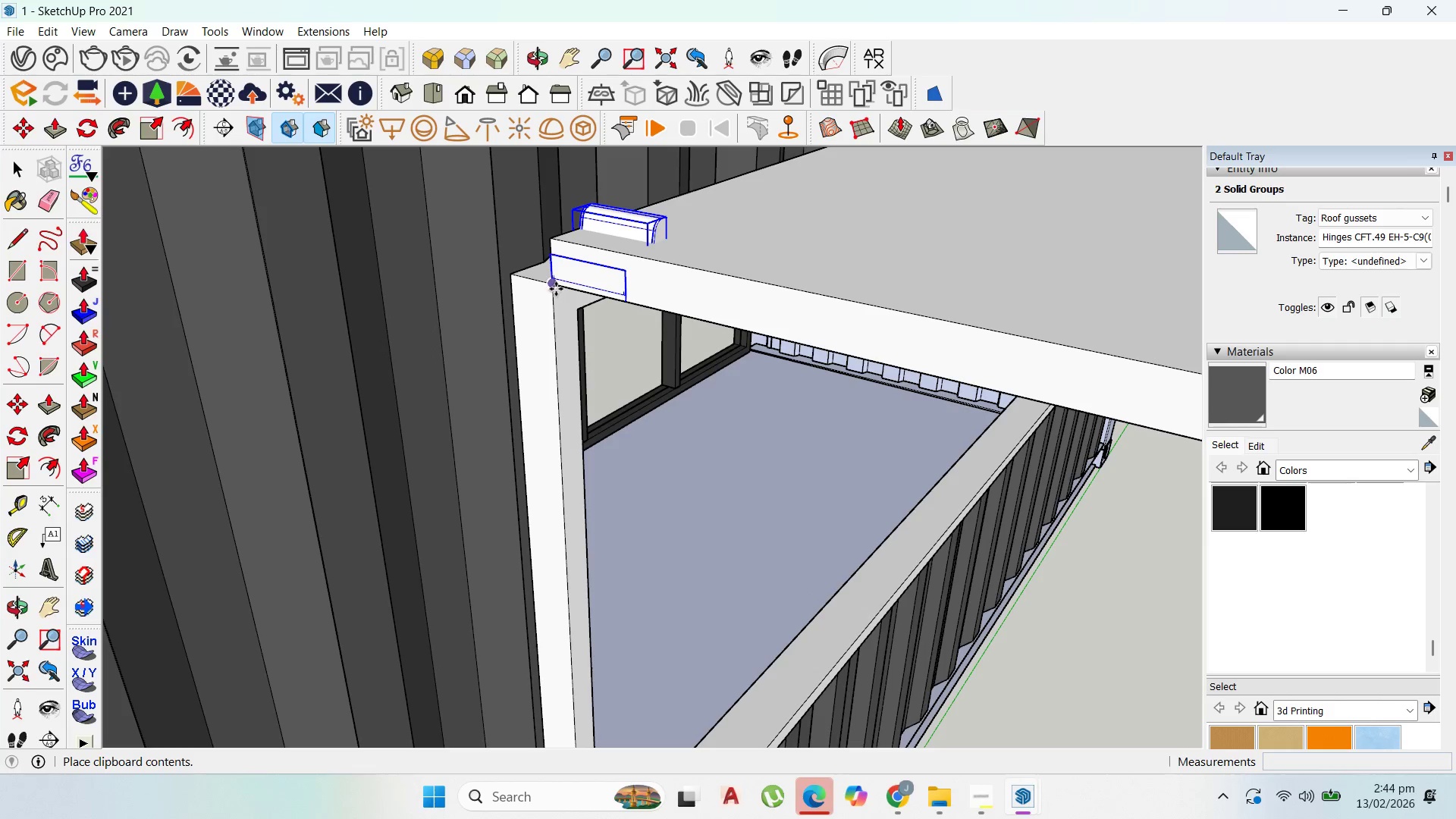 
left_click([555, 289])
 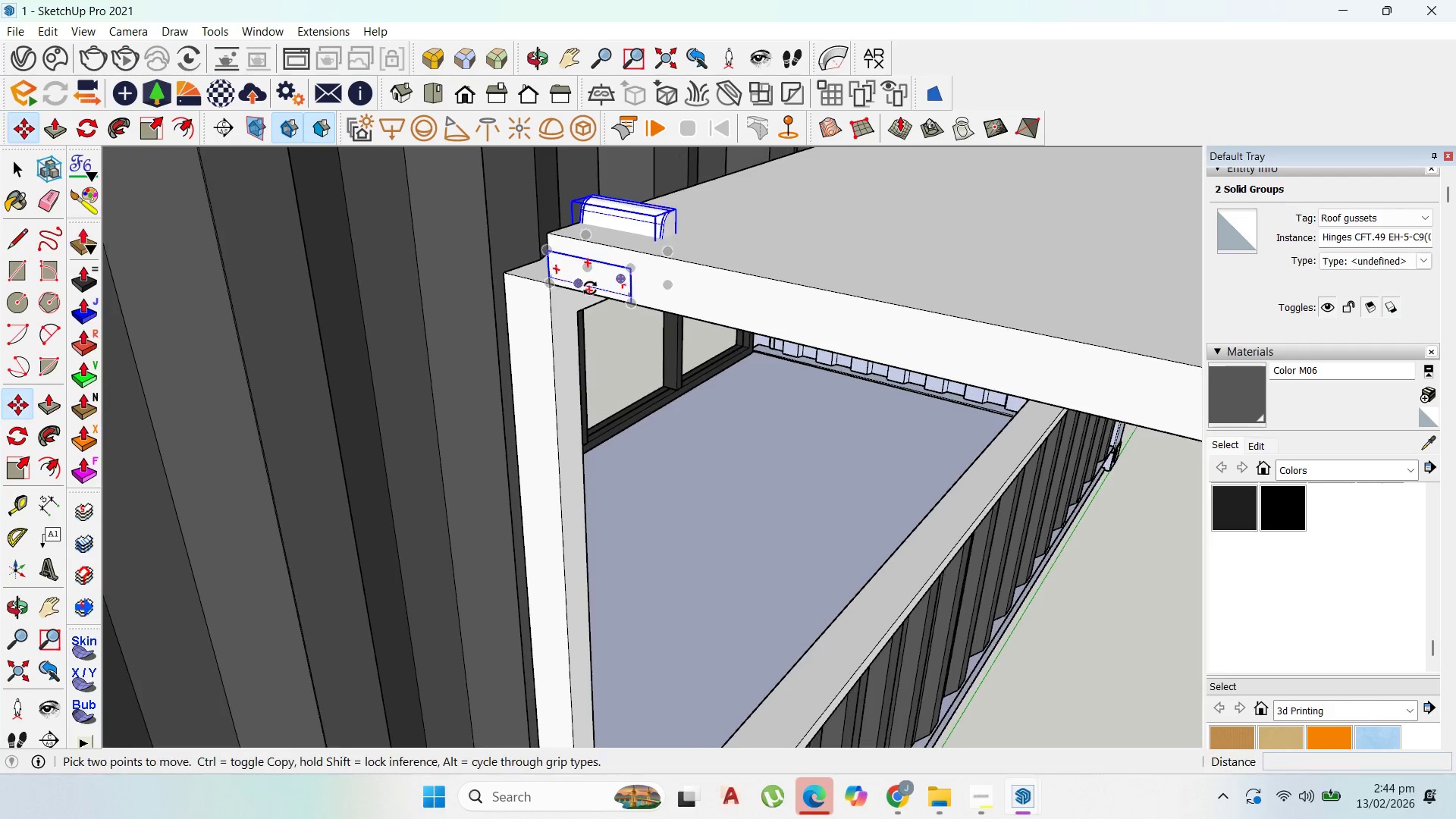 
scroll: coordinate [579, 287], scroll_direction: up, amount: 1.0
 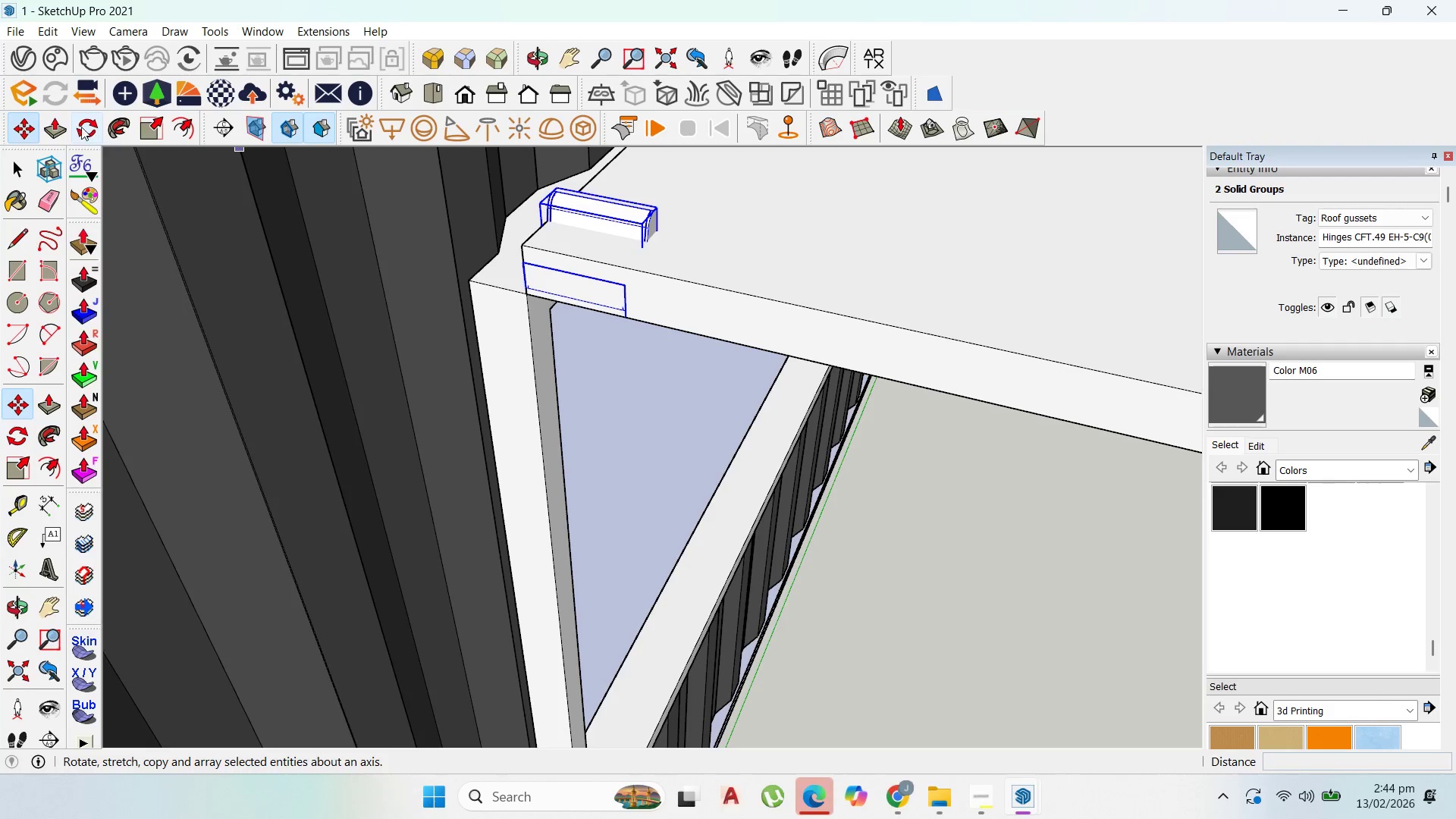 
left_click_drag(start_coordinate=[83, 125], to_coordinate=[92, 126])
 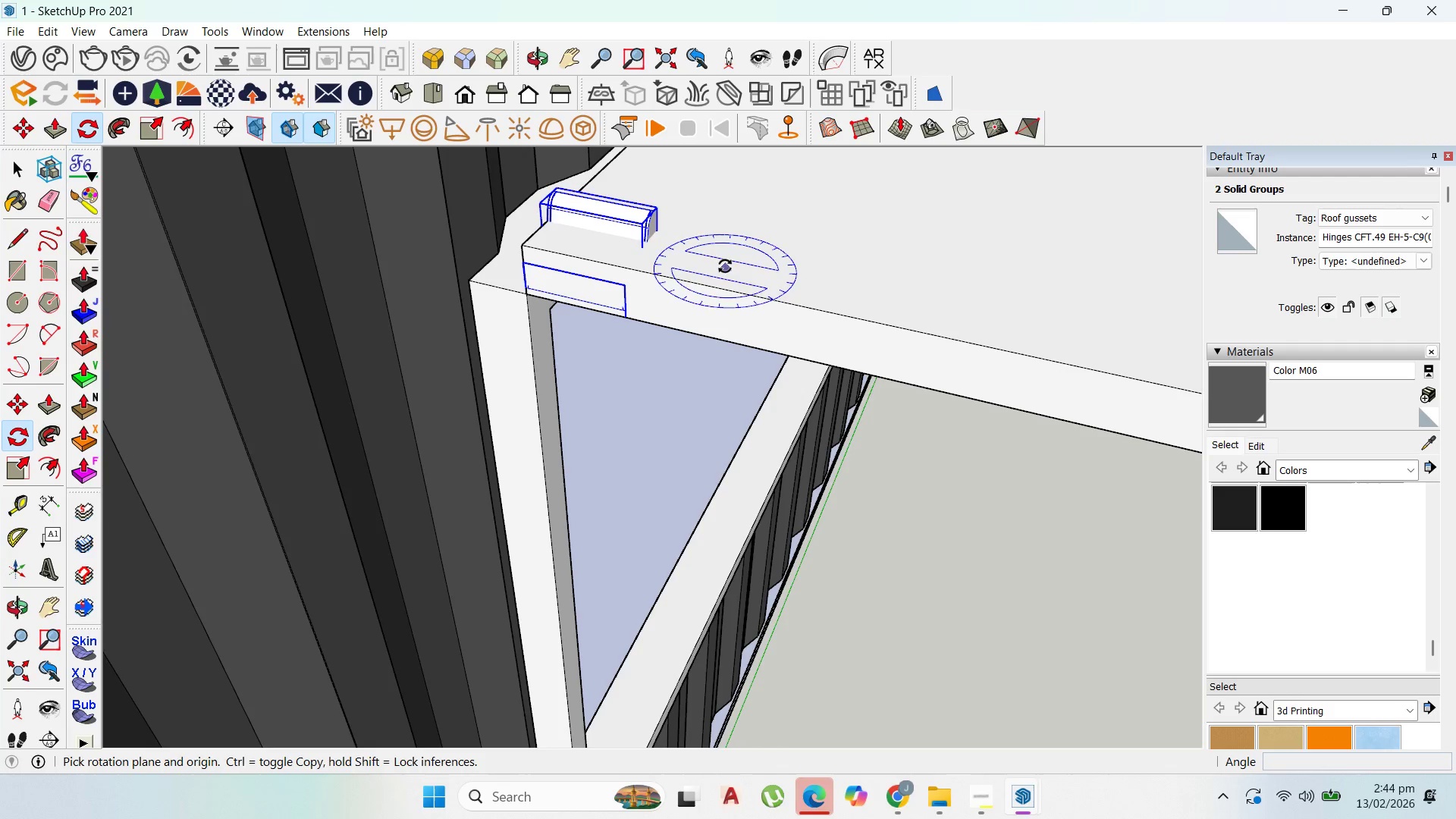 
left_click([725, 266])
 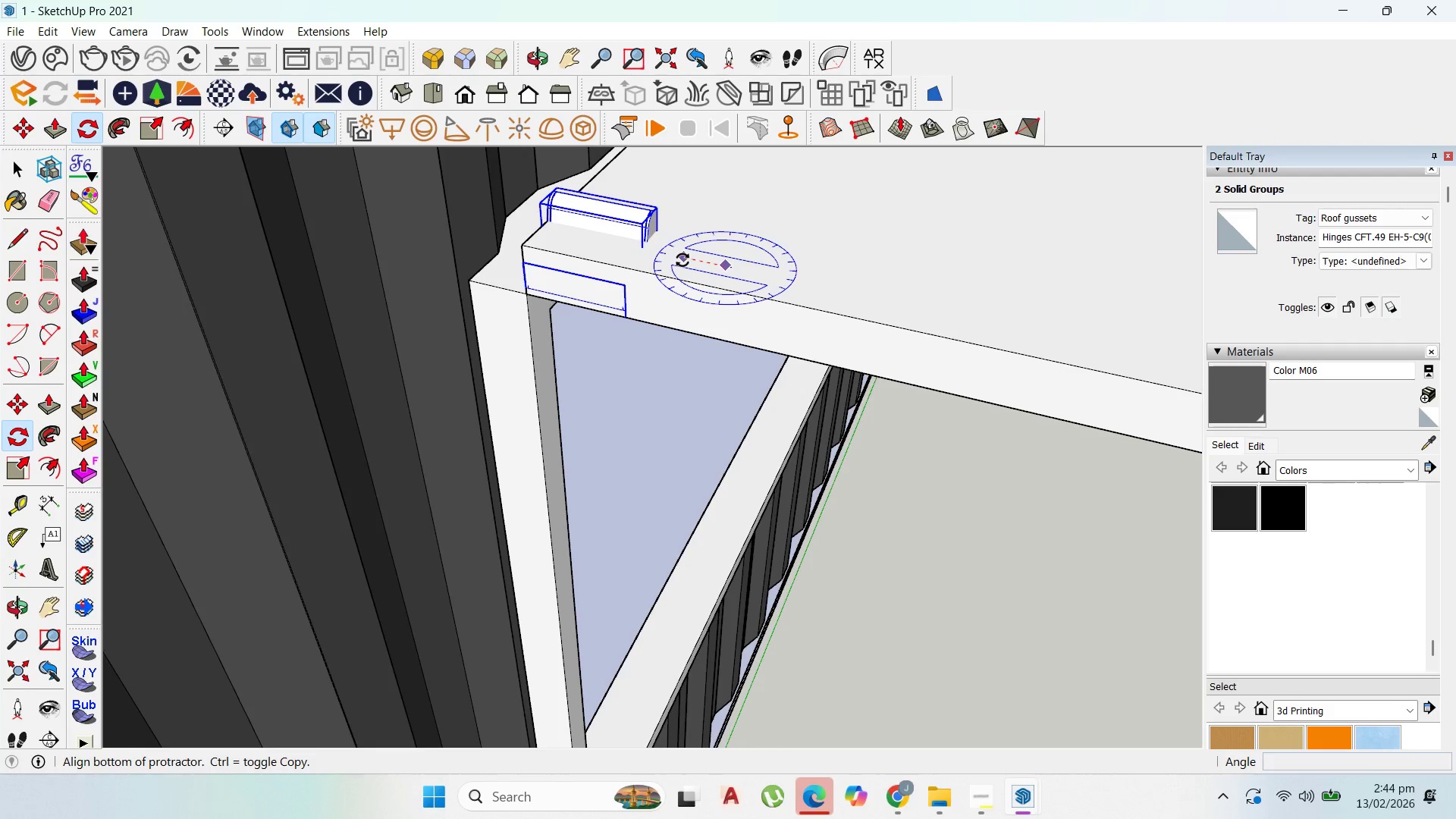 
left_click([682, 260])
 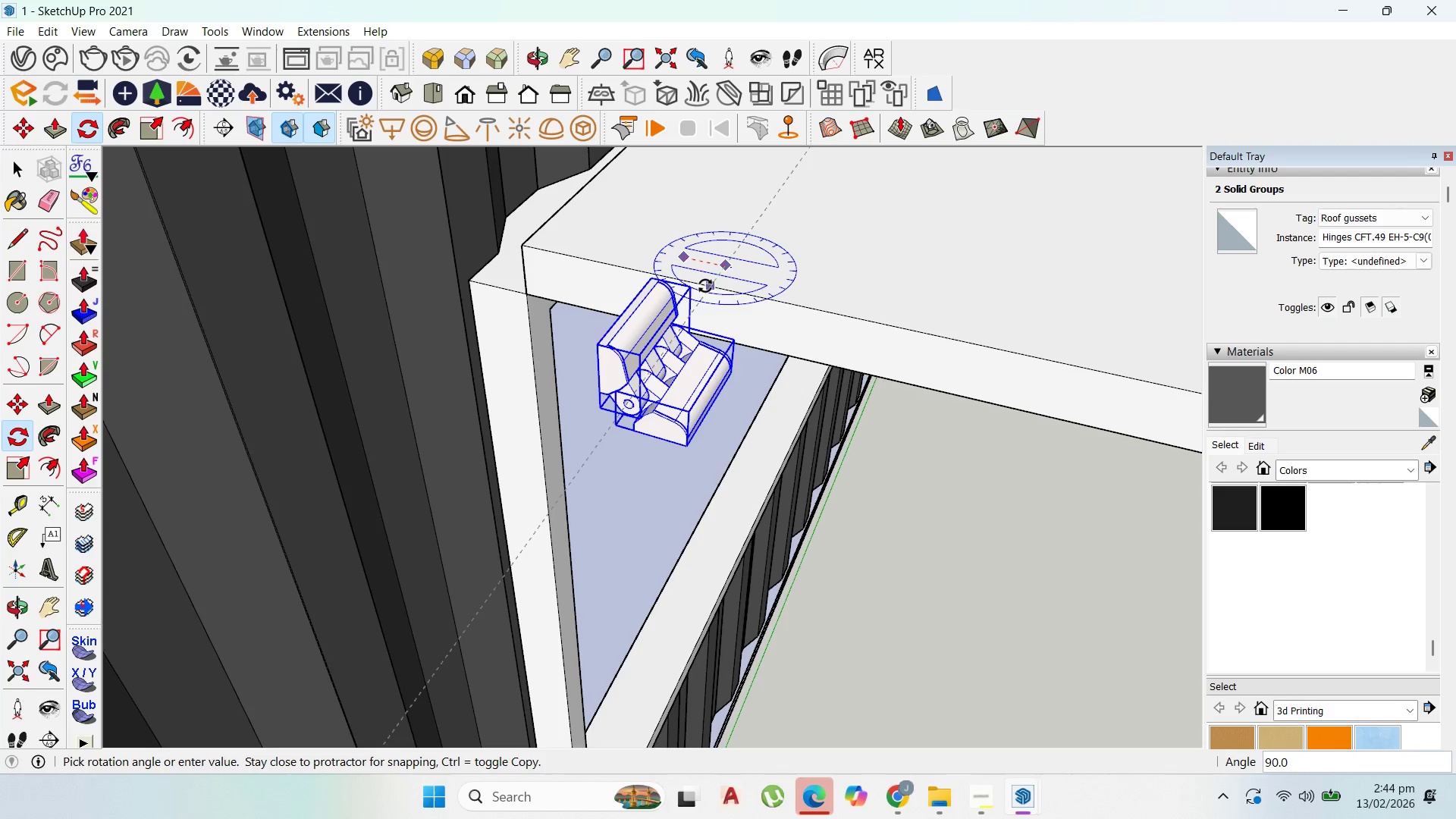 
left_click([705, 286])
 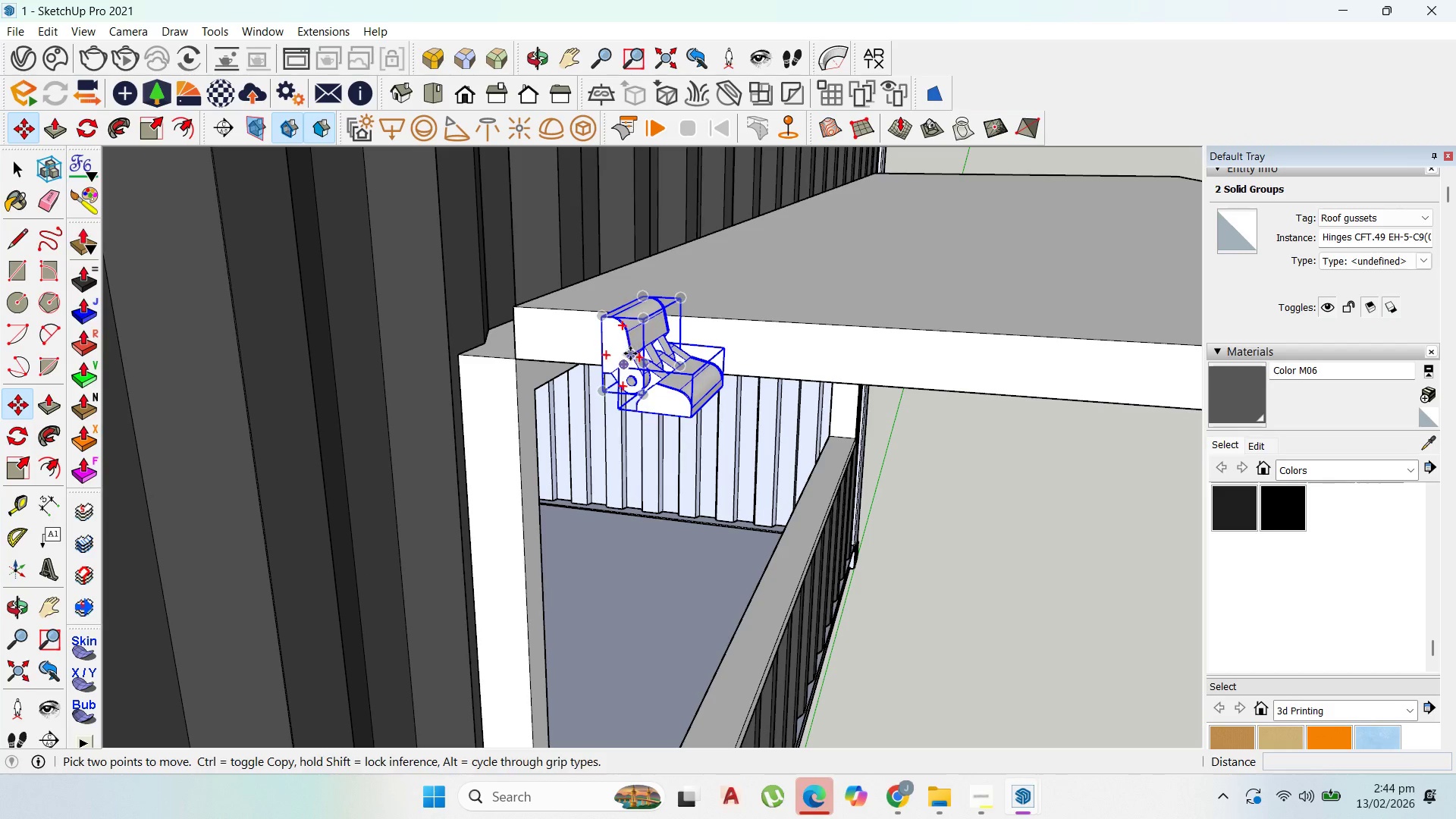 
left_click_drag(start_coordinate=[604, 371], to_coordinate=[598, 375])
 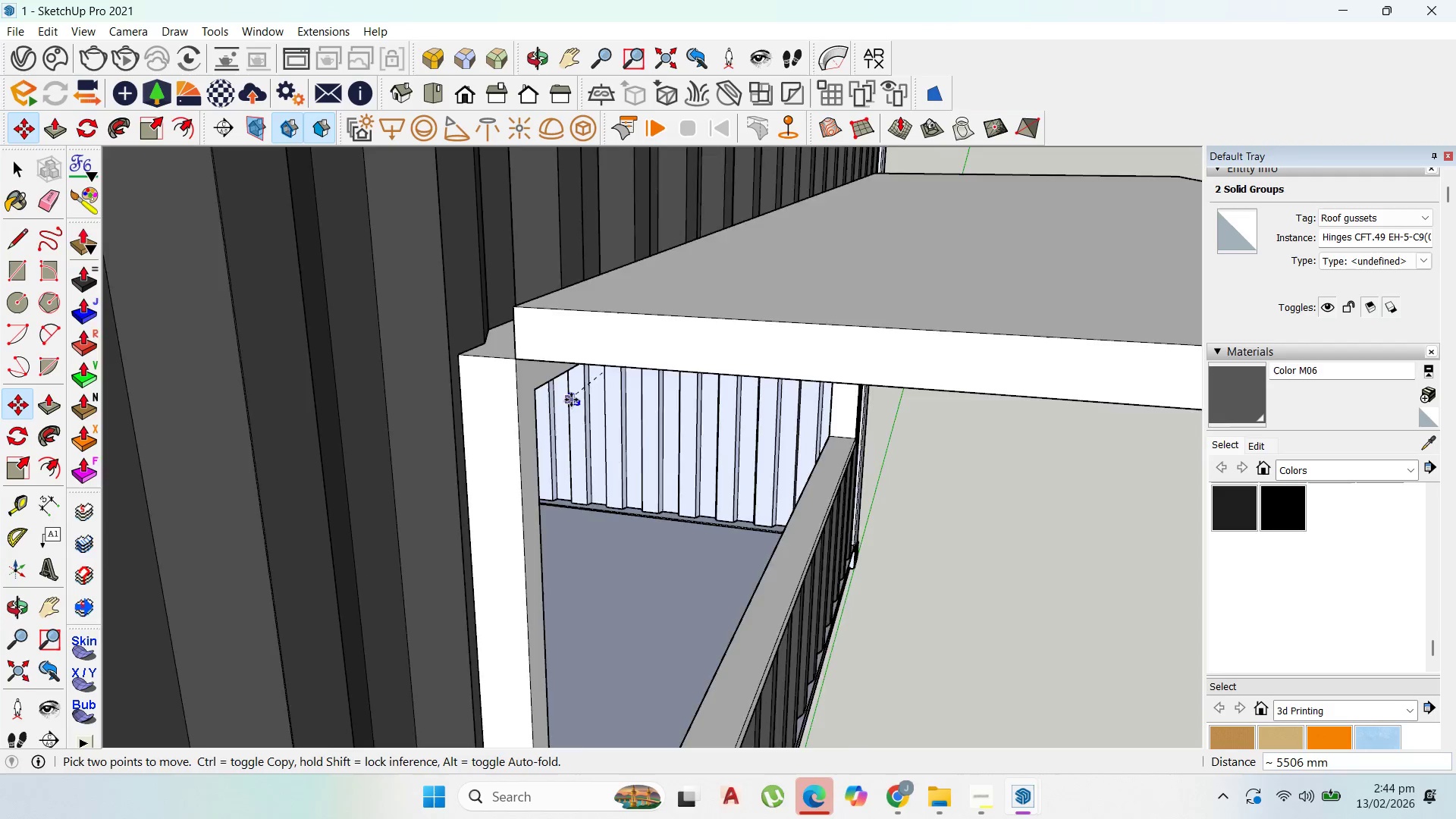 
scroll: coordinate [538, 362], scroll_direction: none, amount: 0.0
 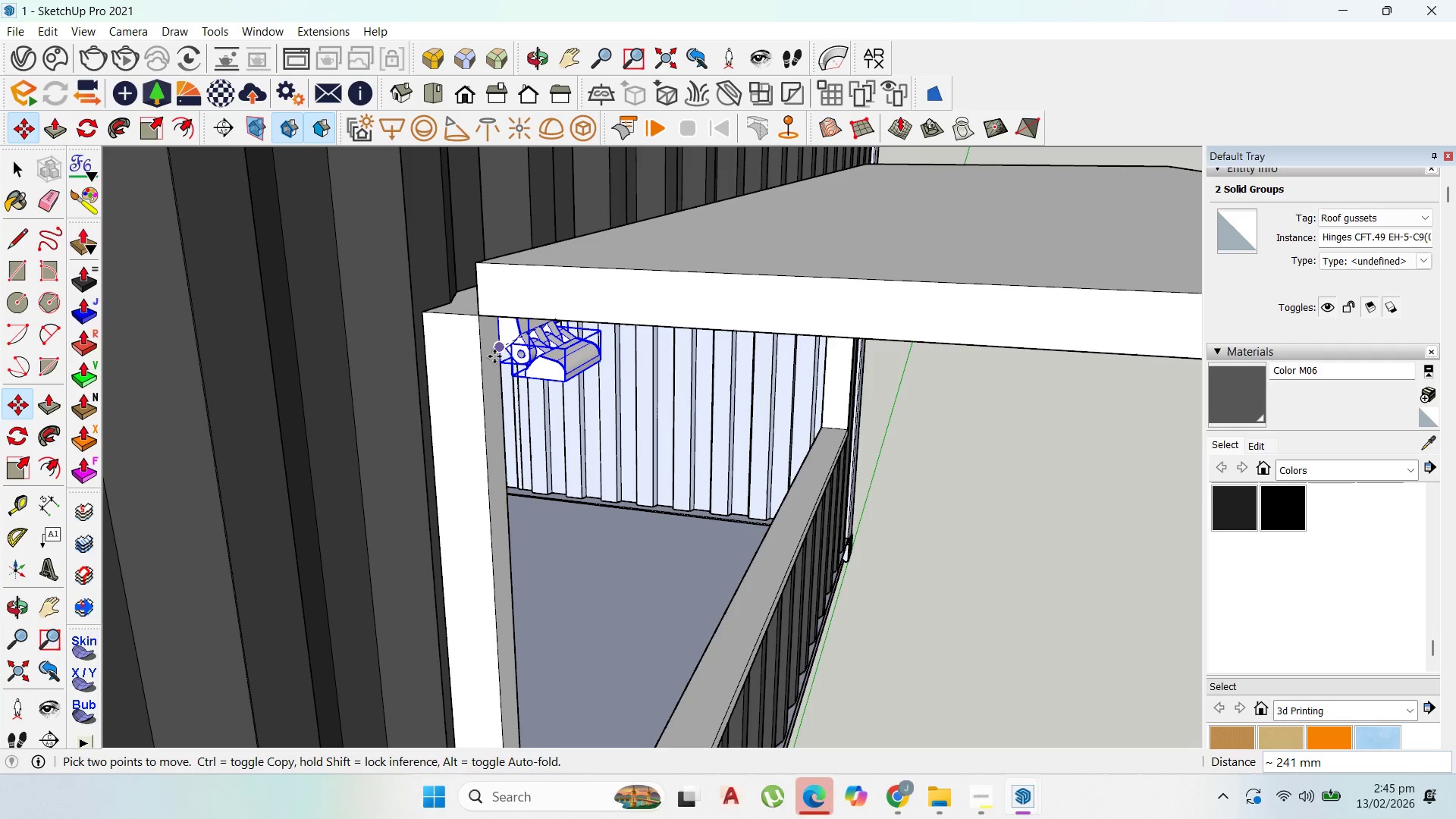 
left_click([497, 351])
 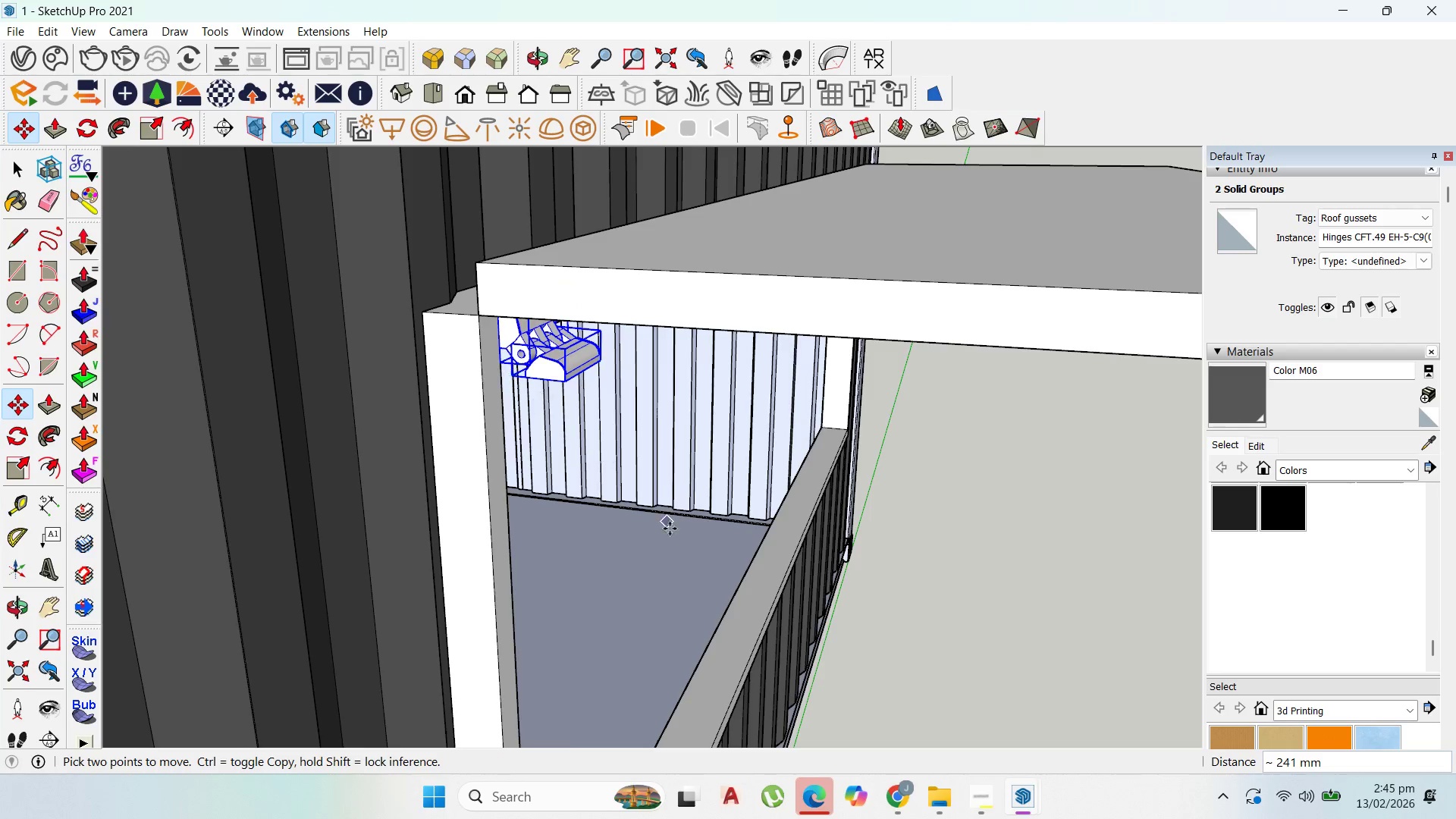 
scroll: coordinate [708, 575], scroll_direction: down, amount: 3.0
 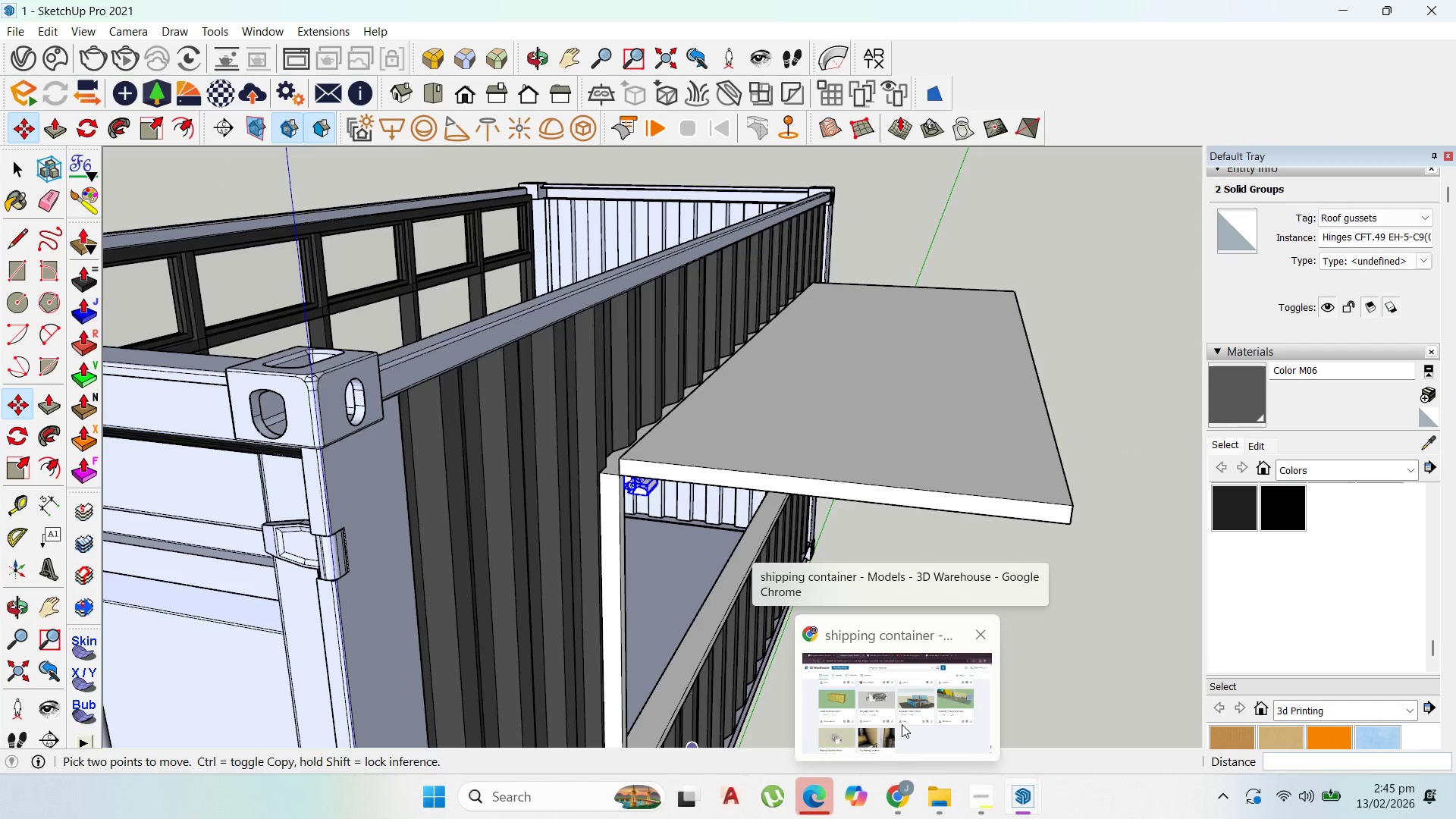 
left_click([1010, 794])
 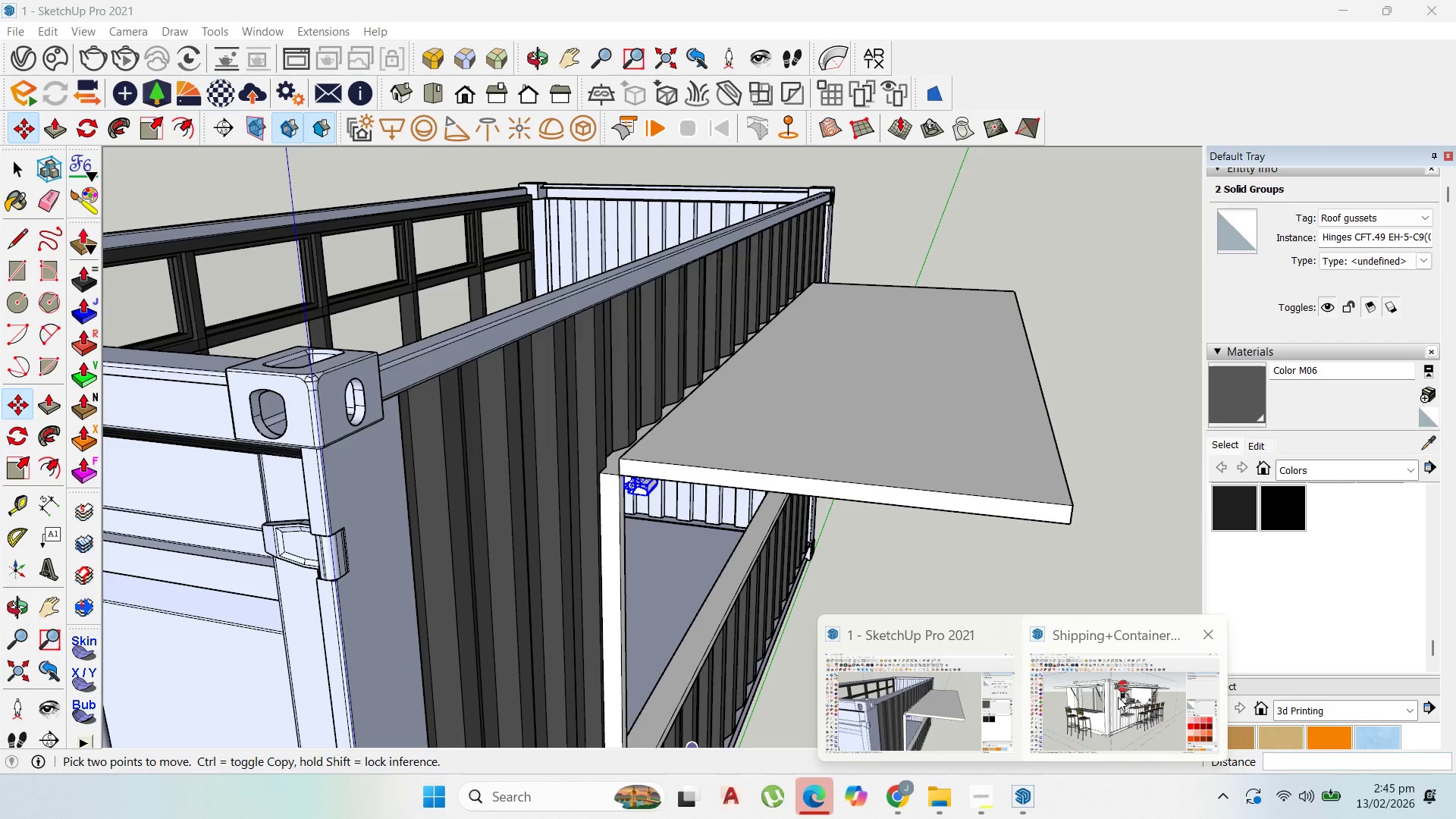 
left_click([1118, 697])
 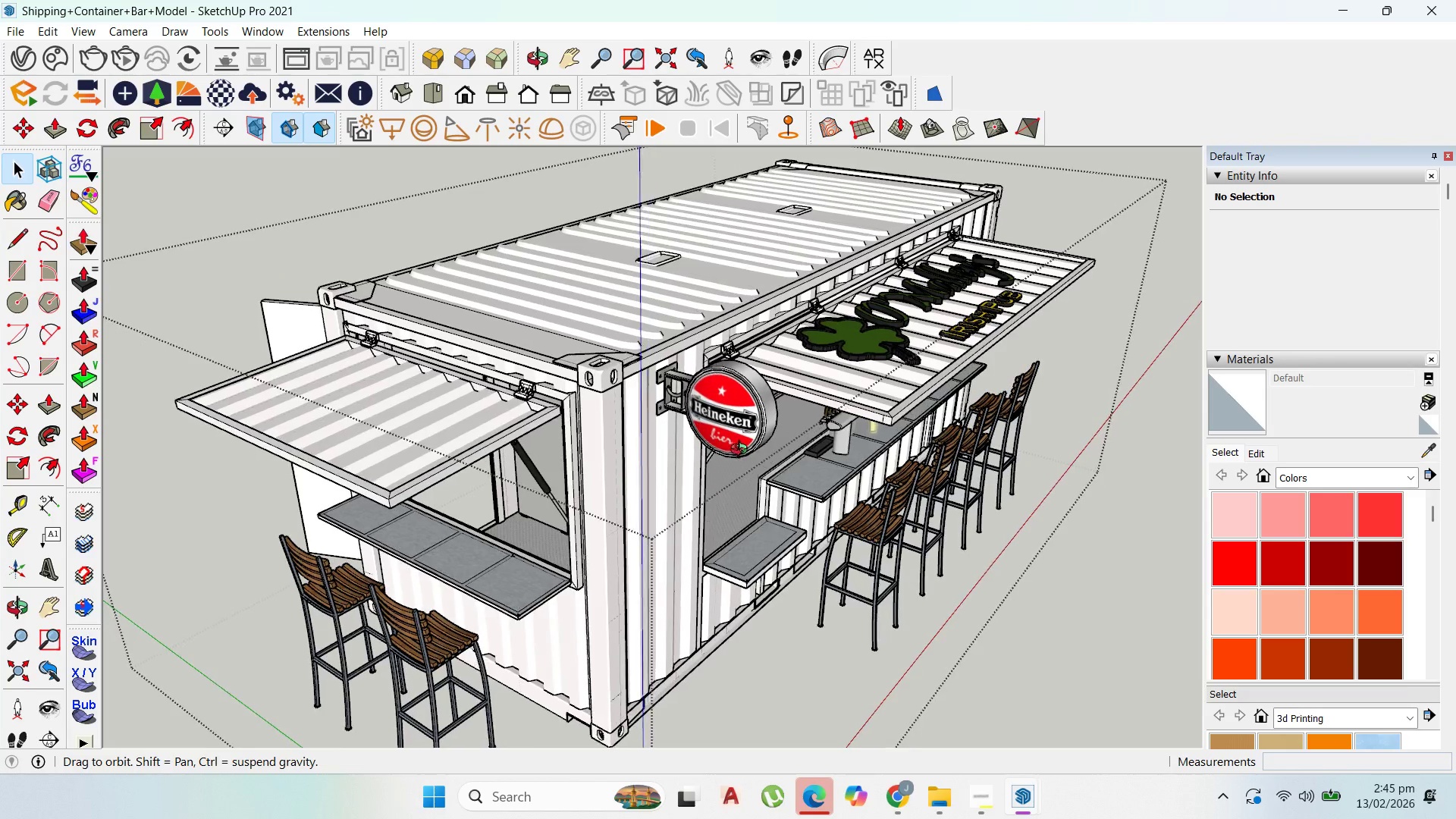 
scroll: coordinate [781, 347], scroll_direction: up, amount: 15.0
 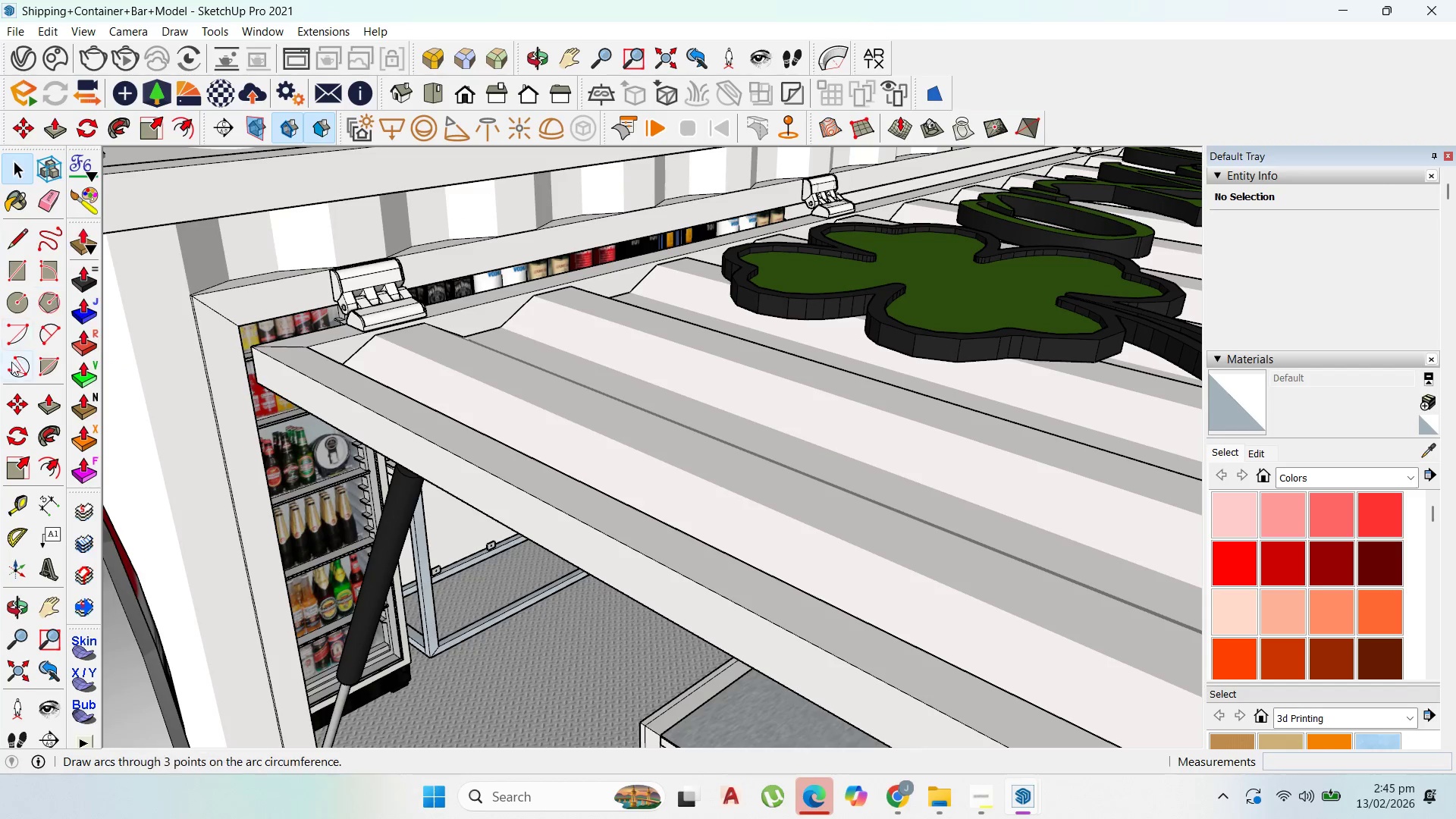 
left_click_drag(start_coordinate=[21, 501], to_coordinate=[27, 499])
 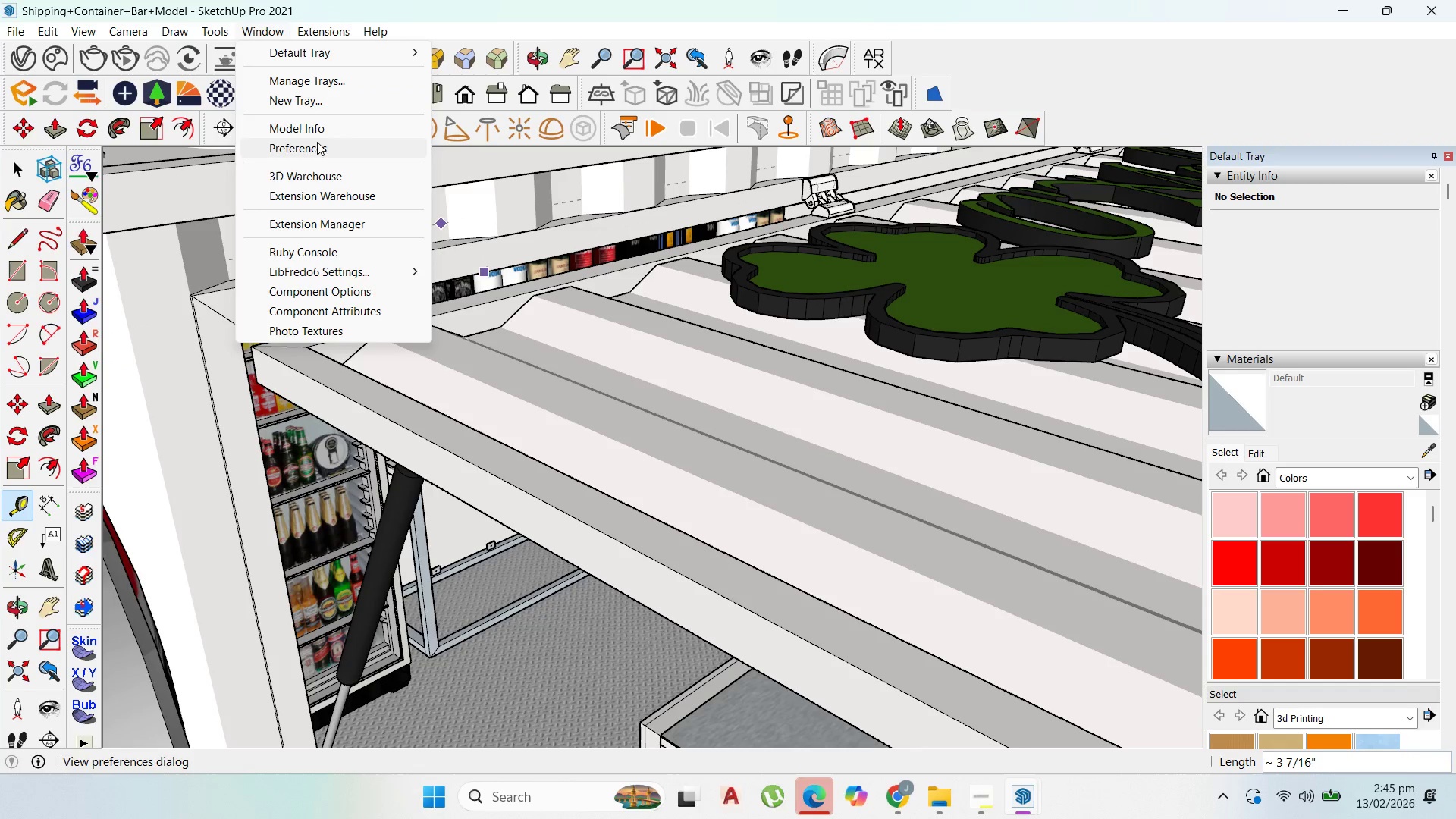 
wait(5.2)
 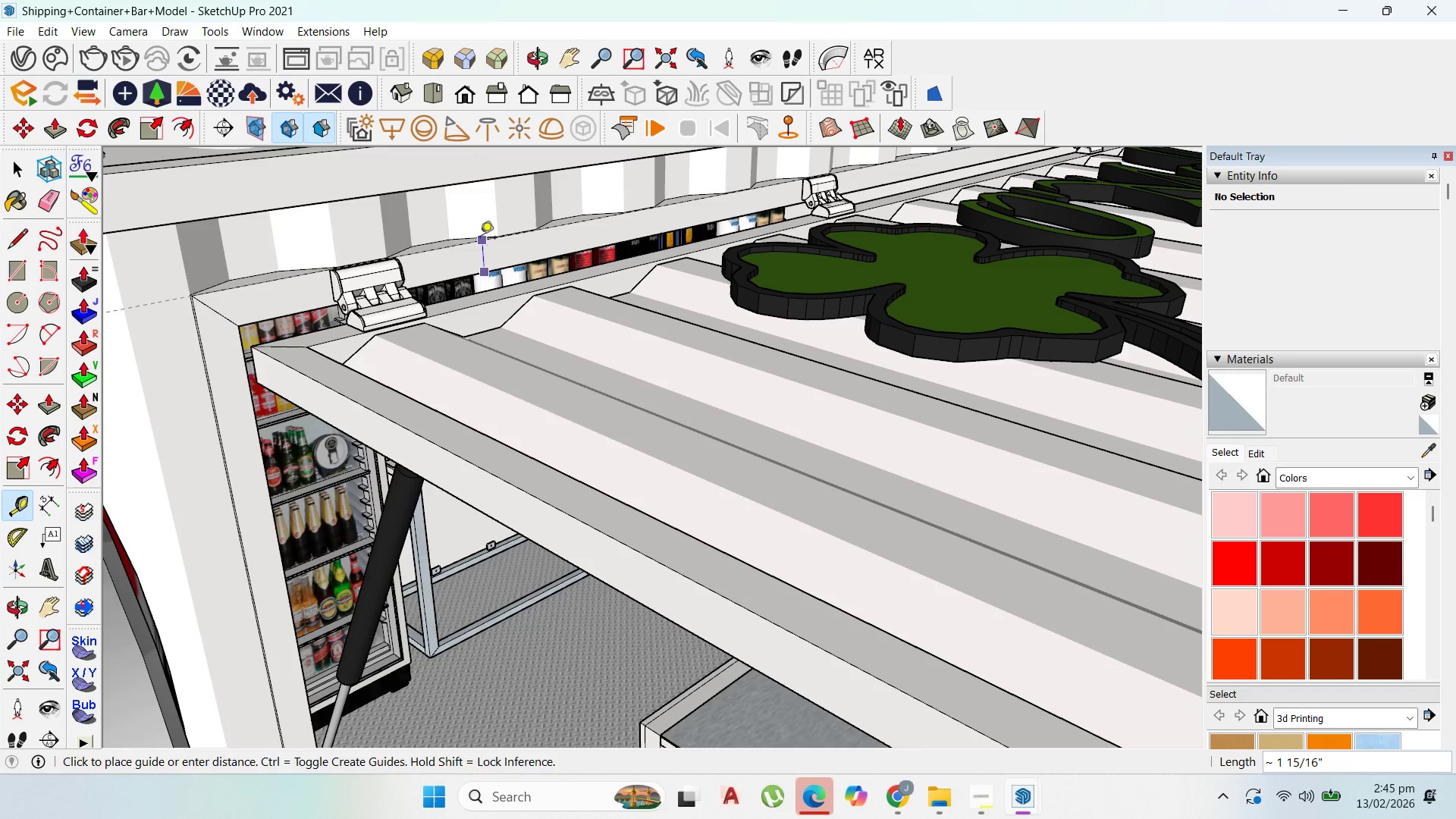 
left_click([338, 130])
 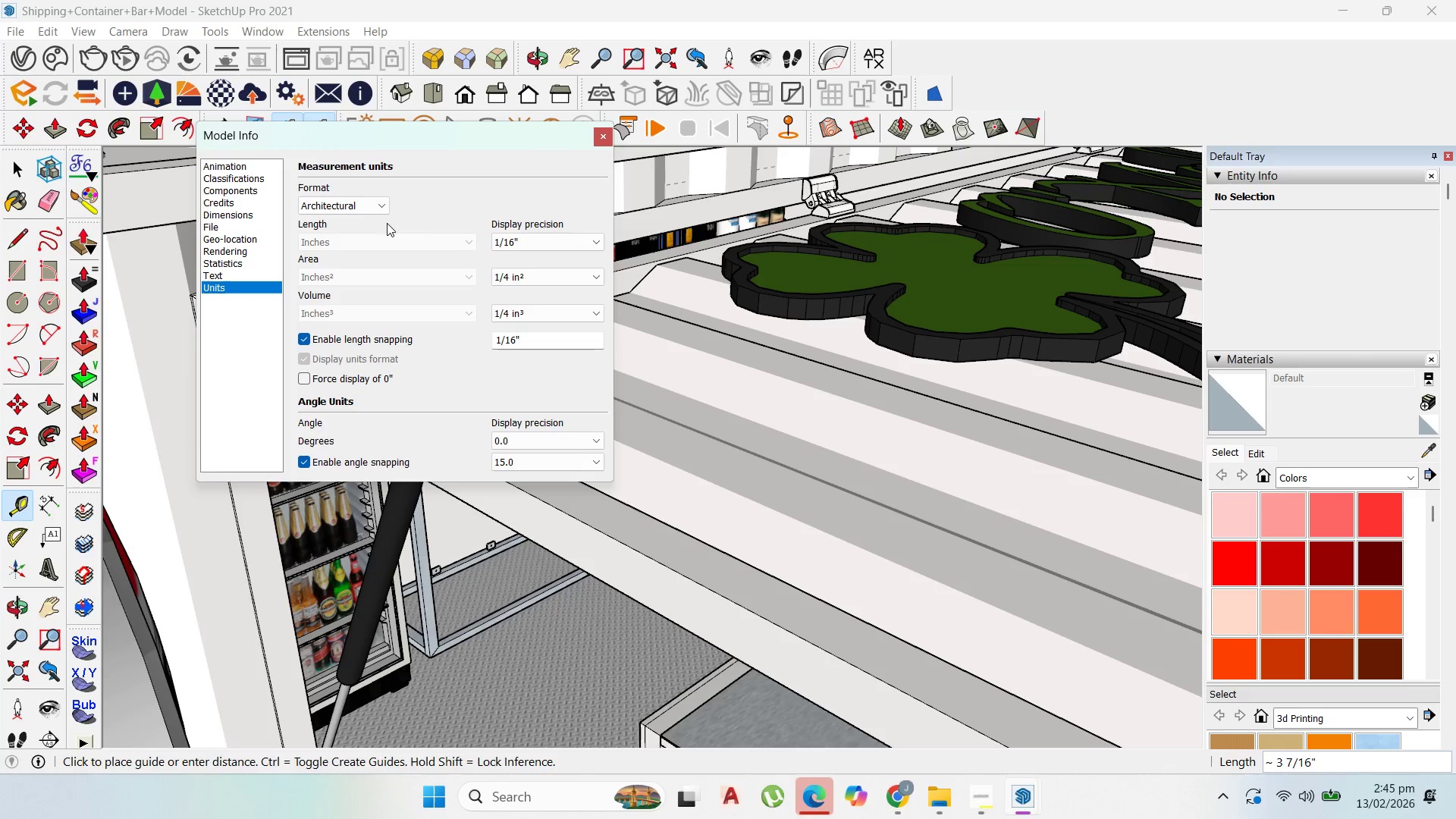 
left_click([371, 207])
 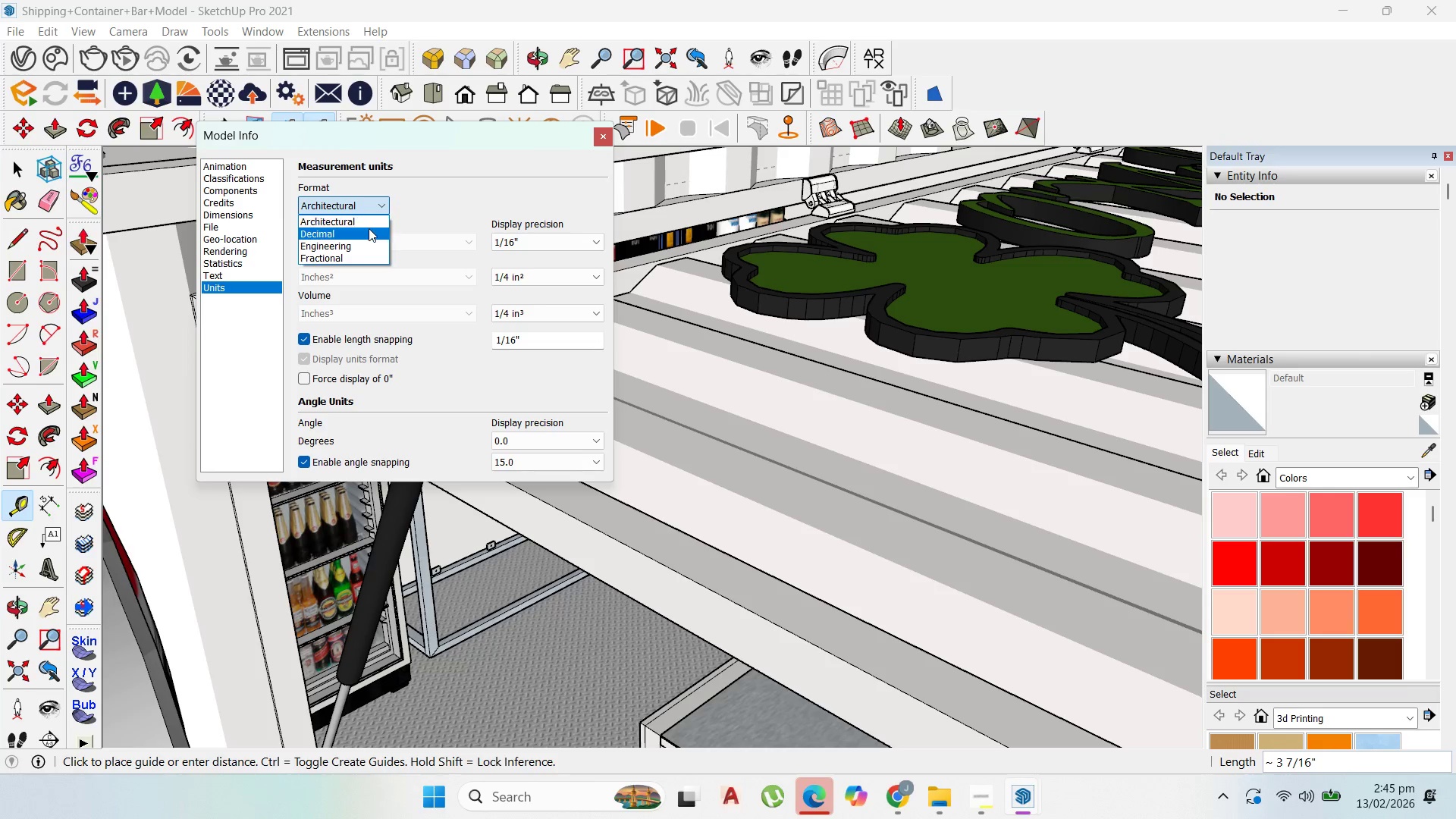 
left_click([369, 231])
 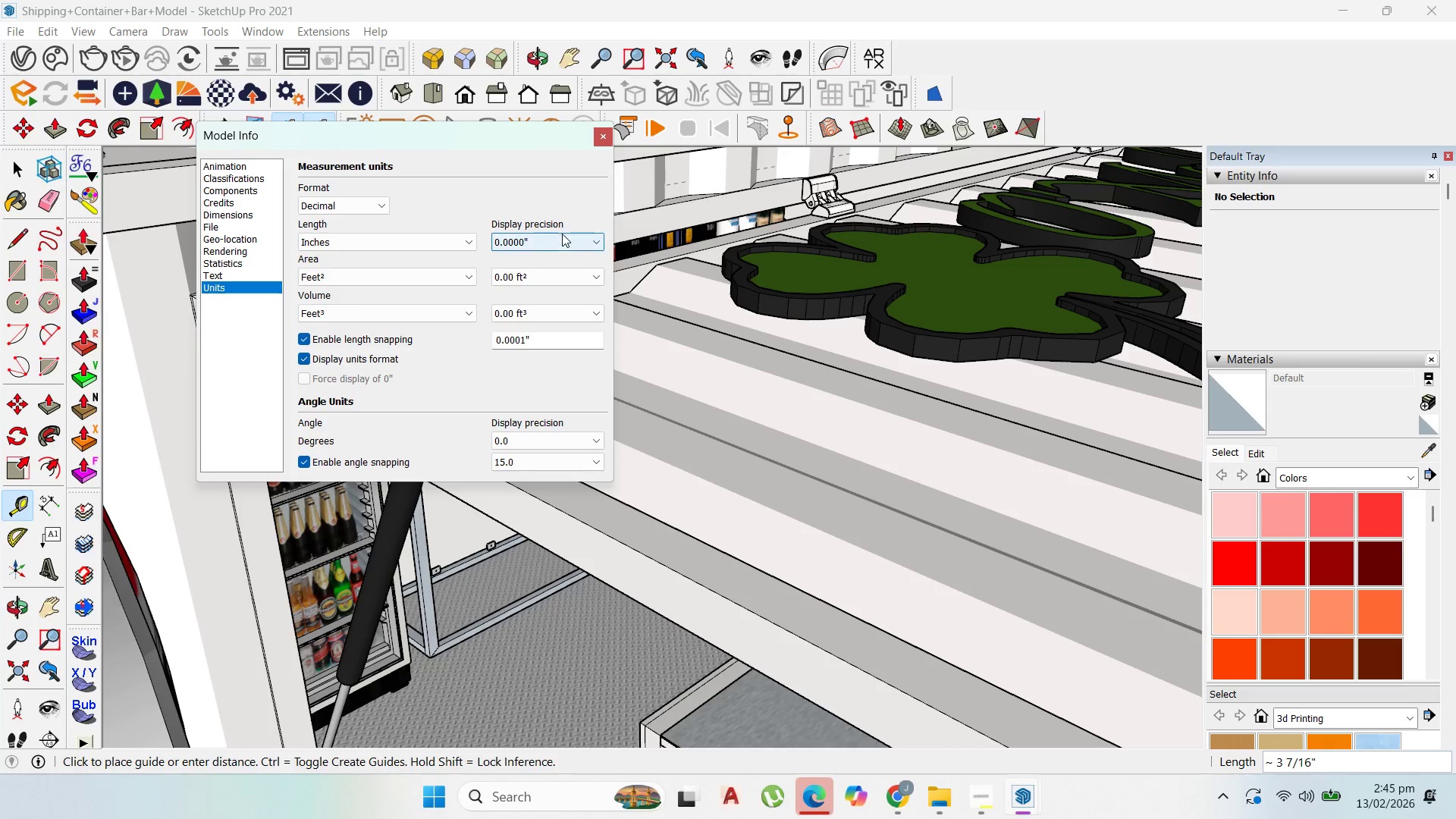 
left_click([525, 237])
 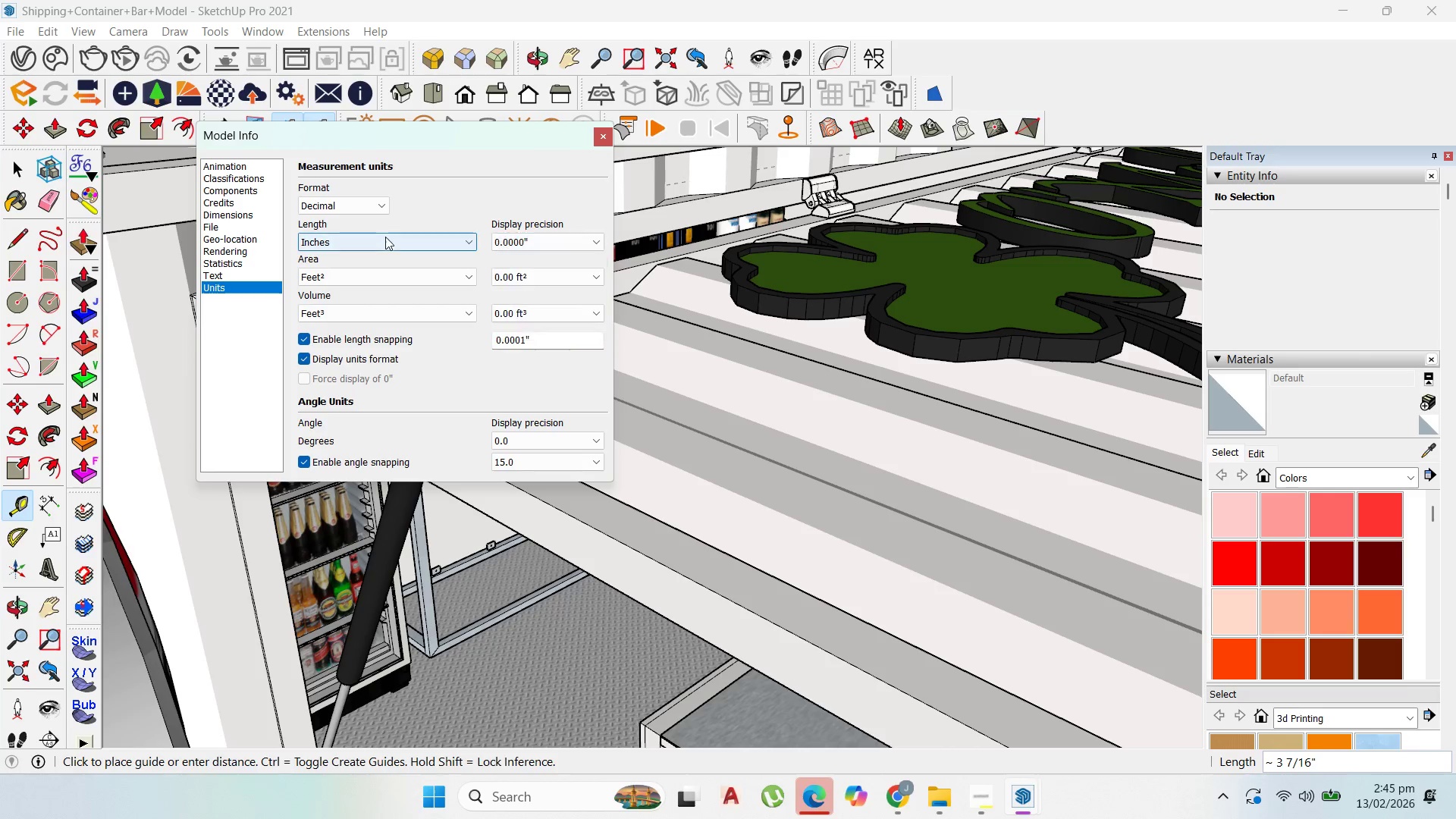 
double_click([385, 236])
 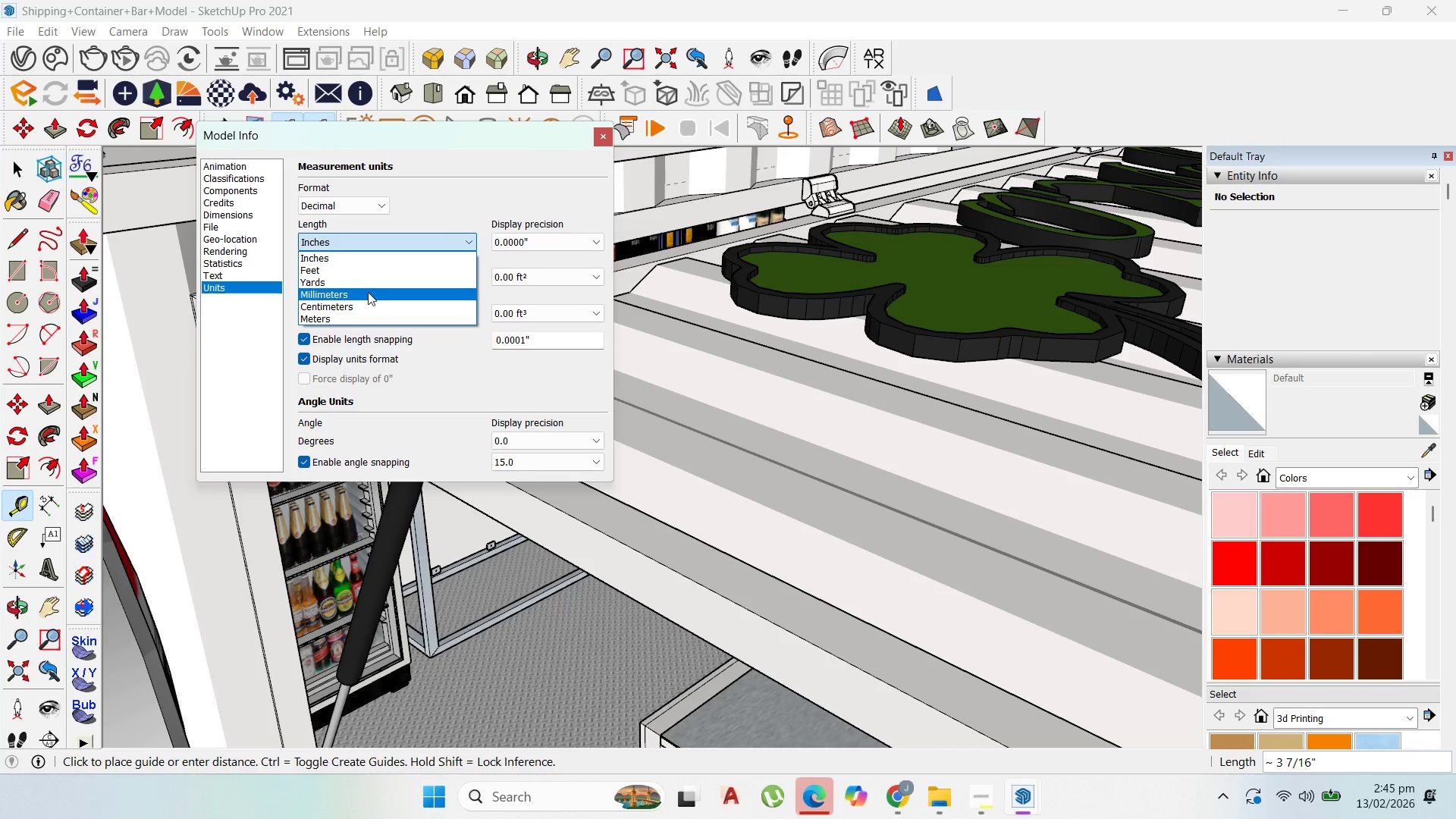 
left_click([368, 292])
 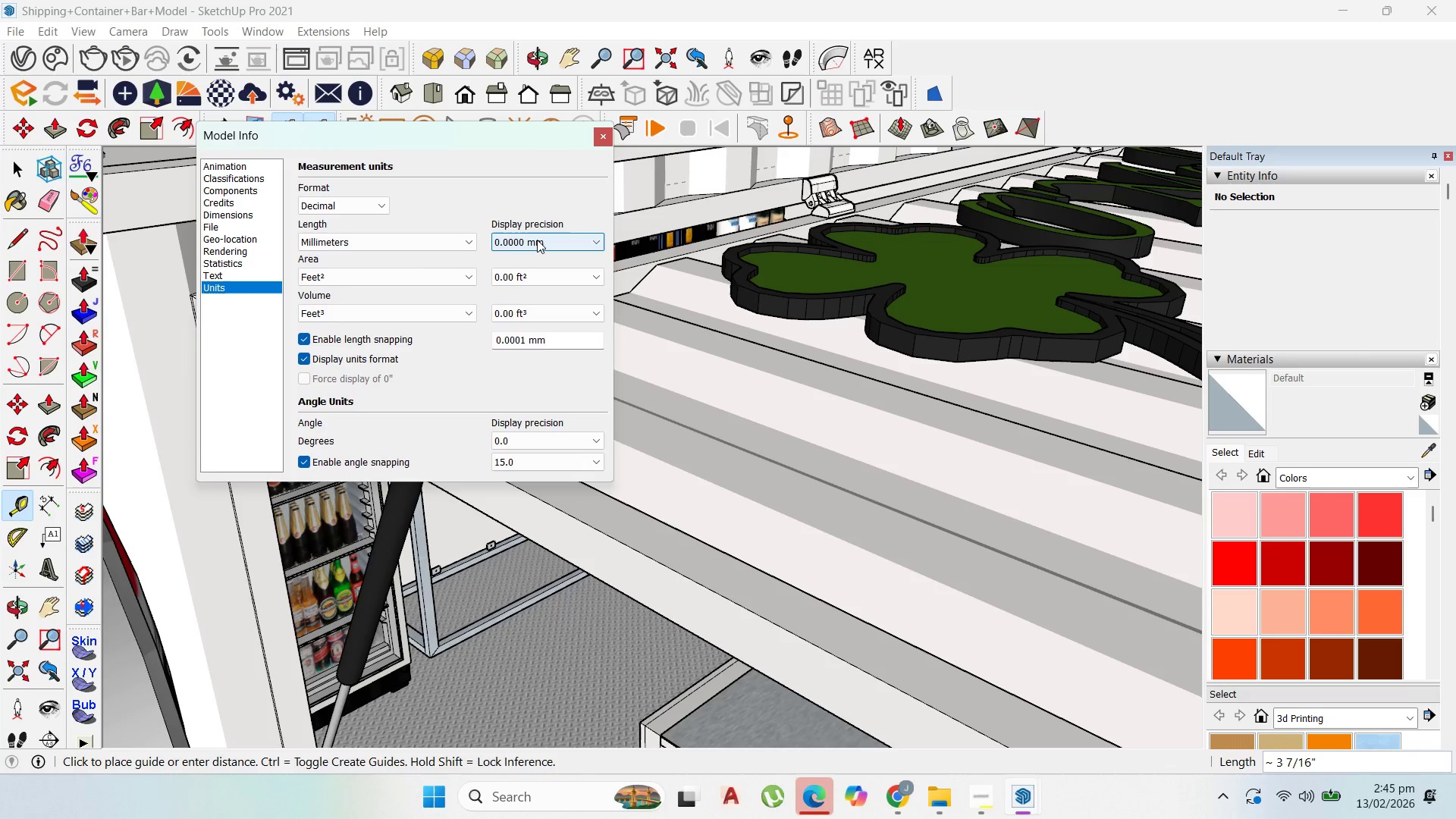 
left_click([538, 240])
 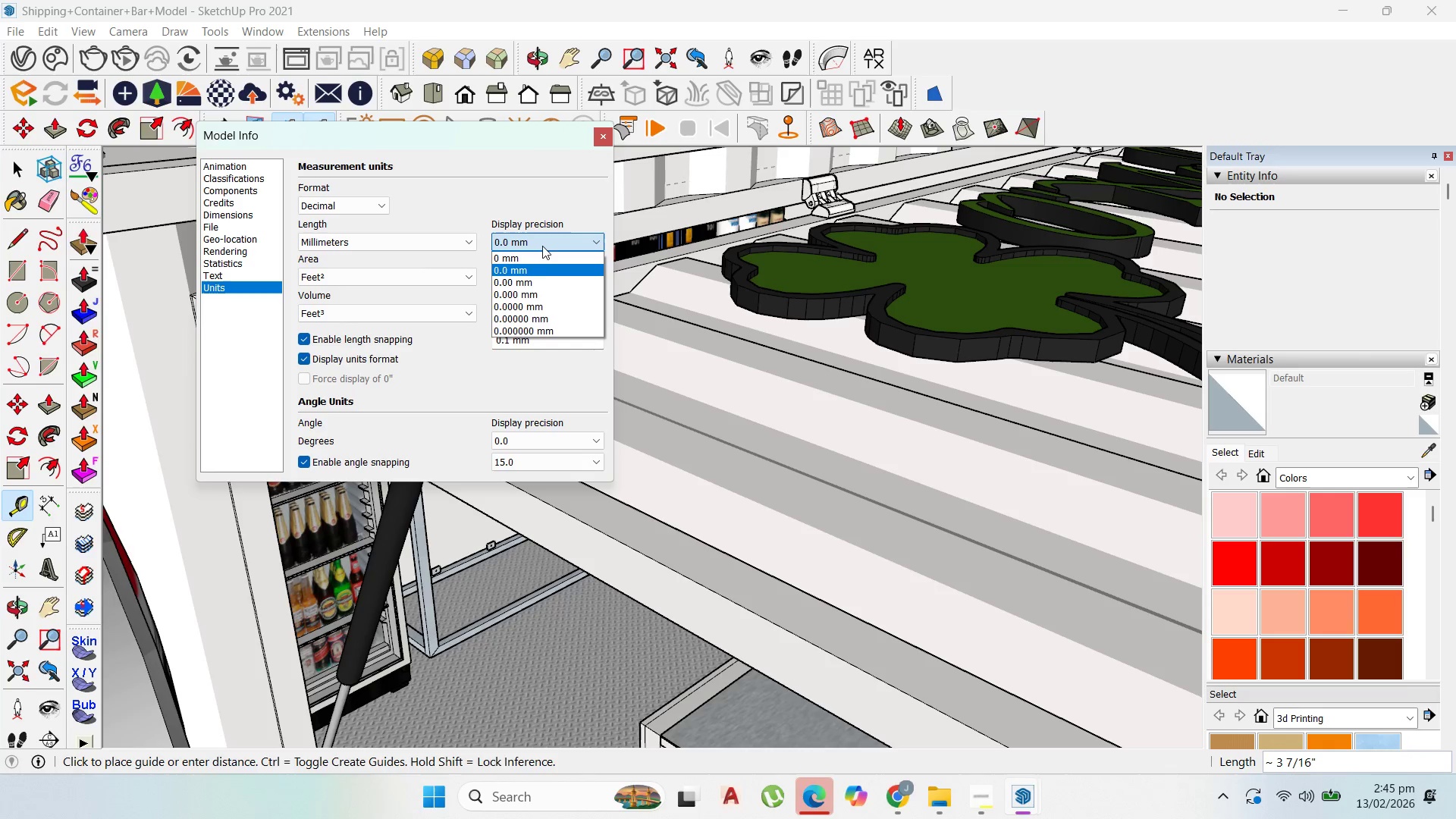 
double_click([541, 259])
 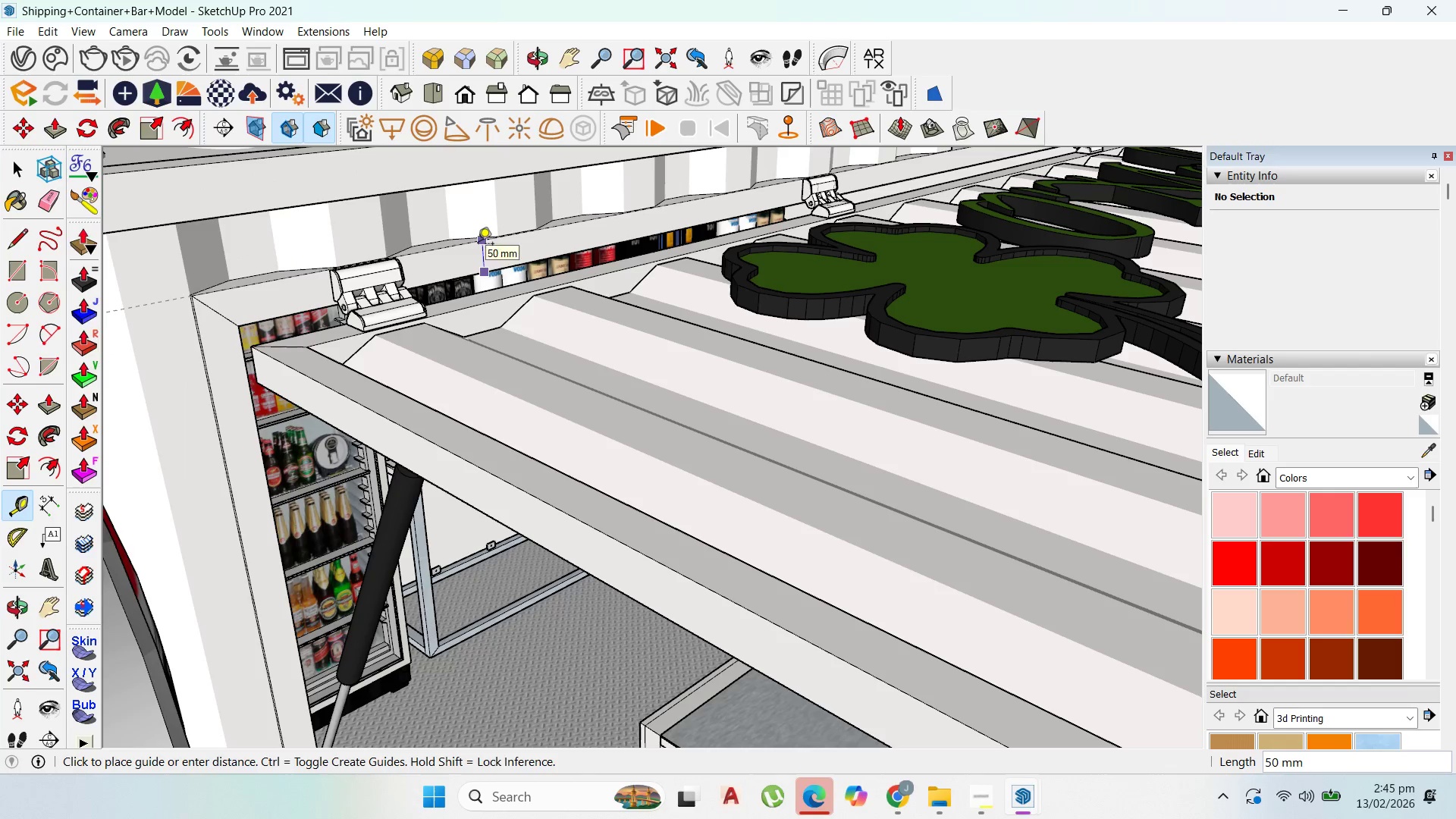 
left_click([1357, 2])
 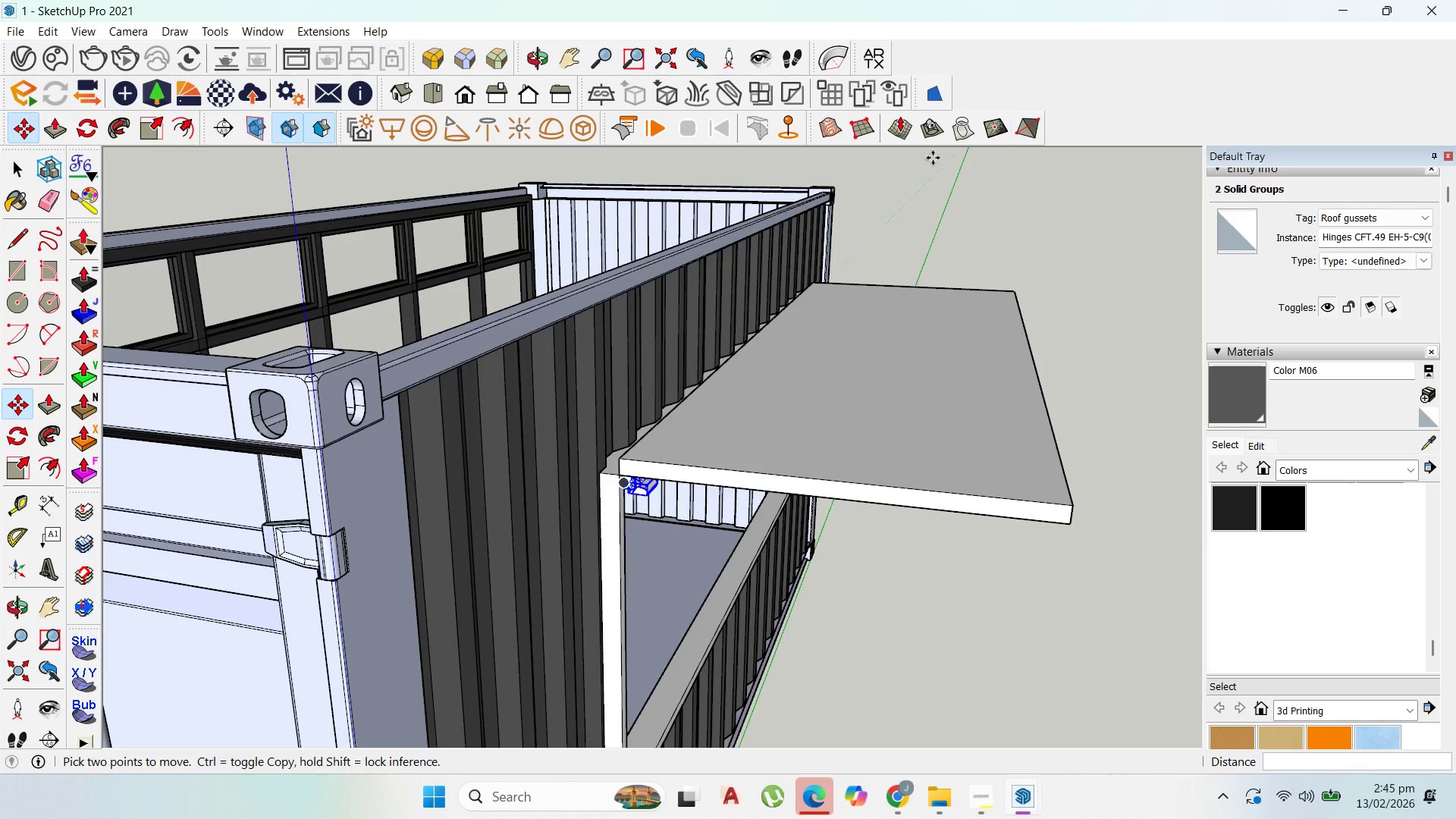 
scroll: coordinate [825, 323], scroll_direction: up, amount: 2.0
 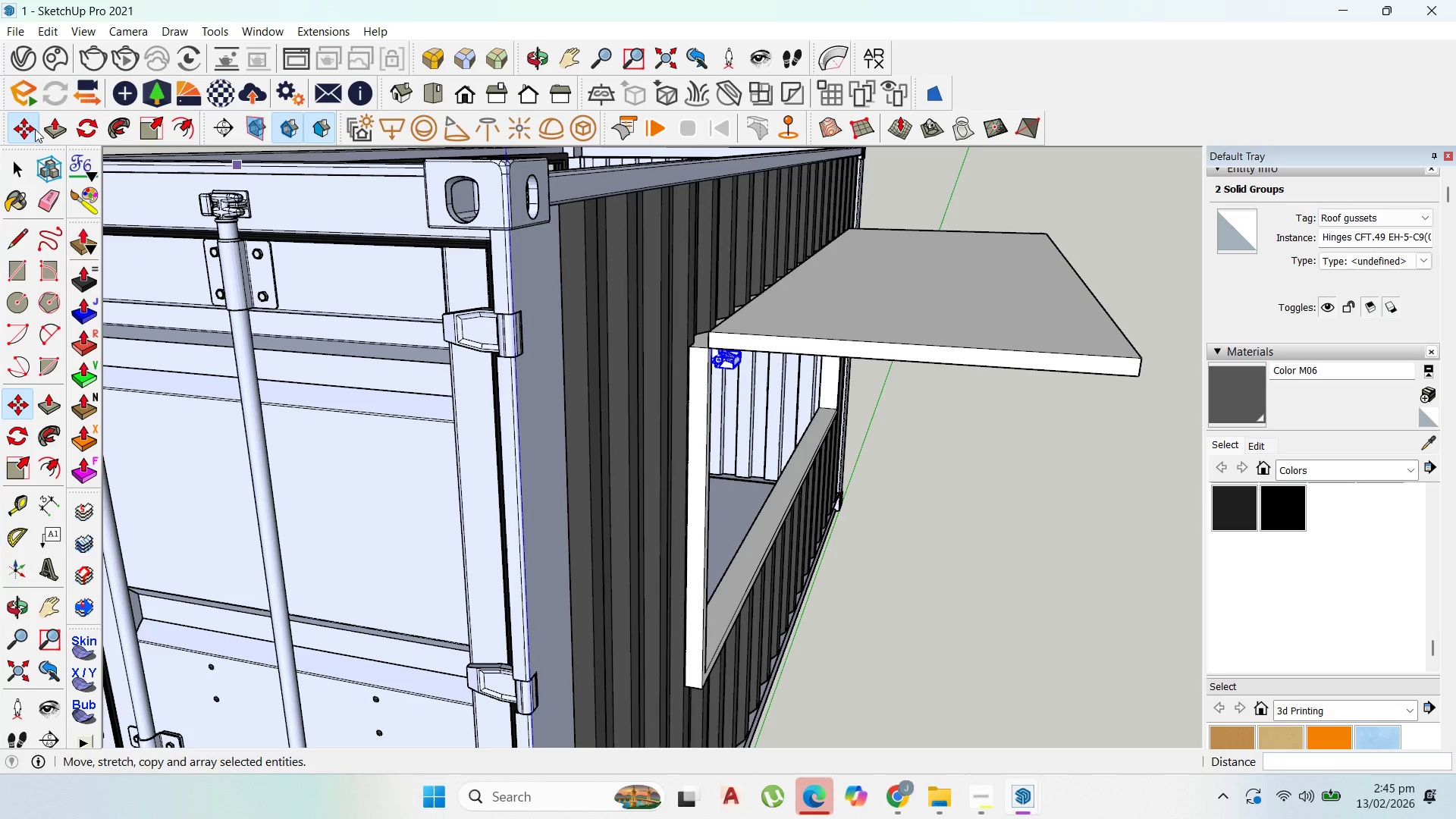 
left_click_drag(start_coordinate=[14, 165], to_coordinate=[28, 166])
 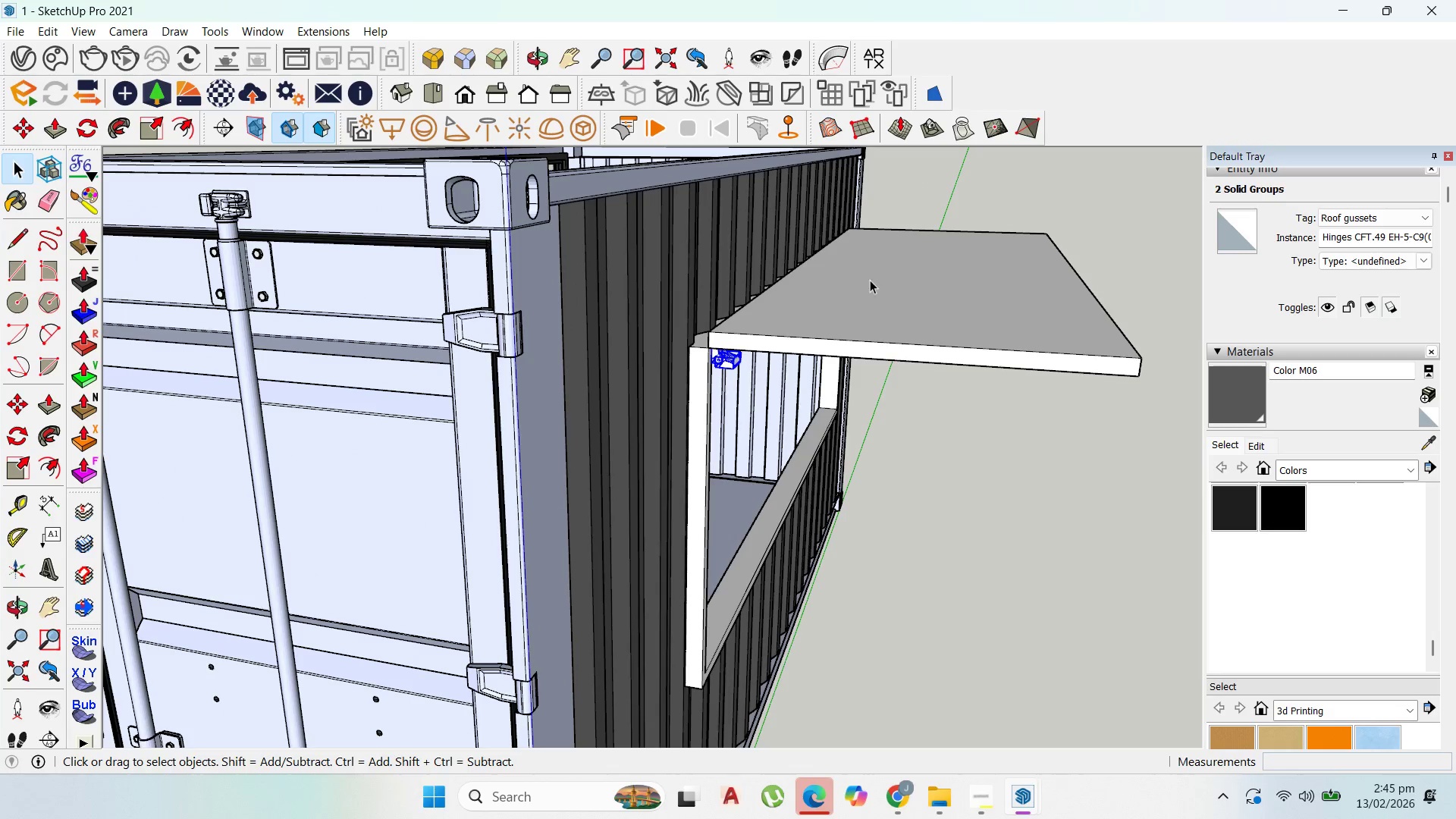 
double_click([872, 280])
 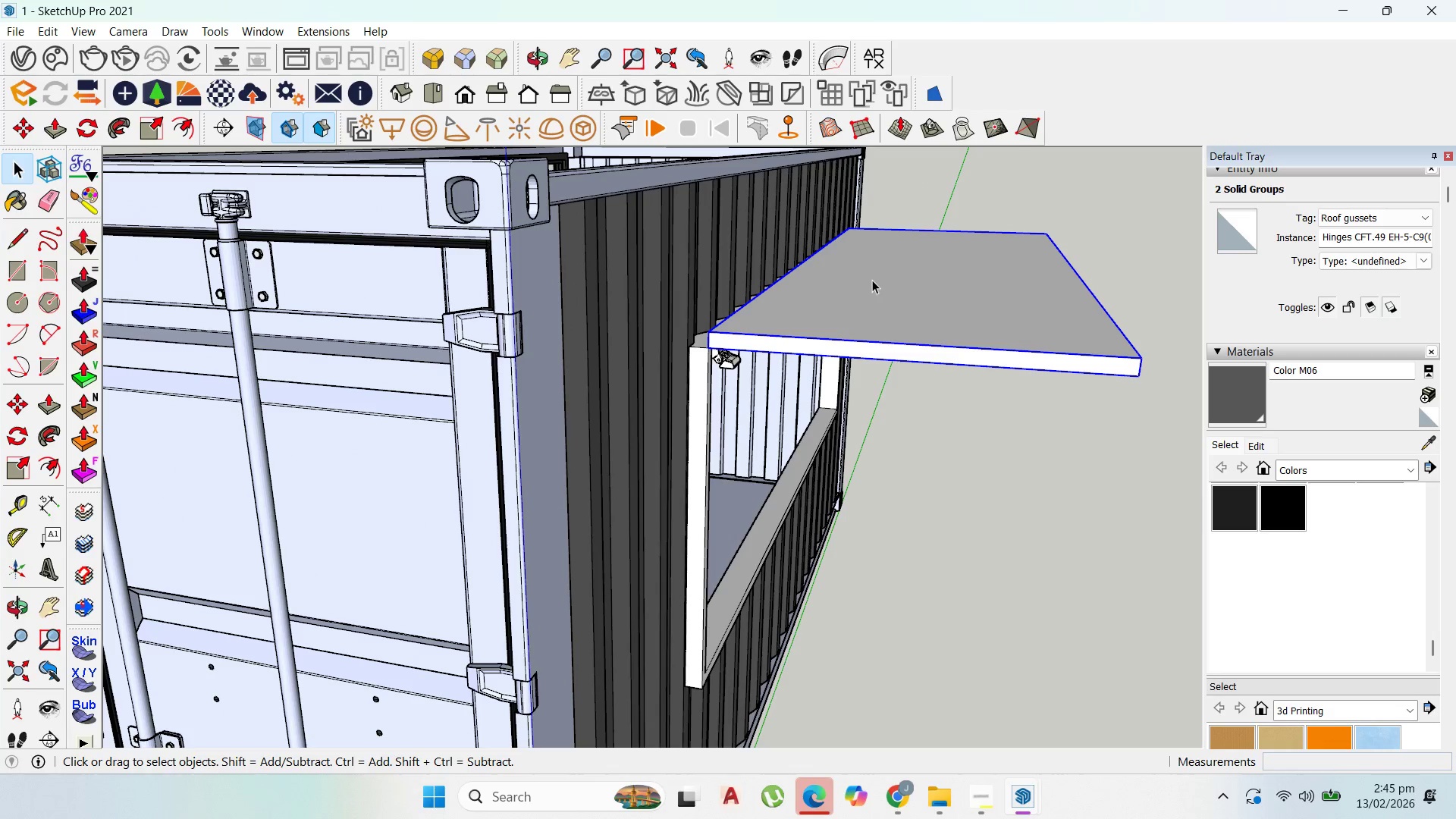 
triple_click([872, 280])
 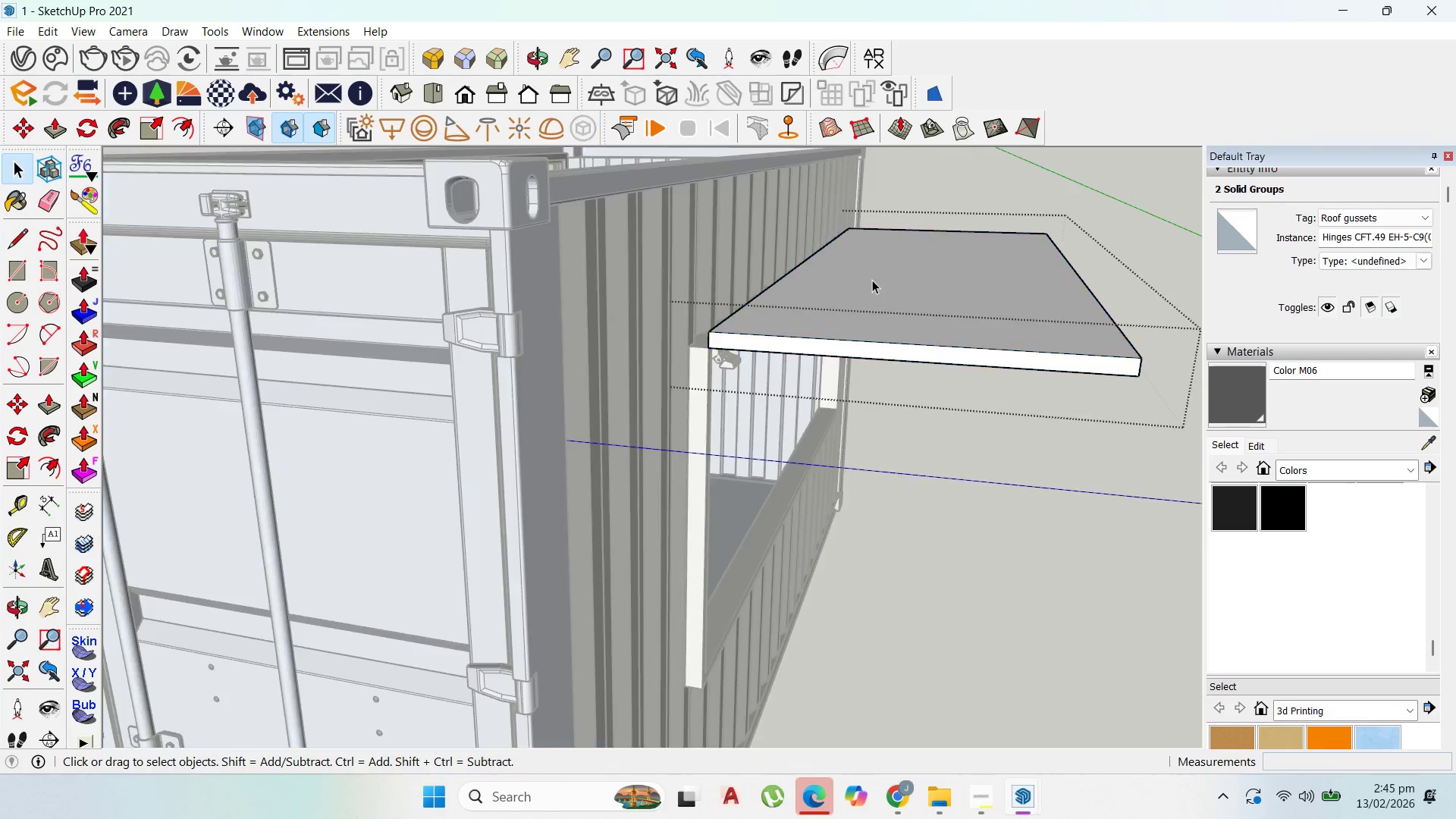 
triple_click([872, 280])
 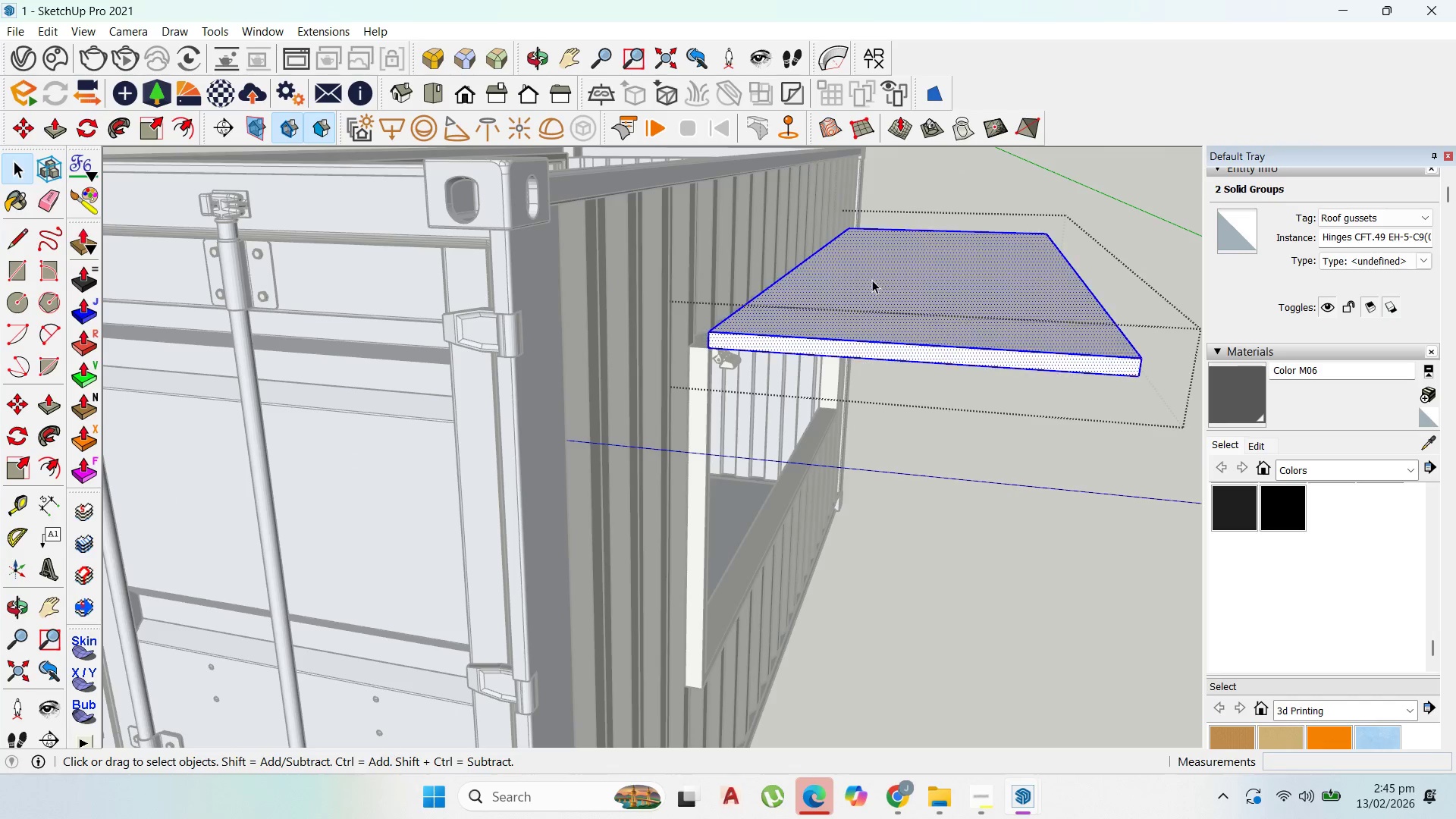 
triple_click([872, 280])
 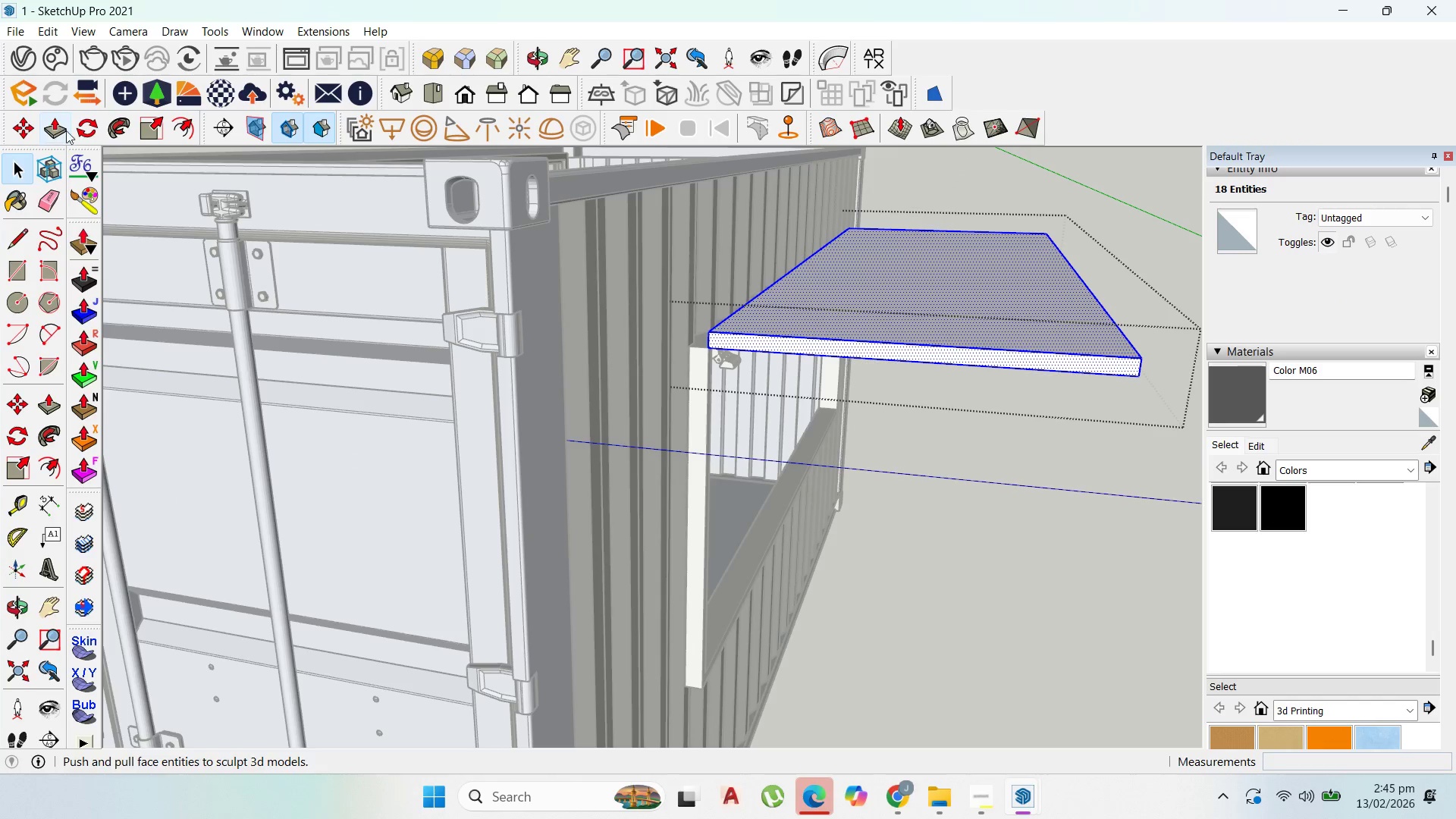 
left_click_drag(start_coordinate=[174, 130], to_coordinate=[184, 130])
 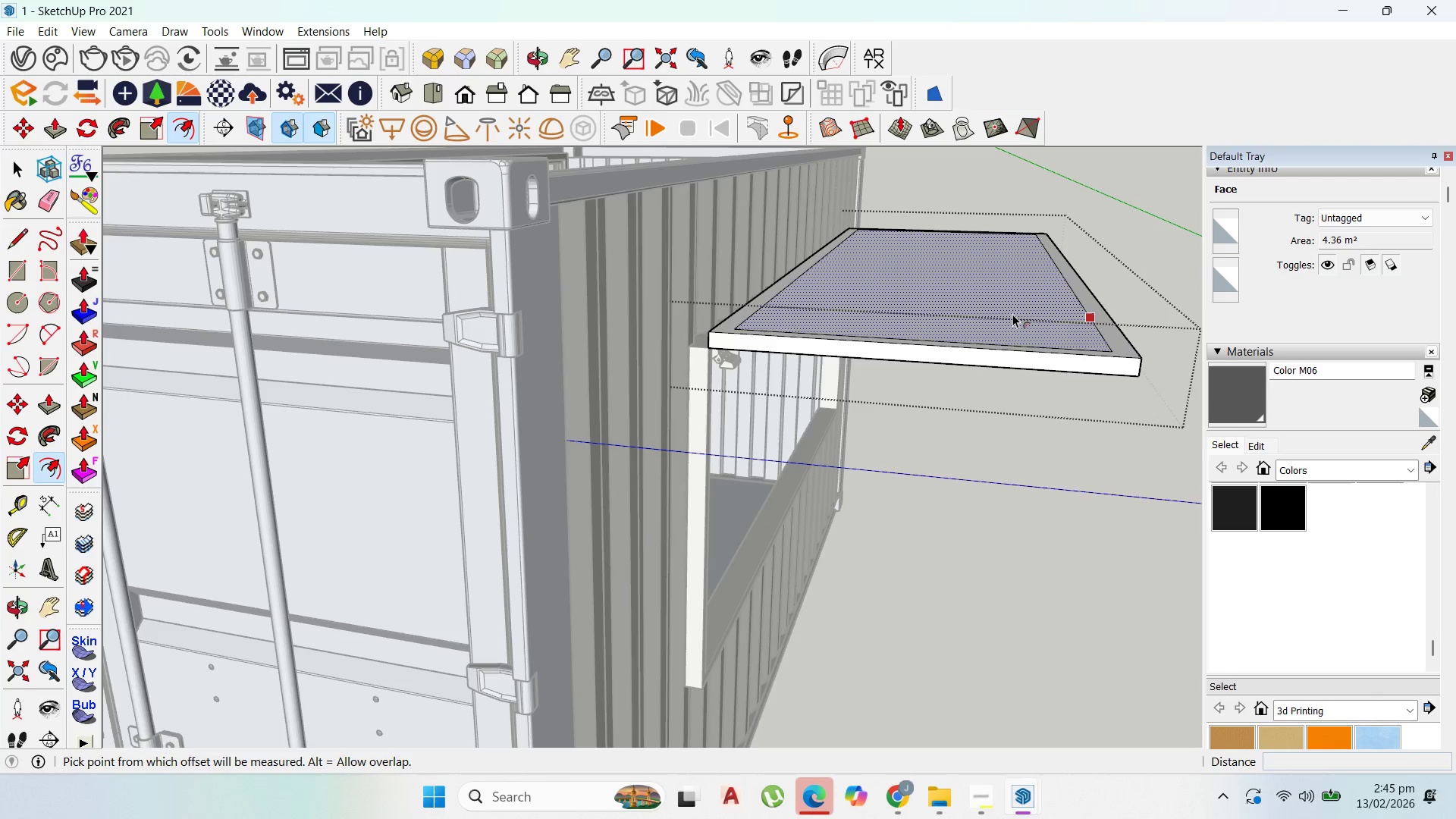 
wait(6.67)
 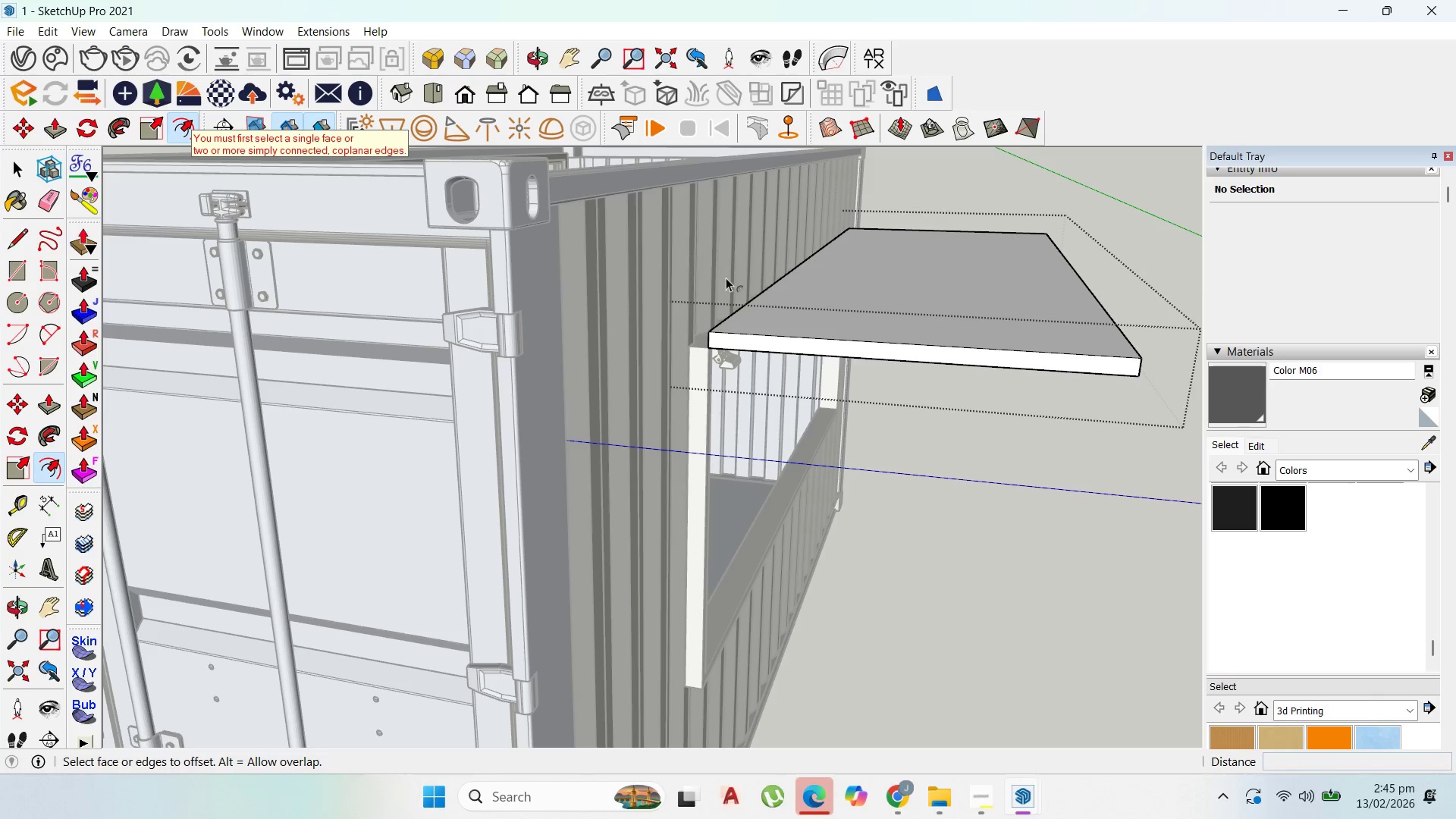 
key(P)
 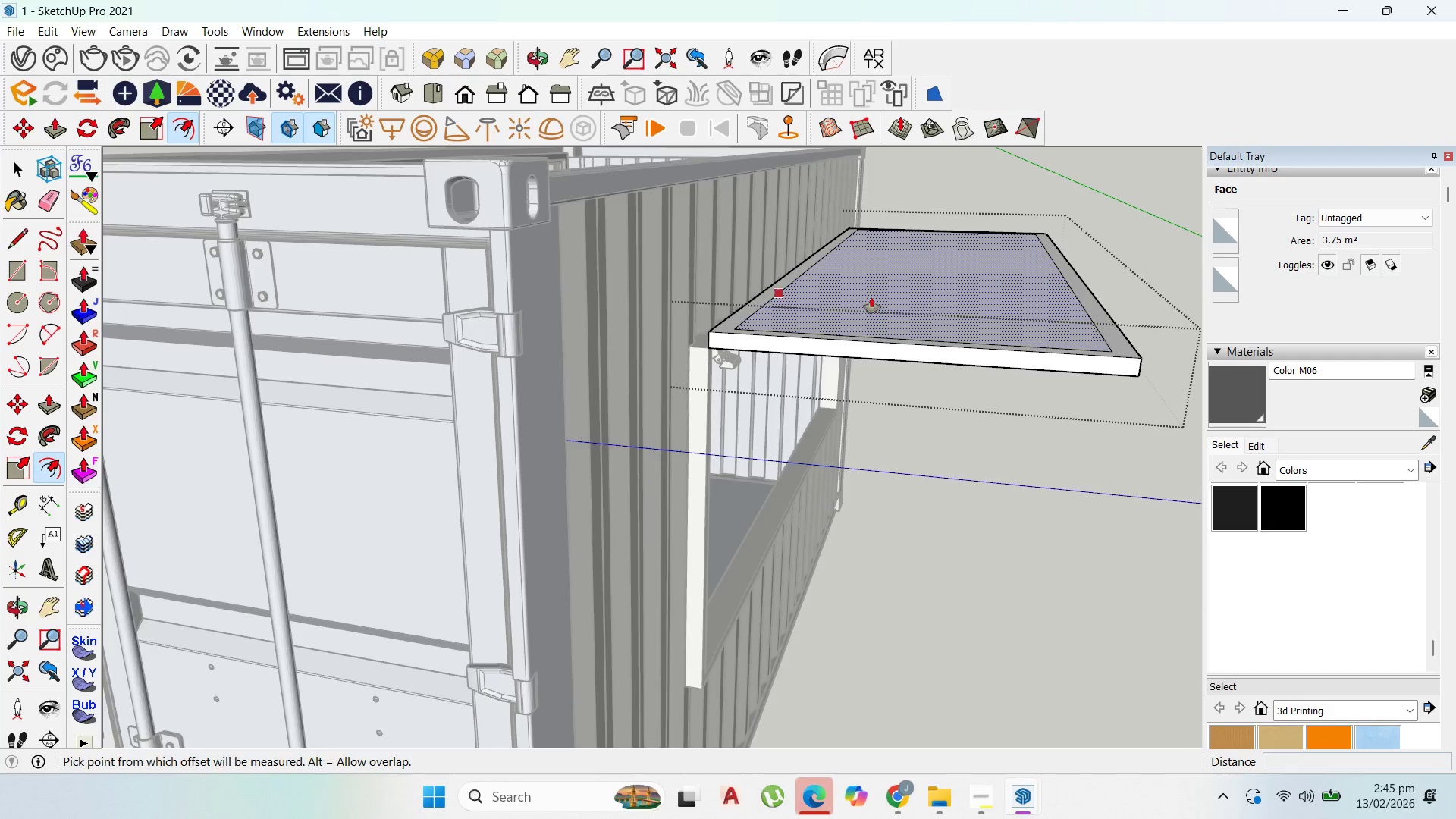 
left_click_drag(start_coordinate=[890, 293], to_coordinate=[897, 303])
 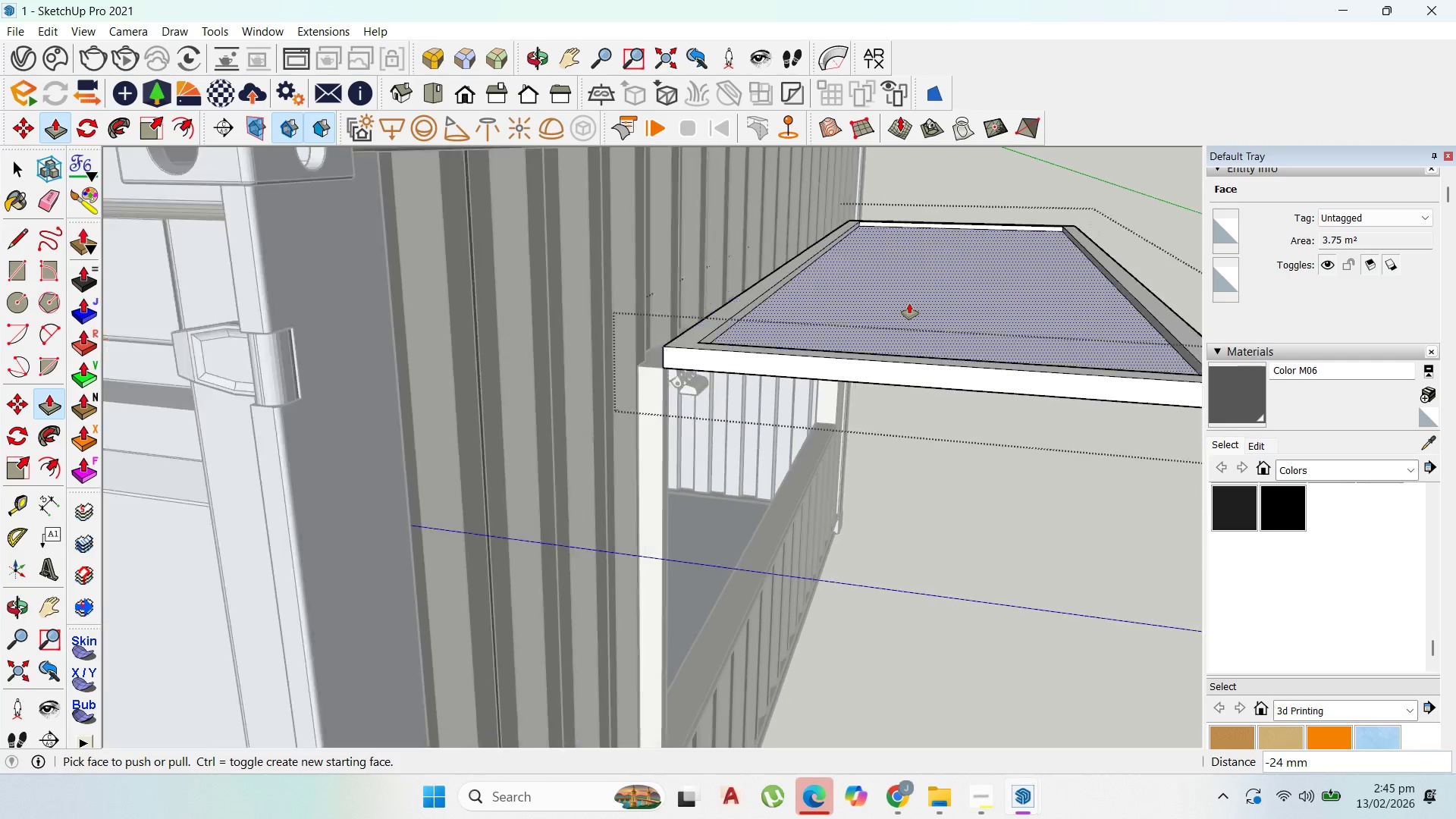 
scroll: coordinate [883, 293], scroll_direction: up, amount: 5.0
 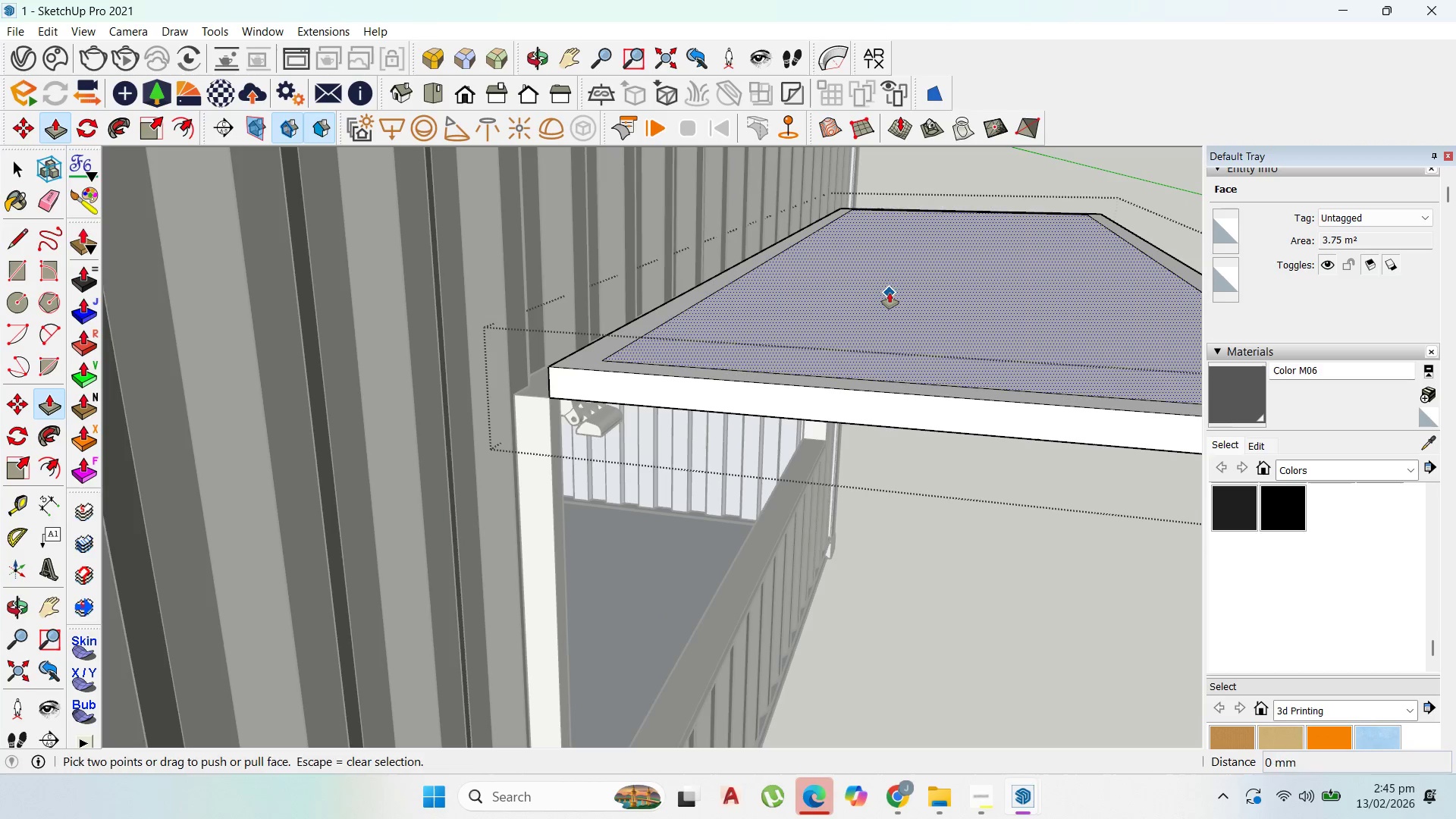 
scroll: coordinate [681, 353], scroll_direction: down, amount: 11.0
 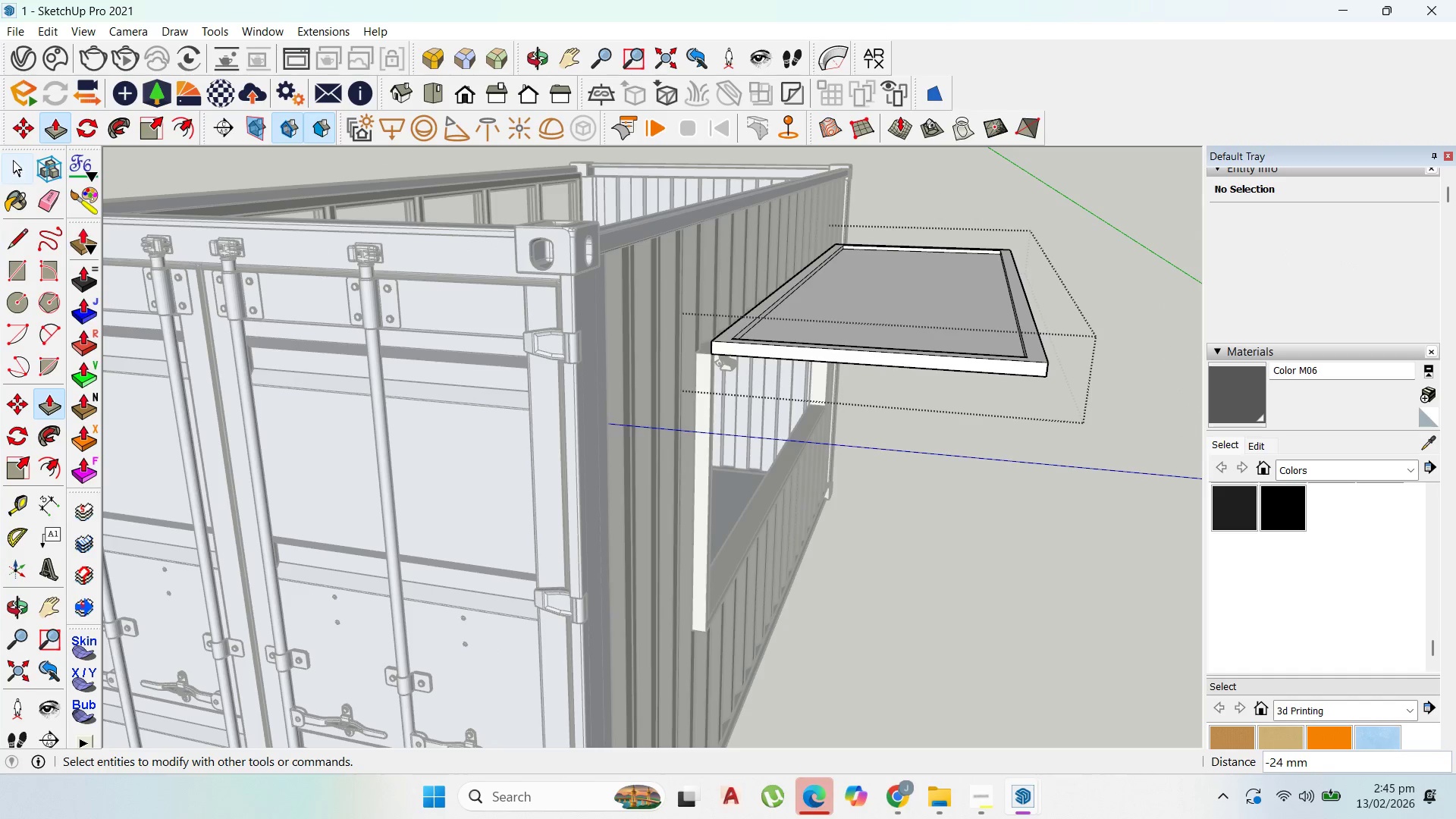 
key(Escape)
 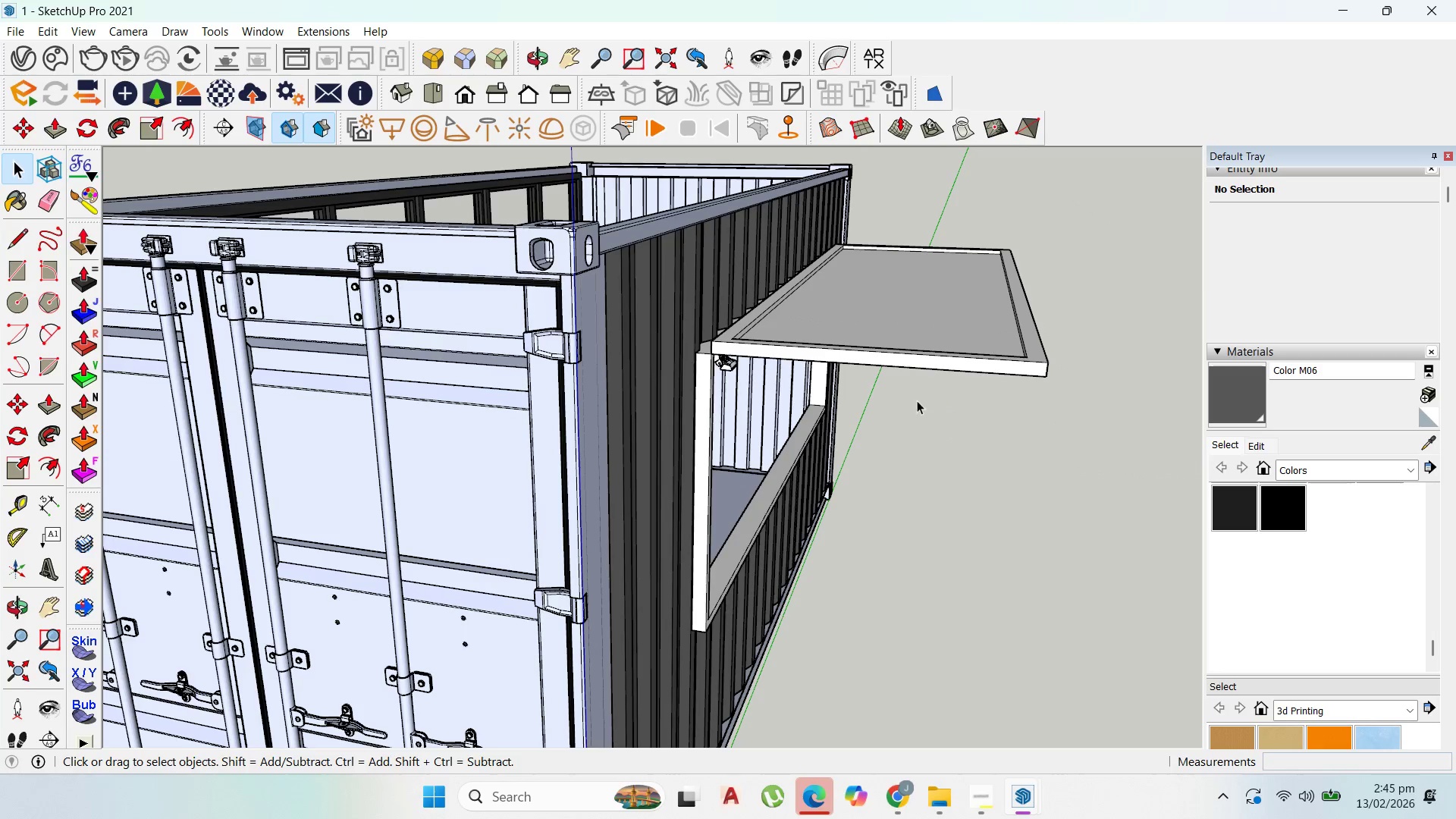 
scroll: coordinate [919, 403], scroll_direction: down, amount: 1.0
 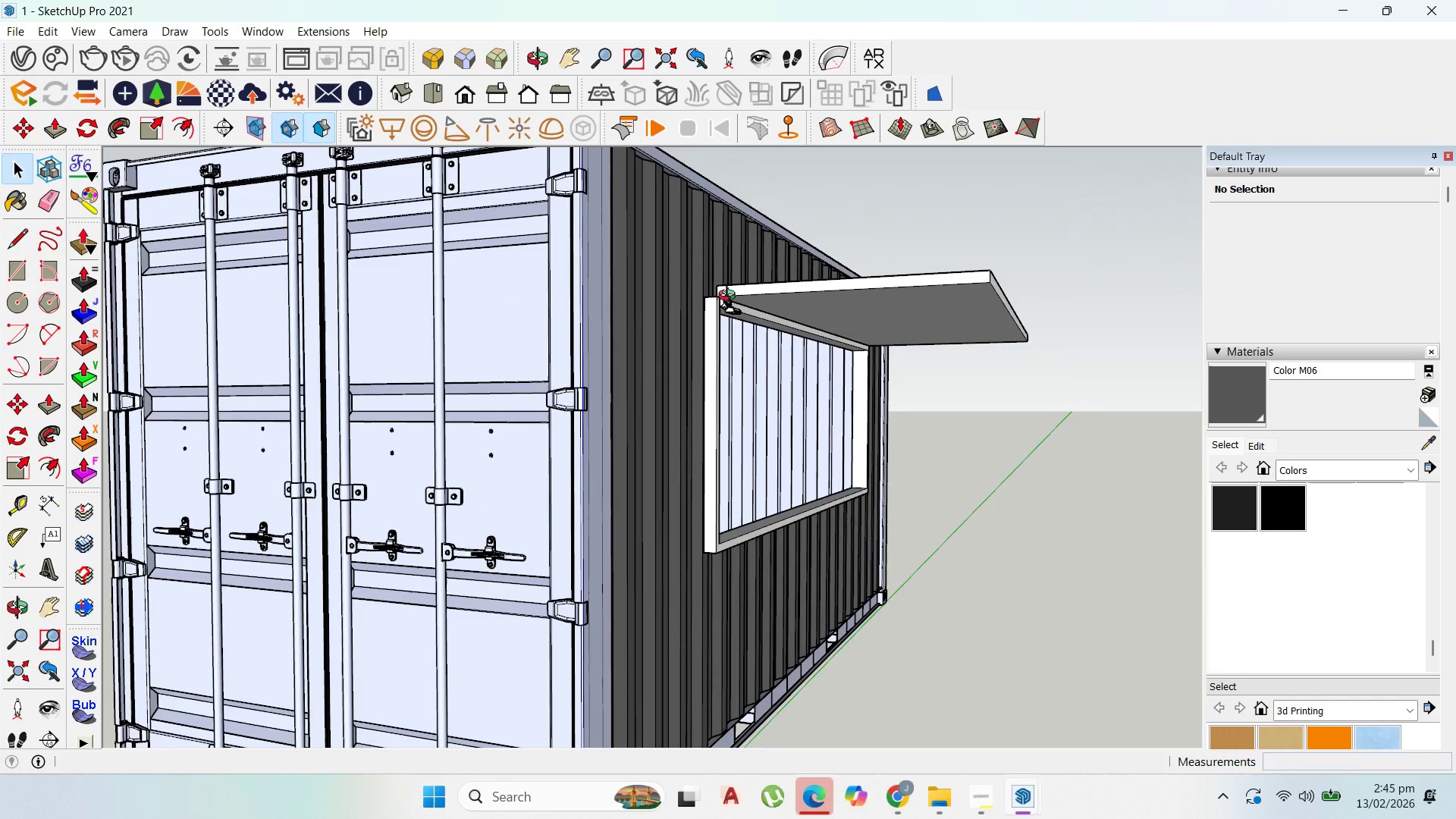 
left_click([698, 309])
 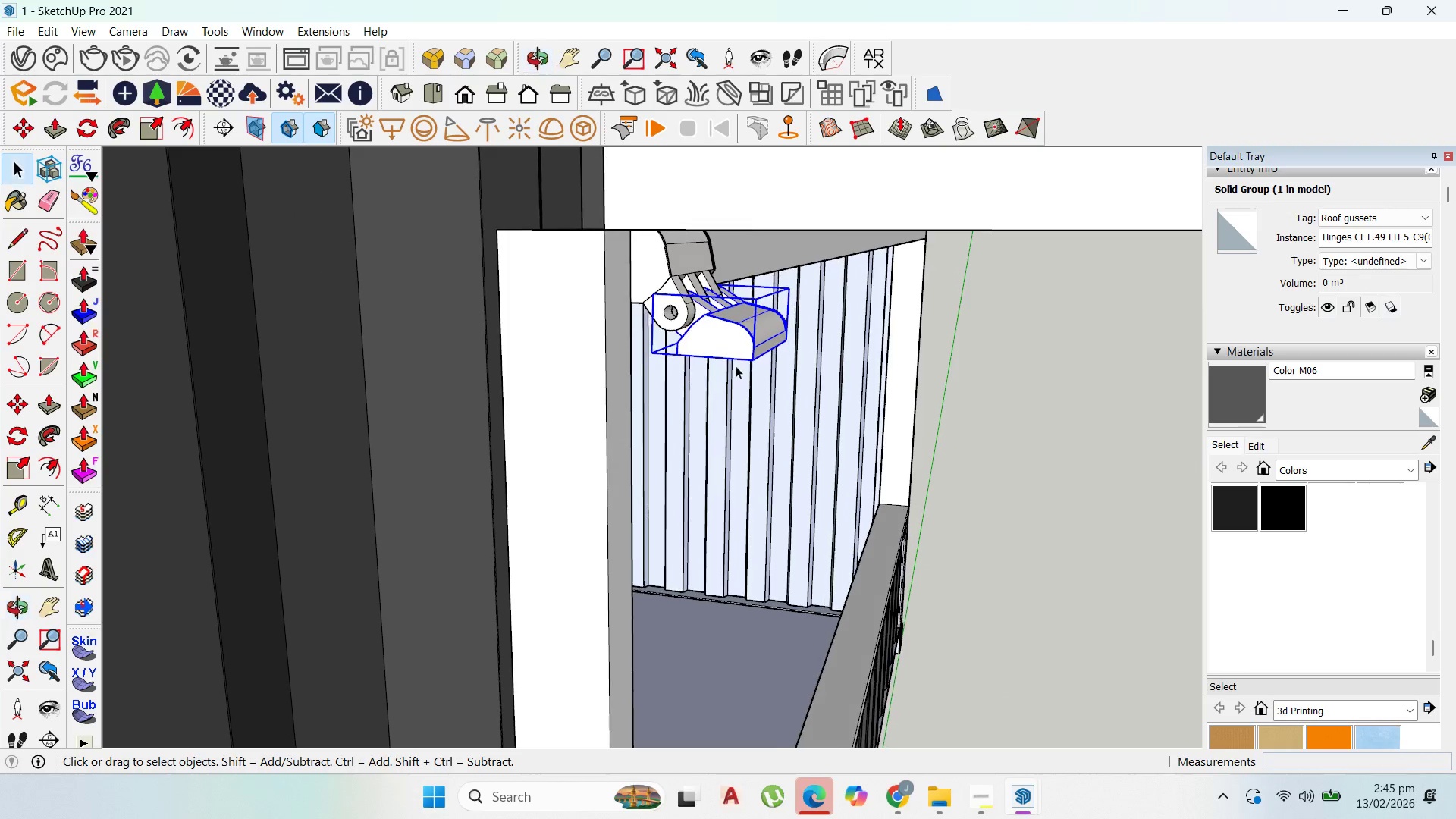 
scroll: coordinate [695, 312], scroll_direction: up, amount: 20.0
 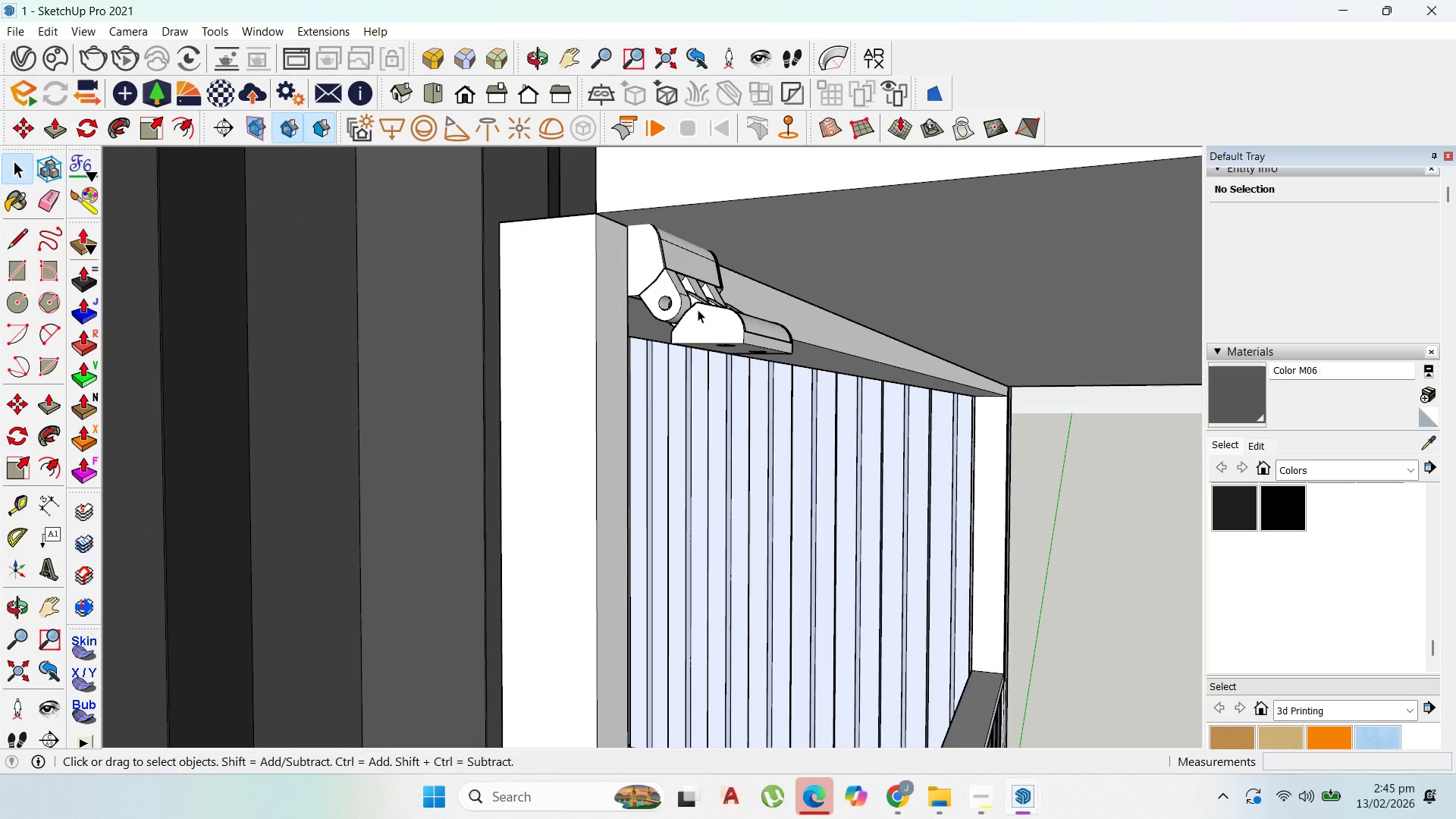 
left_click([681, 271])
 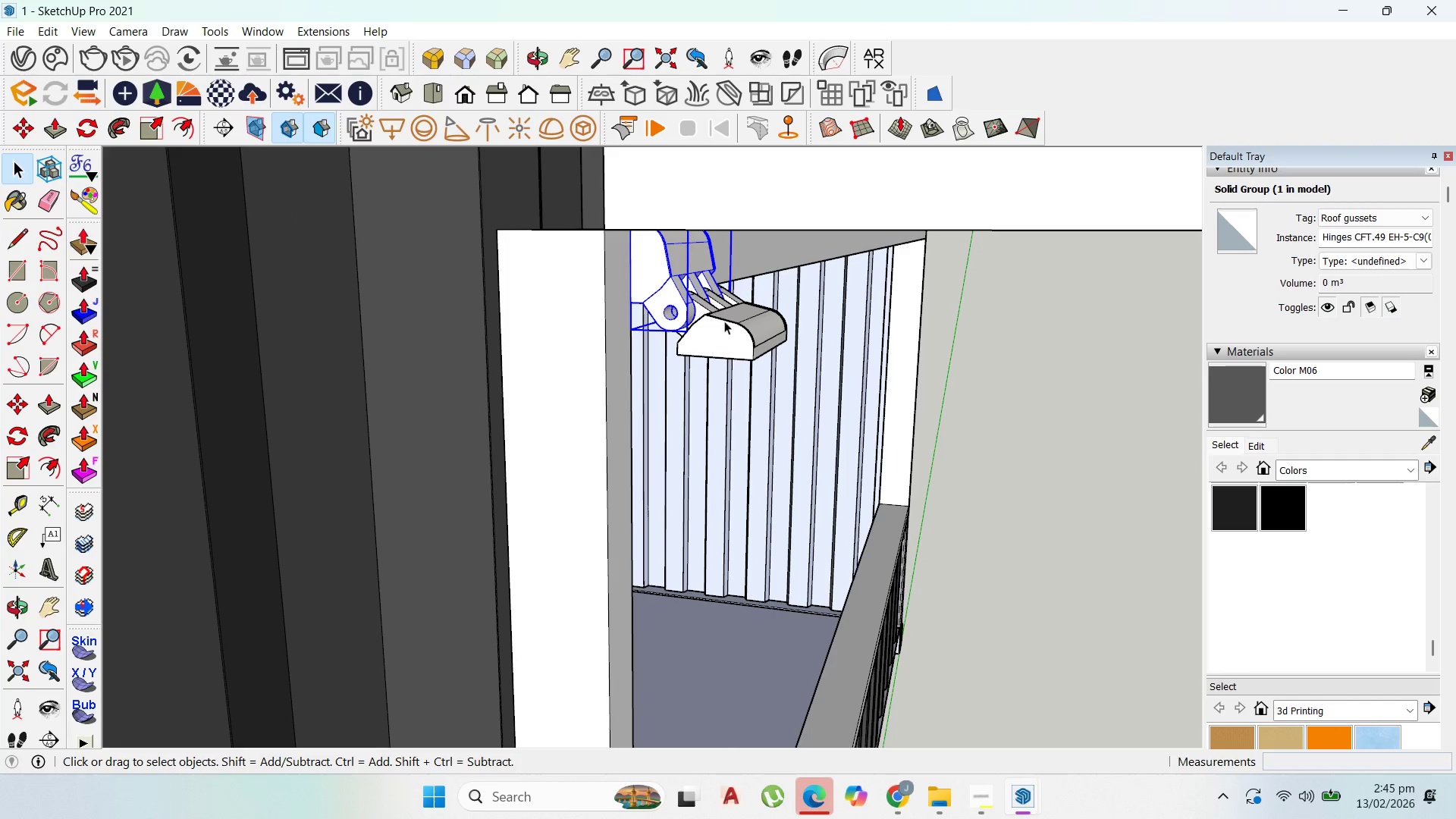 
hold_key(key=ShiftLeft, duration=0.62)
left_click([728, 325])
 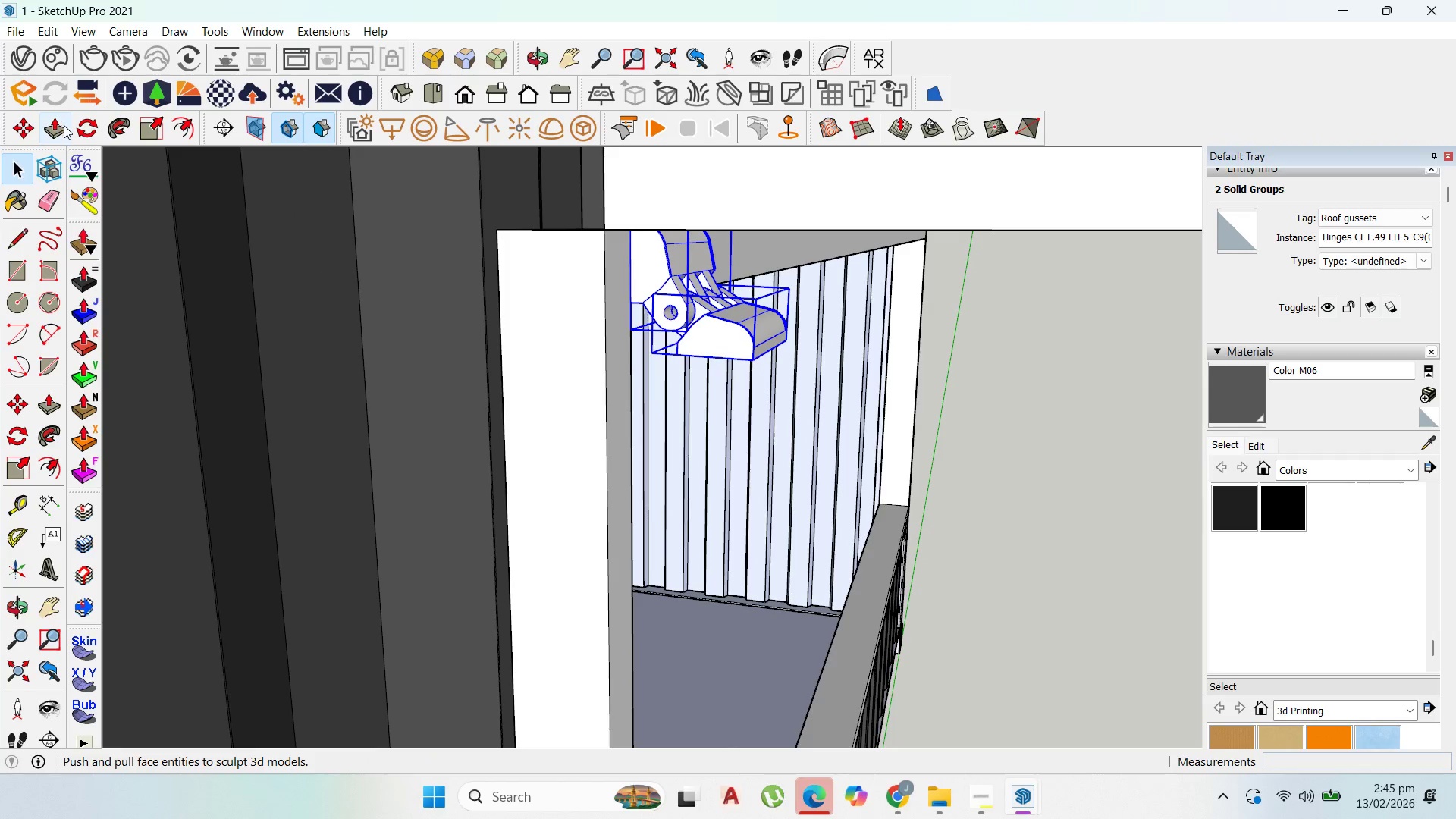 
left_click_drag(start_coordinate=[84, 125], to_coordinate=[103, 125])
 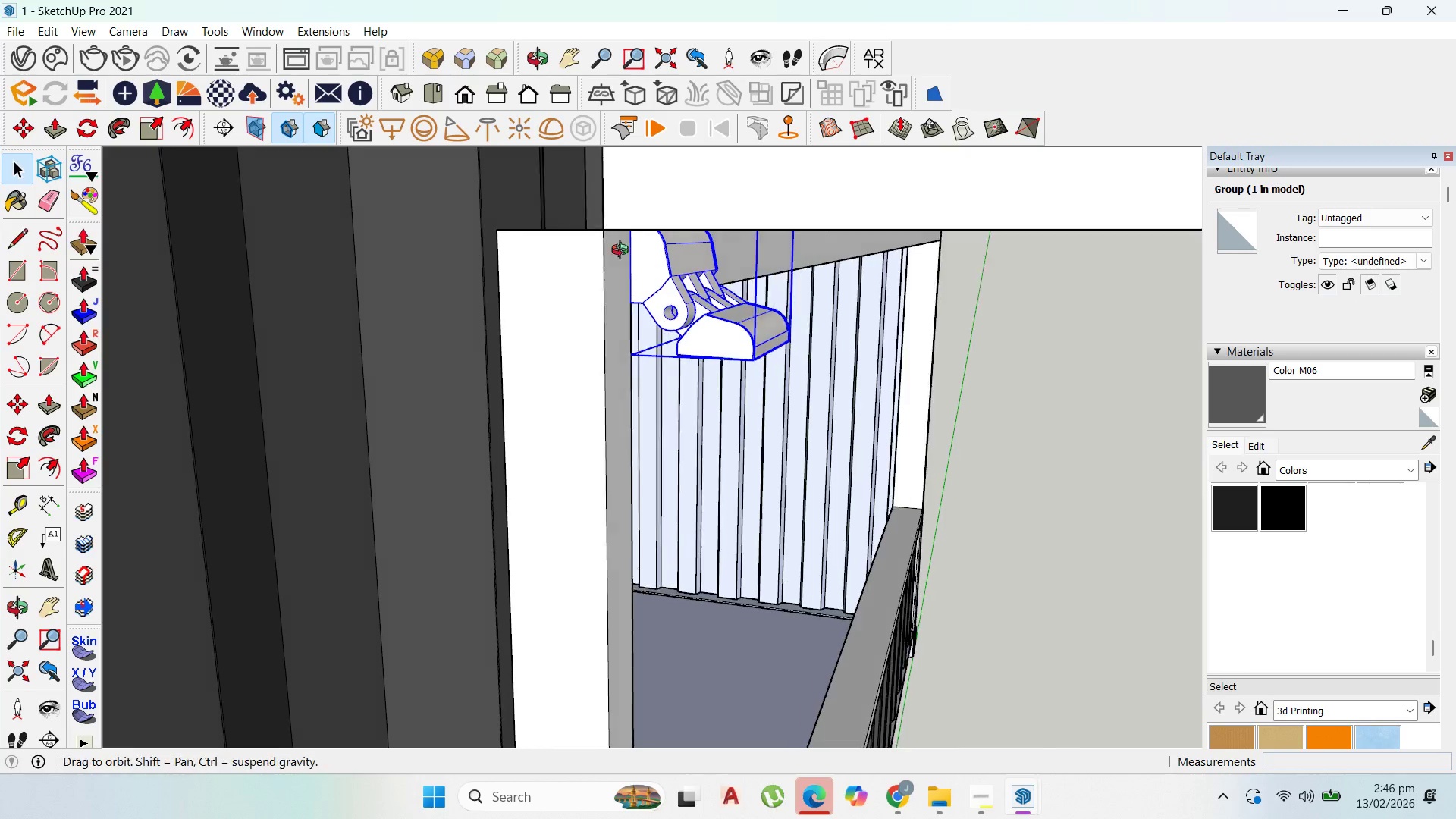 
left_click([80, 122])
 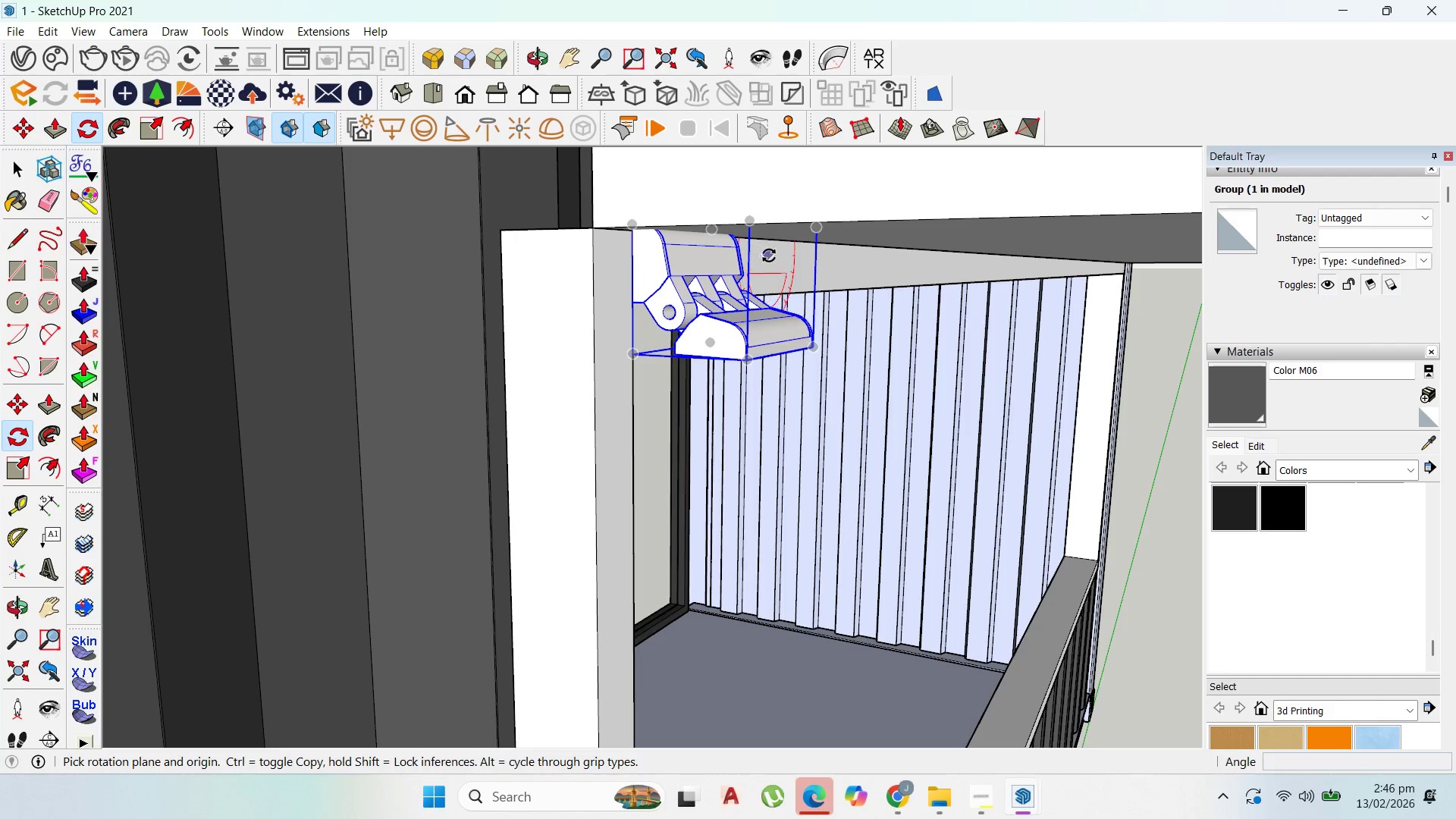 
left_click_drag(start_coordinate=[771, 258], to_coordinate=[779, 258])
 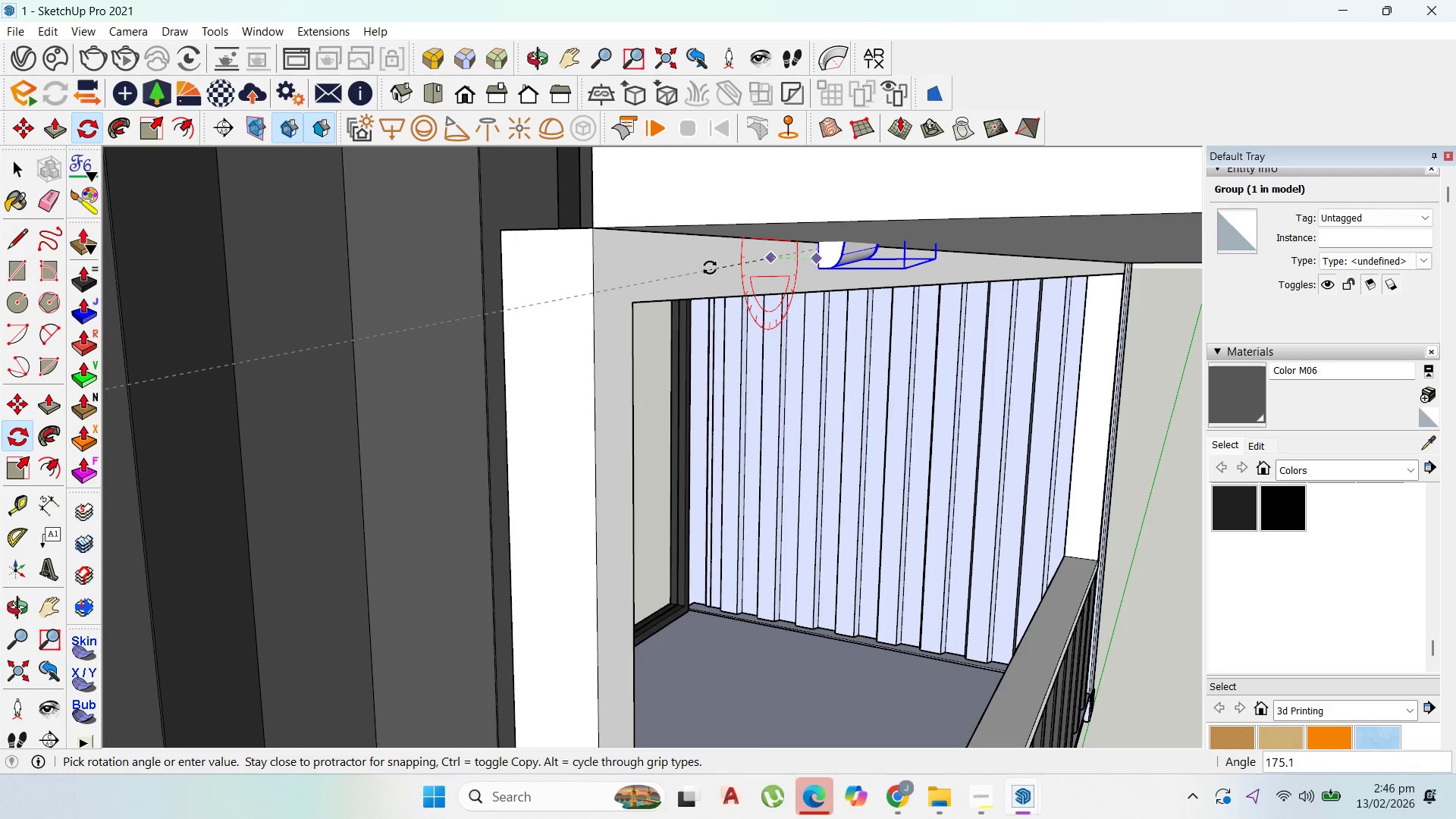 
left_click([712, 256])
 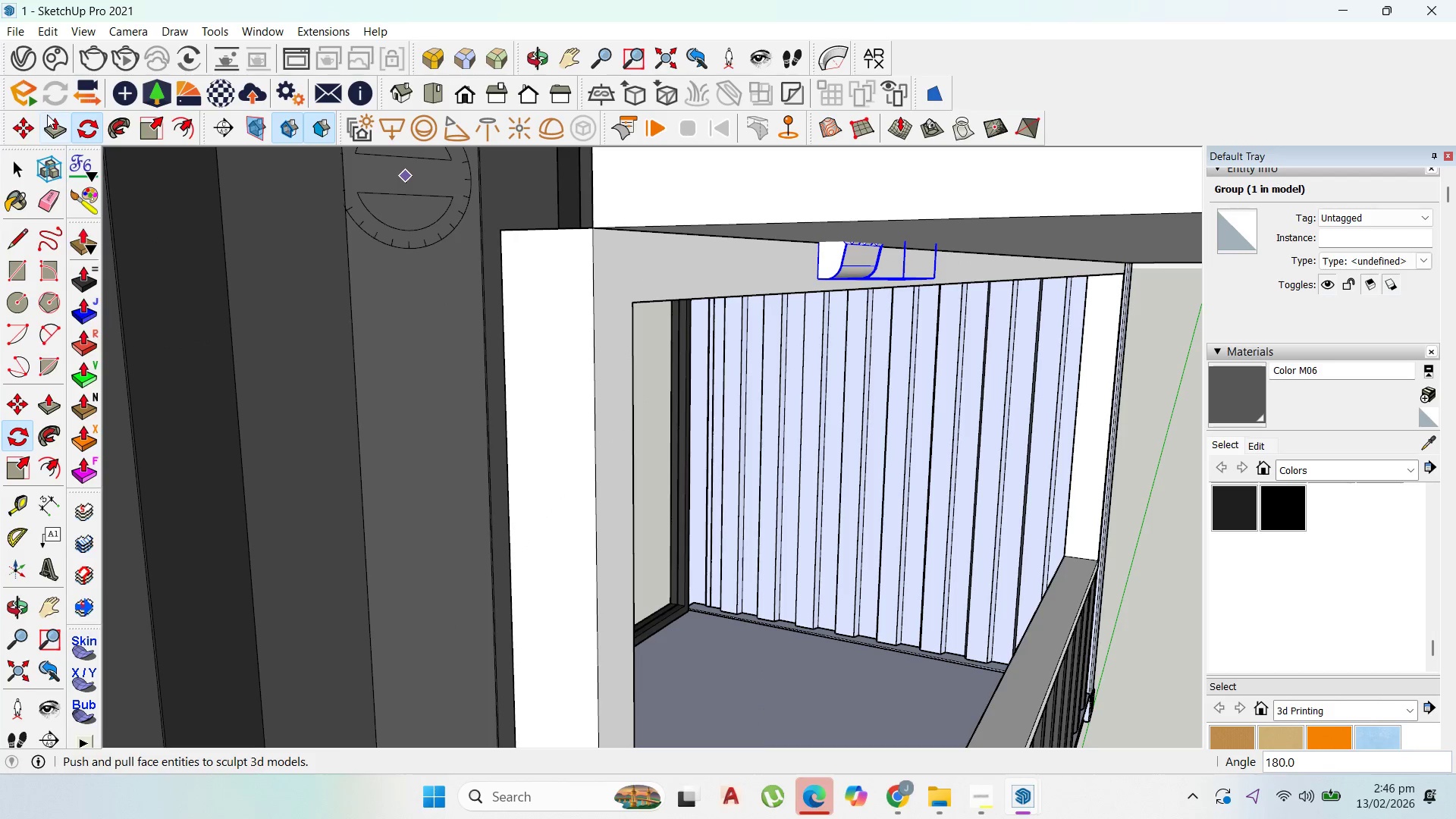 
left_click_drag(start_coordinate=[27, 120], to_coordinate=[43, 129])
 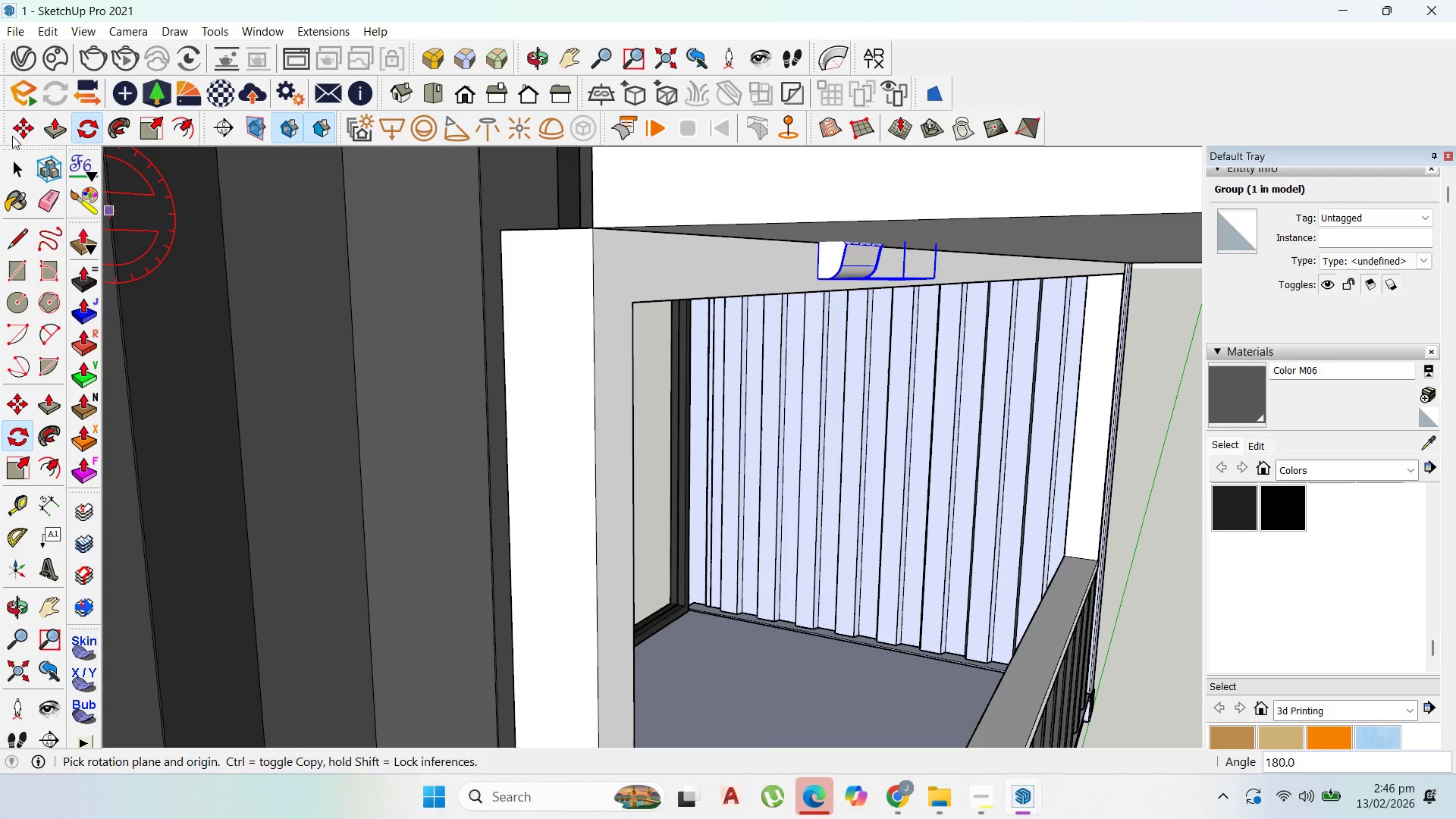 
left_click_drag(start_coordinate=[31, 135], to_coordinate=[36, 134])
 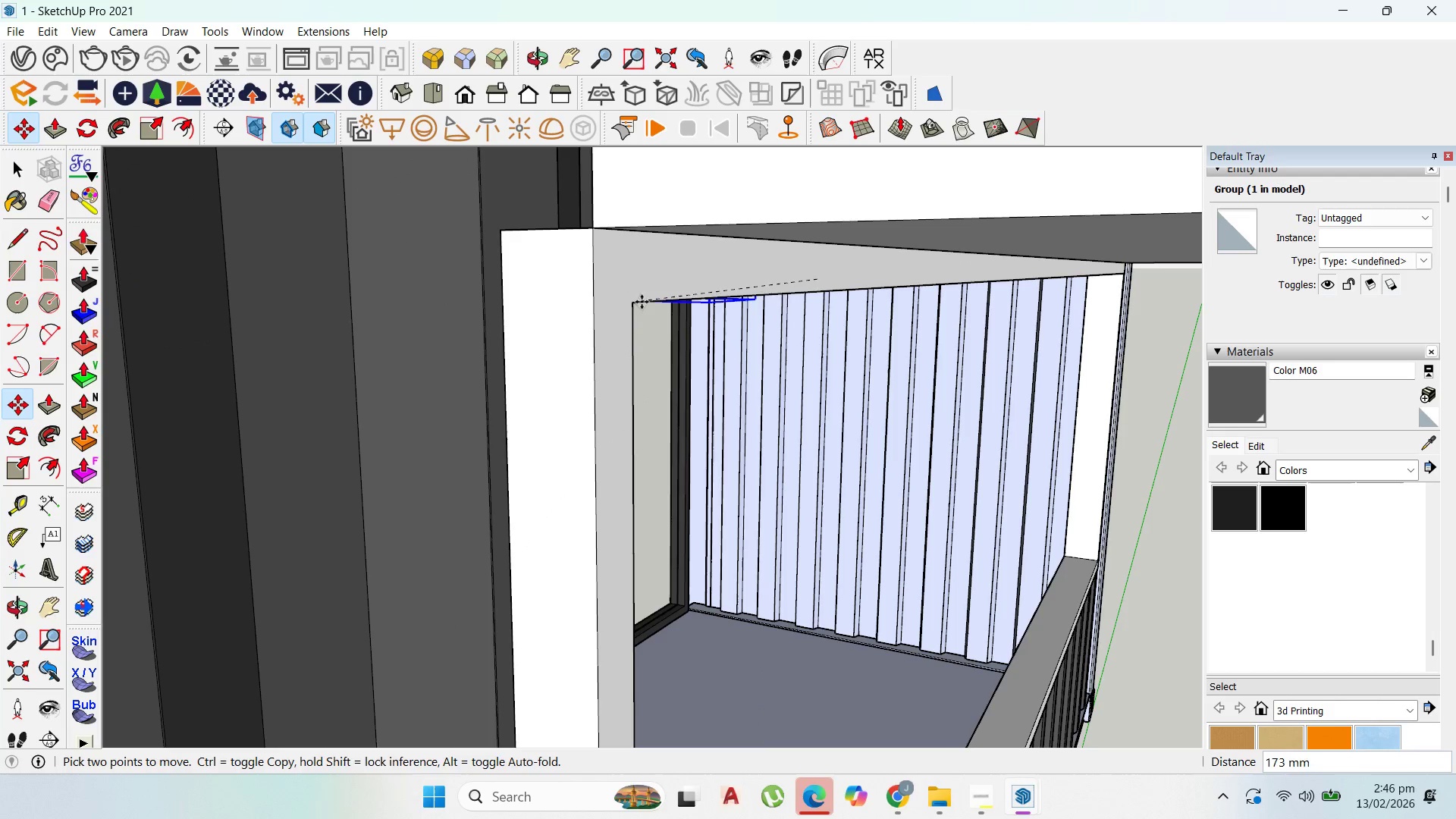 
left_click([661, 302])
 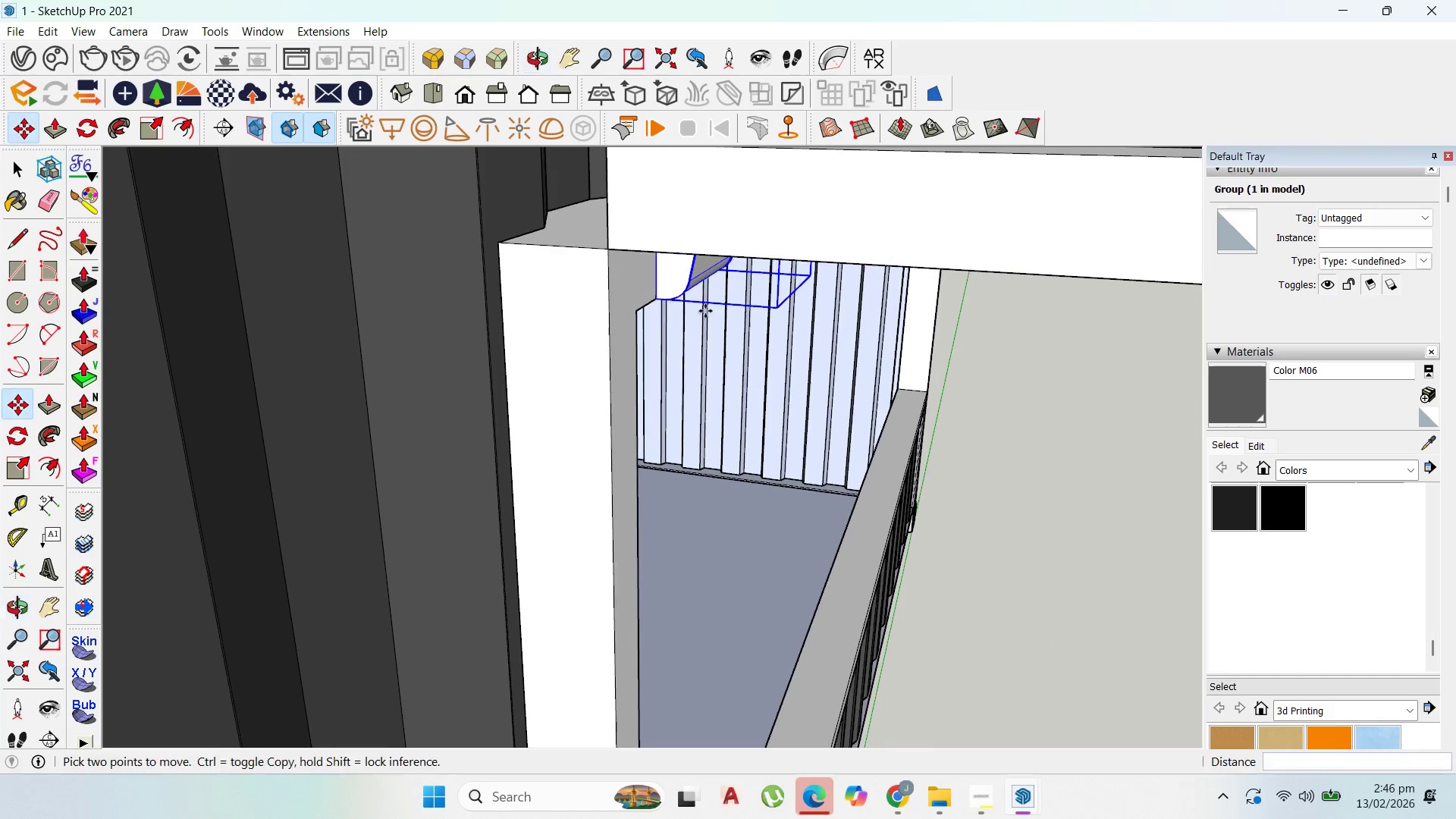 
scroll: coordinate [705, 311], scroll_direction: down, amount: 5.0
 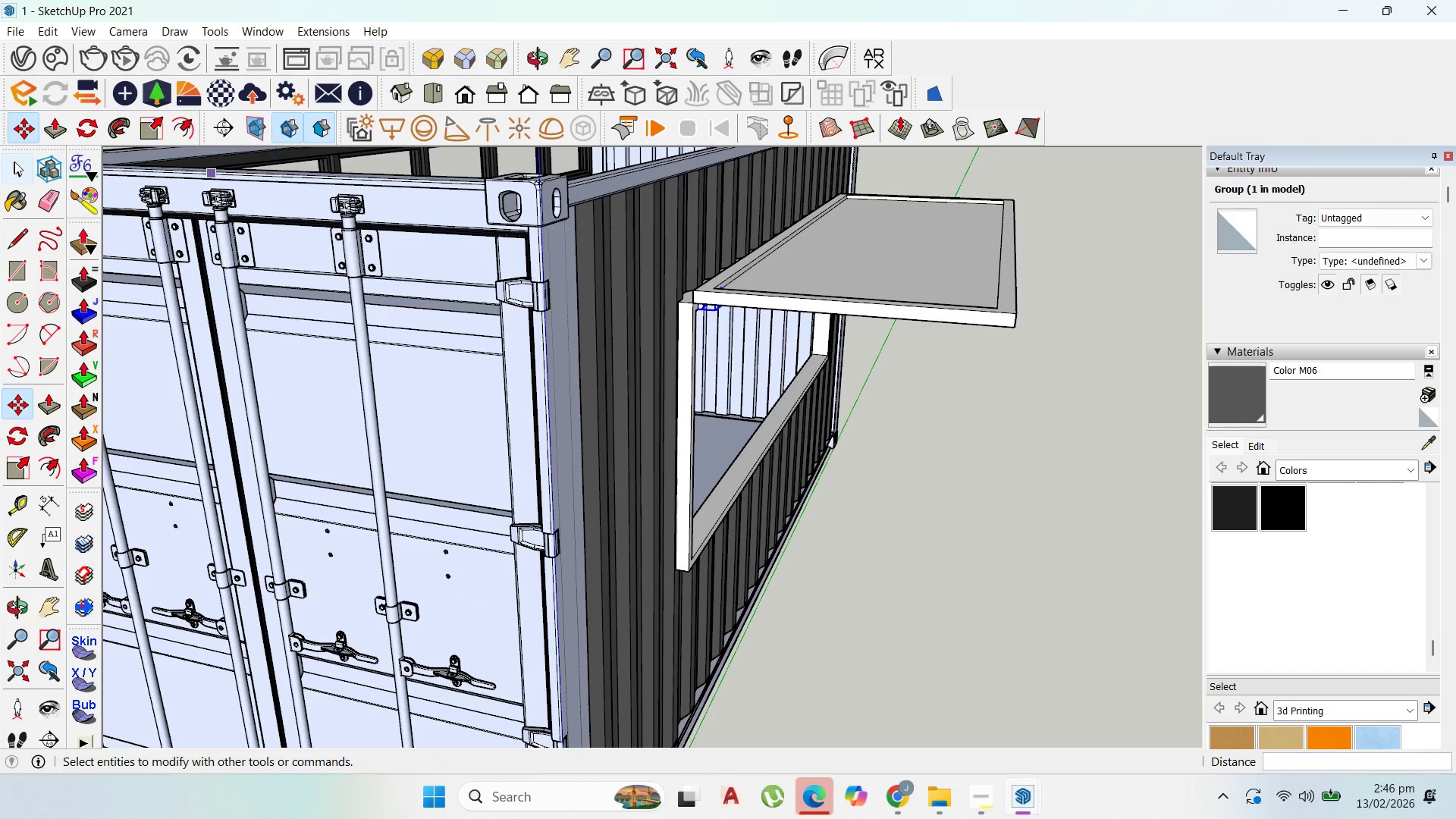 
left_click_drag(start_coordinate=[20, 166], to_coordinate=[43, 166])
 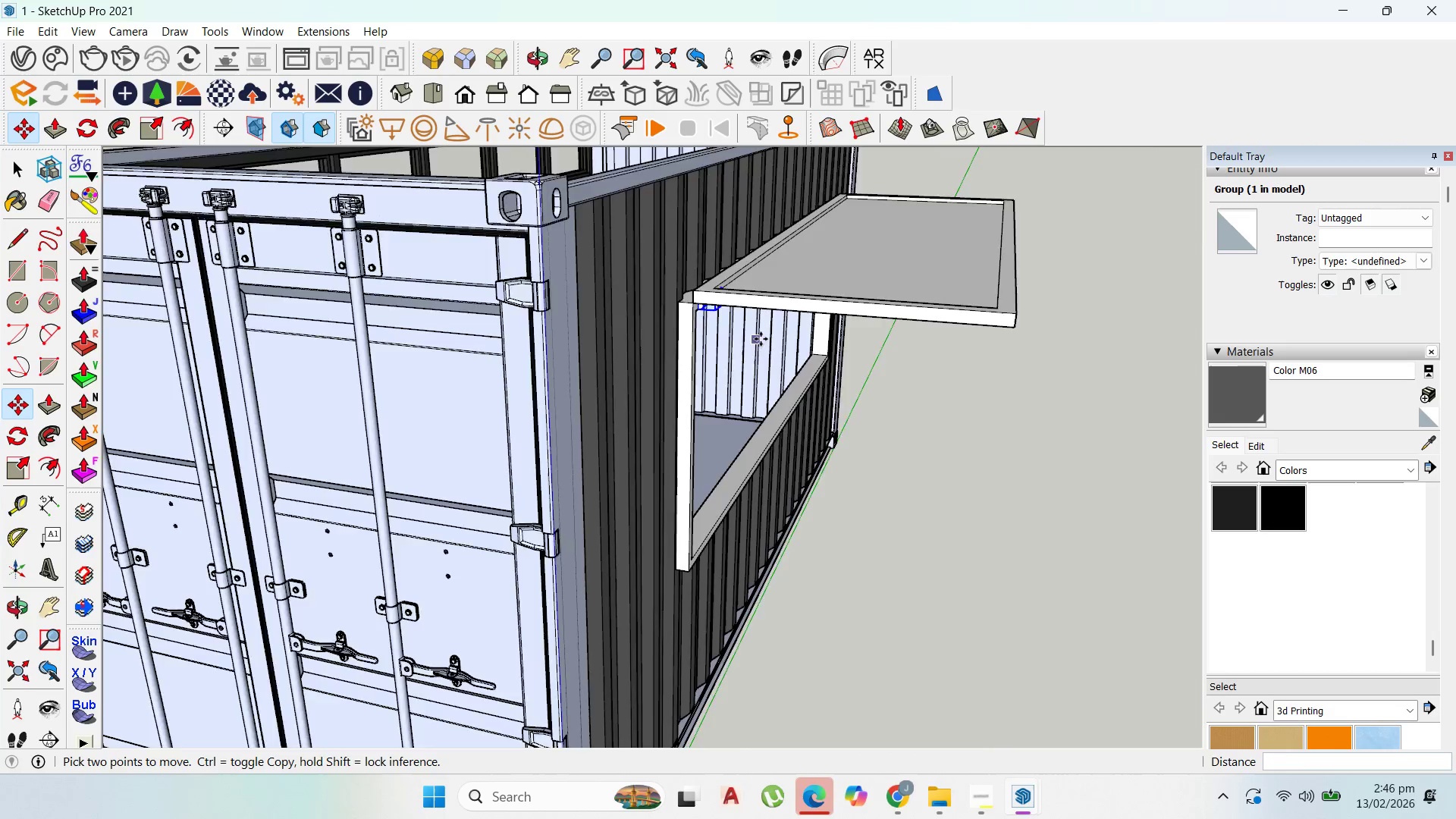 
scroll: coordinate [761, 337], scroll_direction: up, amount: 3.0
 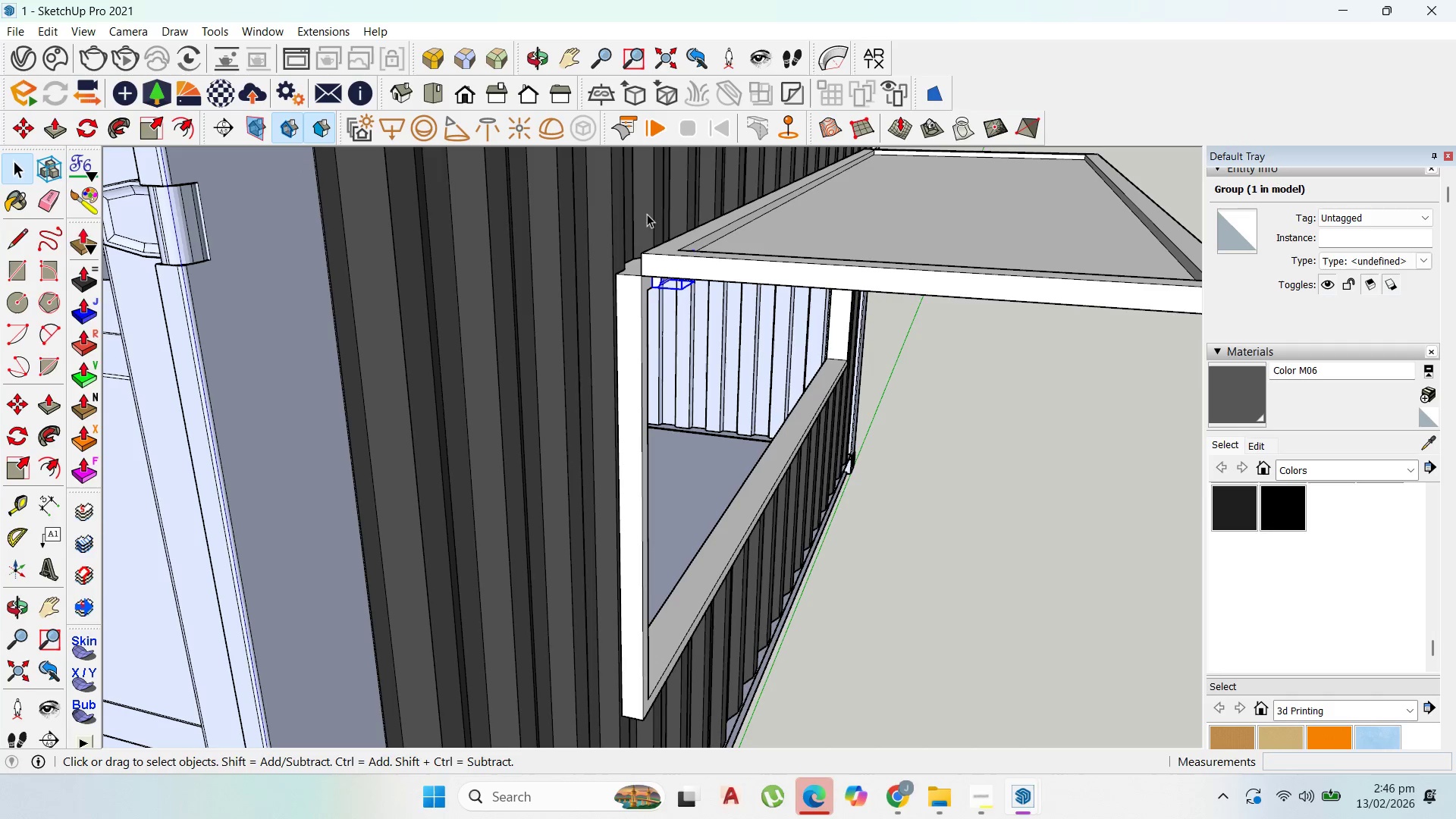 
left_click([698, 260])
 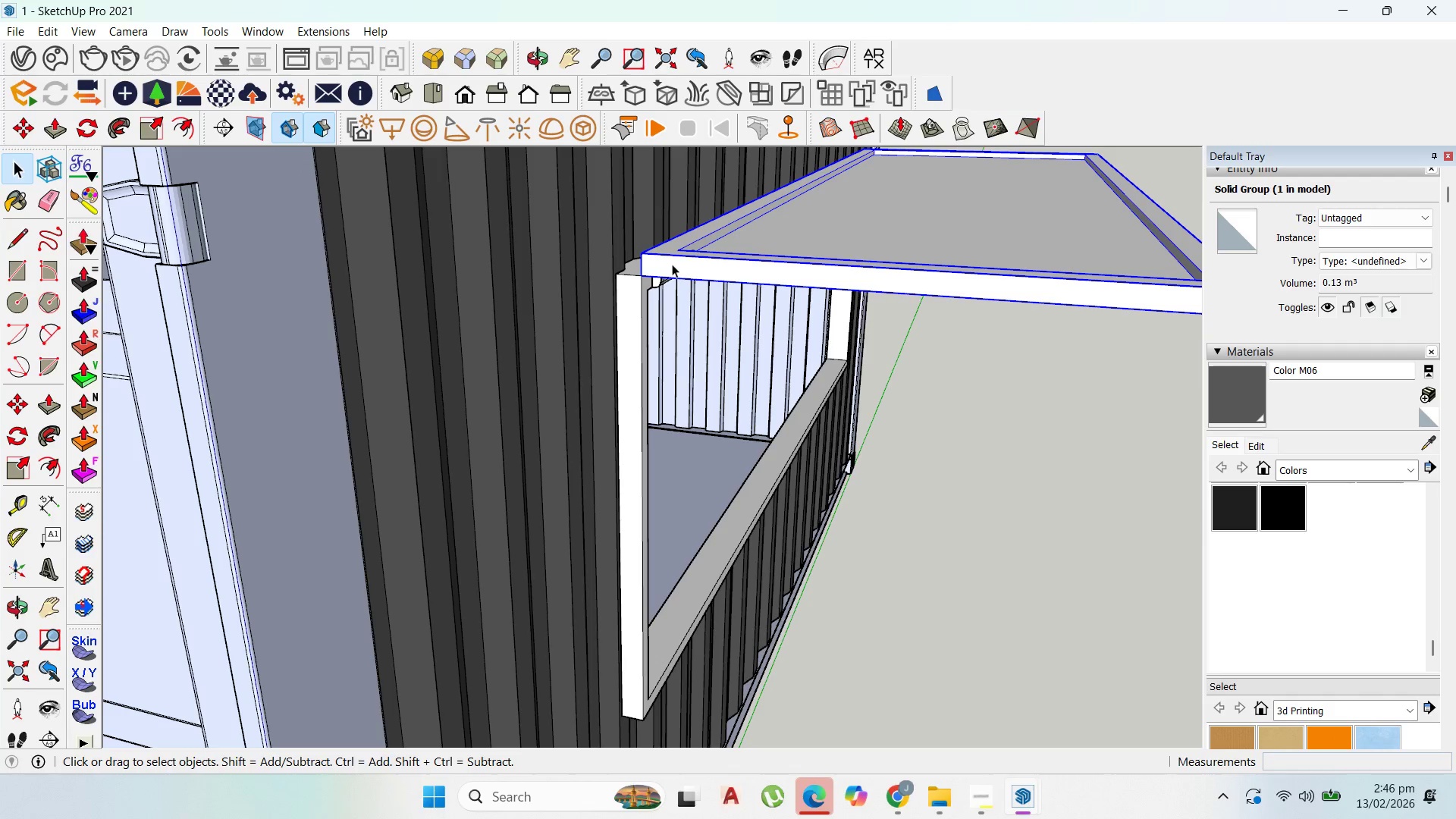 
key(M)
 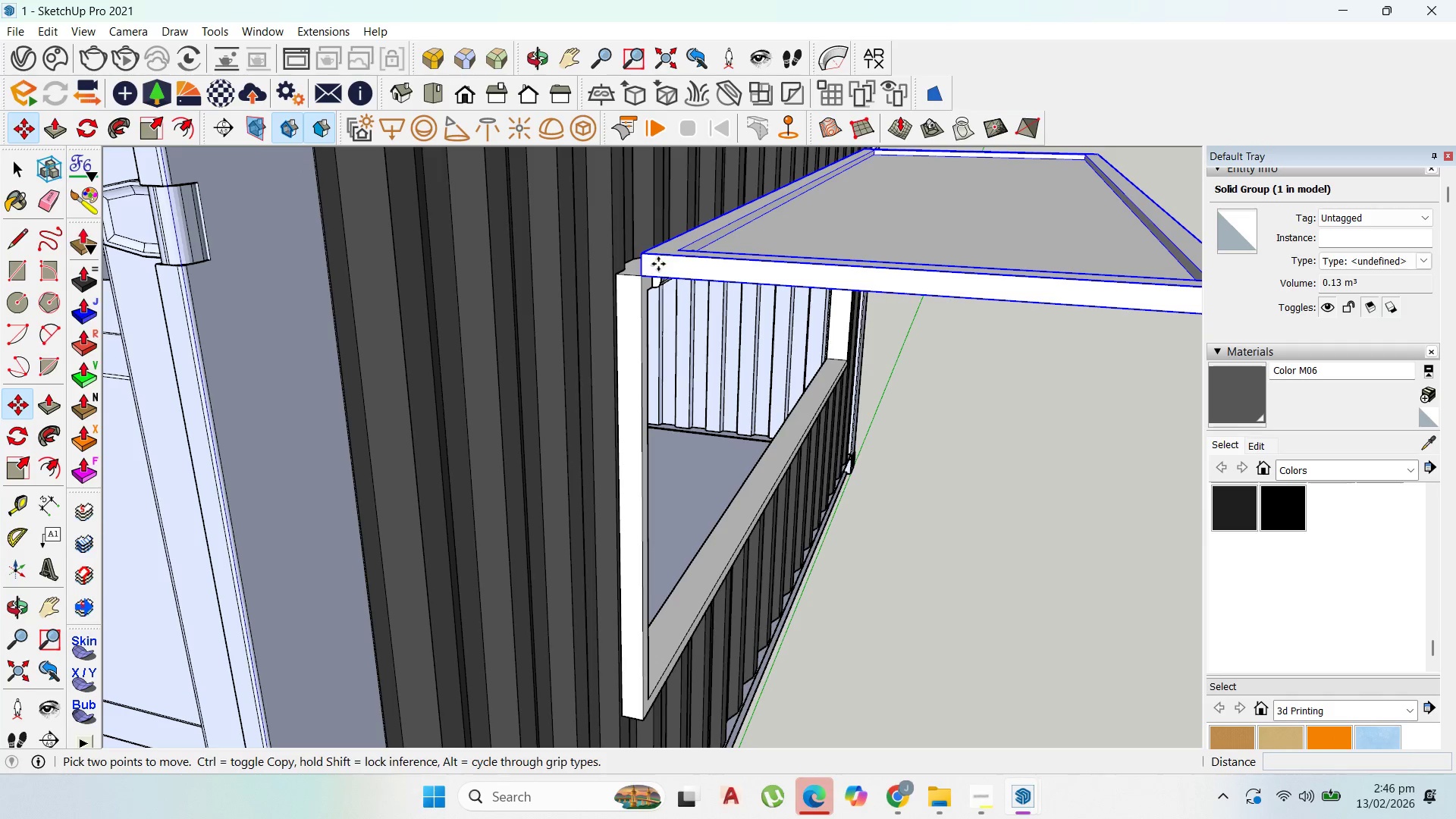 
scroll: coordinate [668, 264], scroll_direction: none, amount: 0.0
 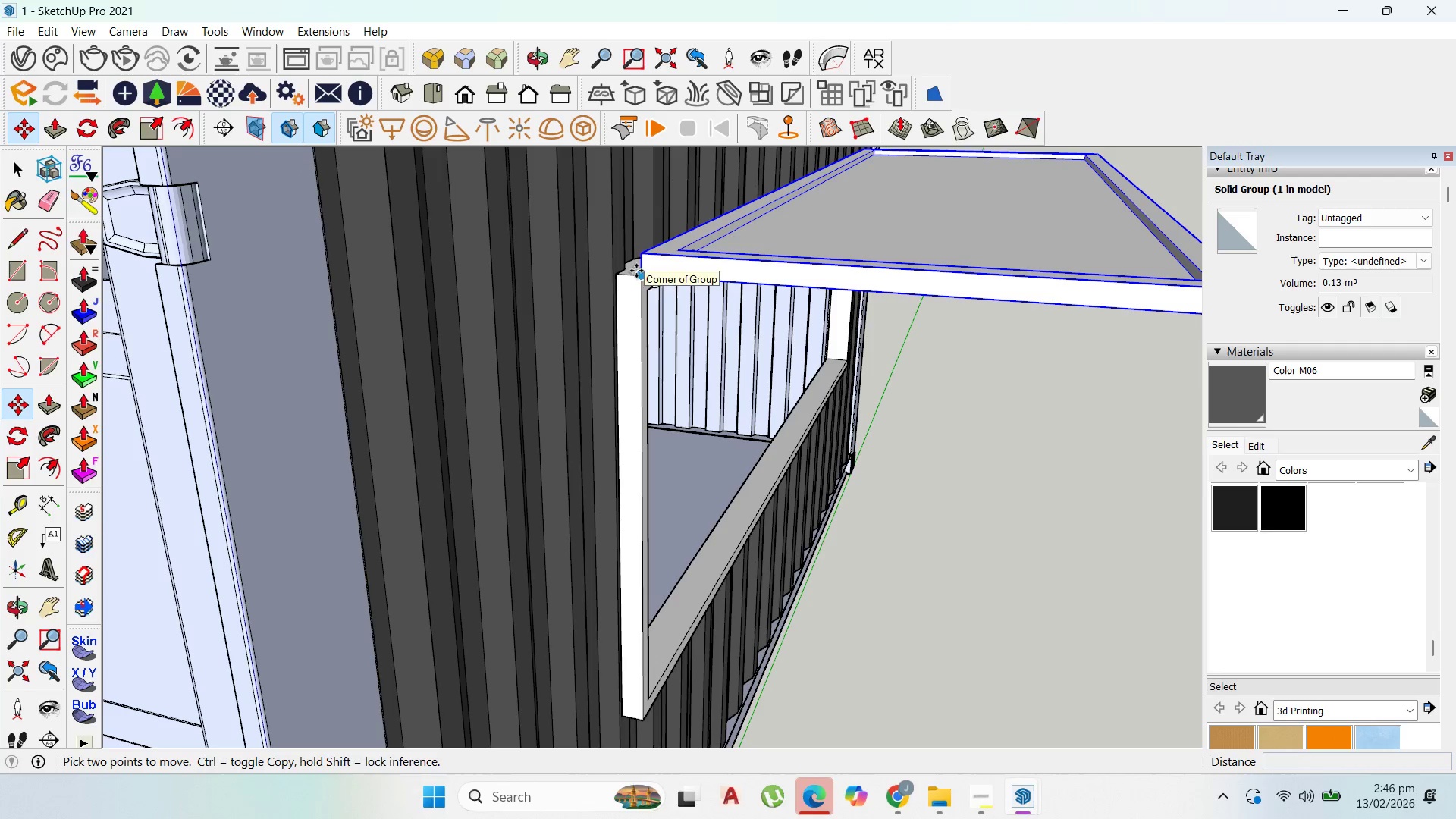 
left_click_drag(start_coordinate=[636, 271], to_coordinate=[642, 271])
 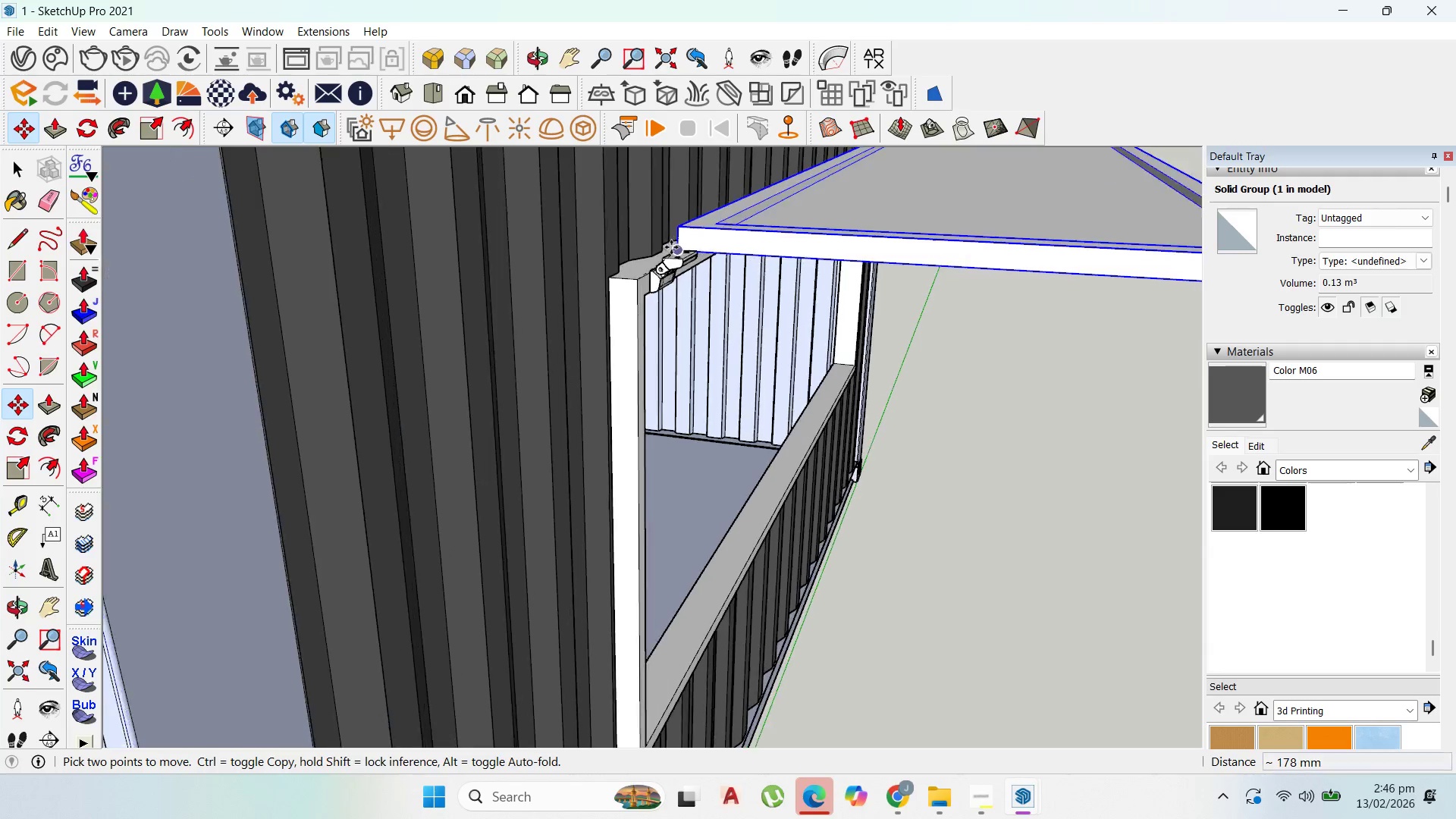 
scroll: coordinate [671, 250], scroll_direction: up, amount: 5.0
 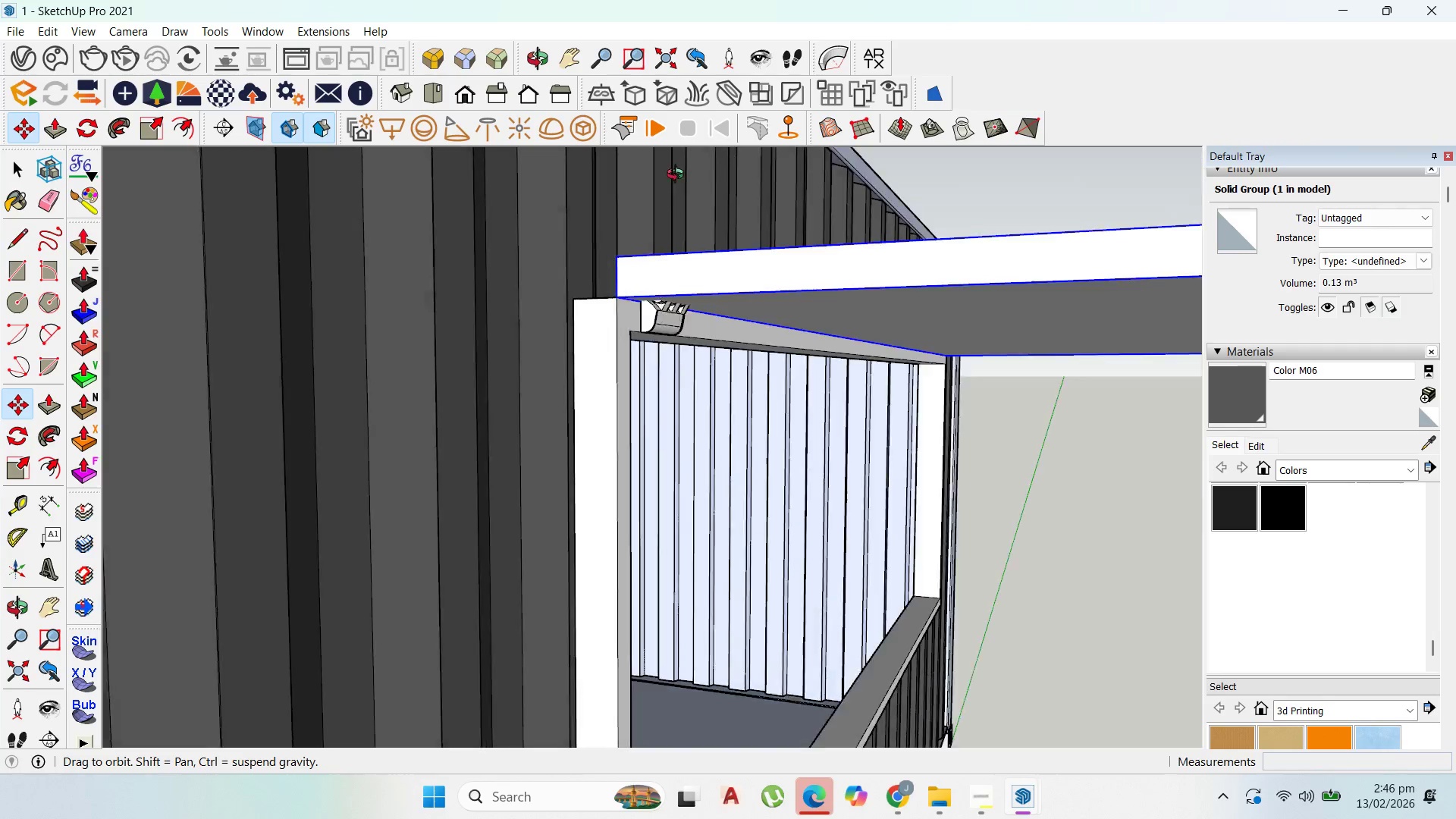 
left_click([725, 309])
 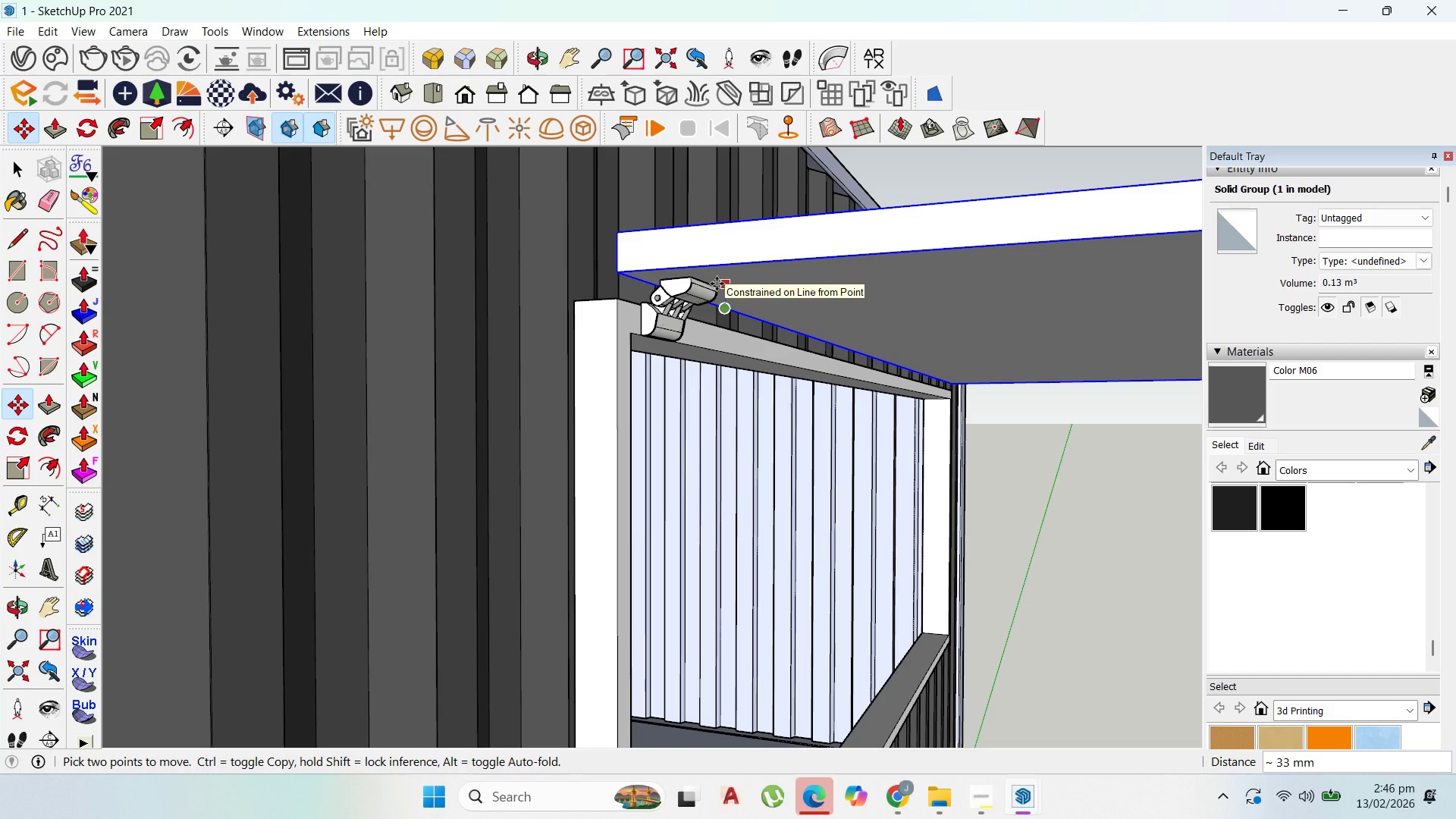 
left_click([717, 284])
 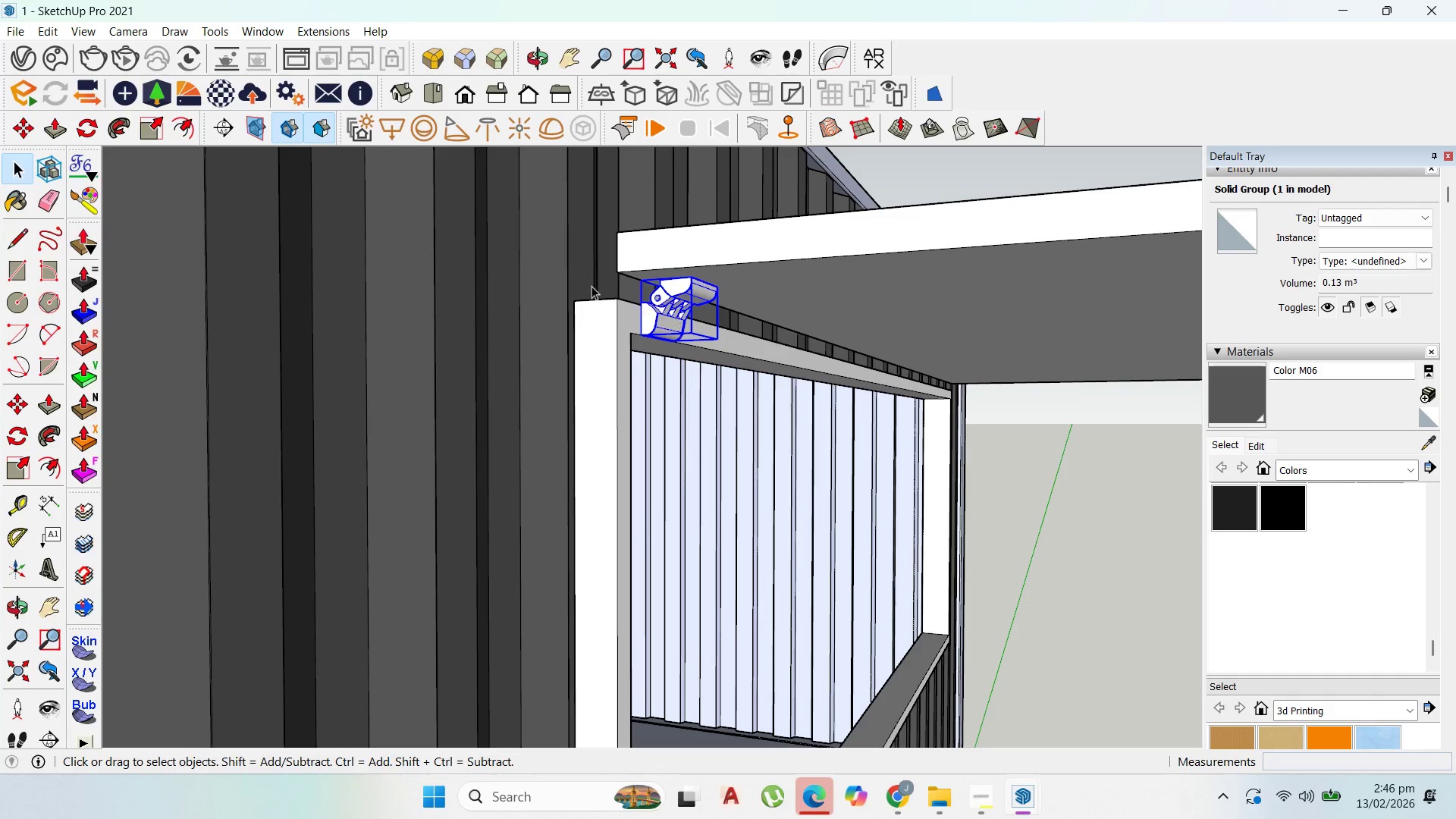 
left_click([92, 124])
 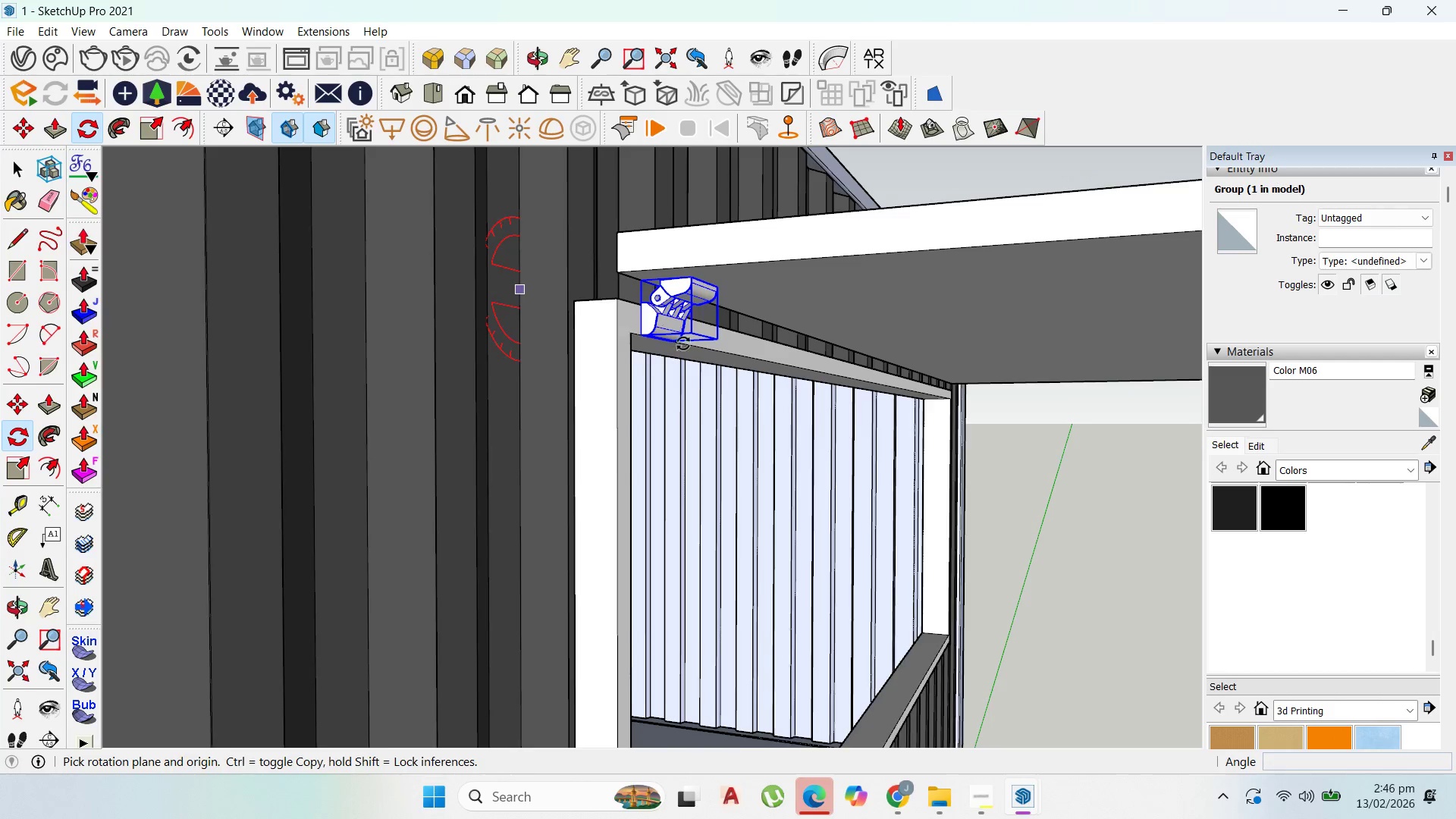 
scroll: coordinate [662, 310], scroll_direction: up, amount: 12.0
 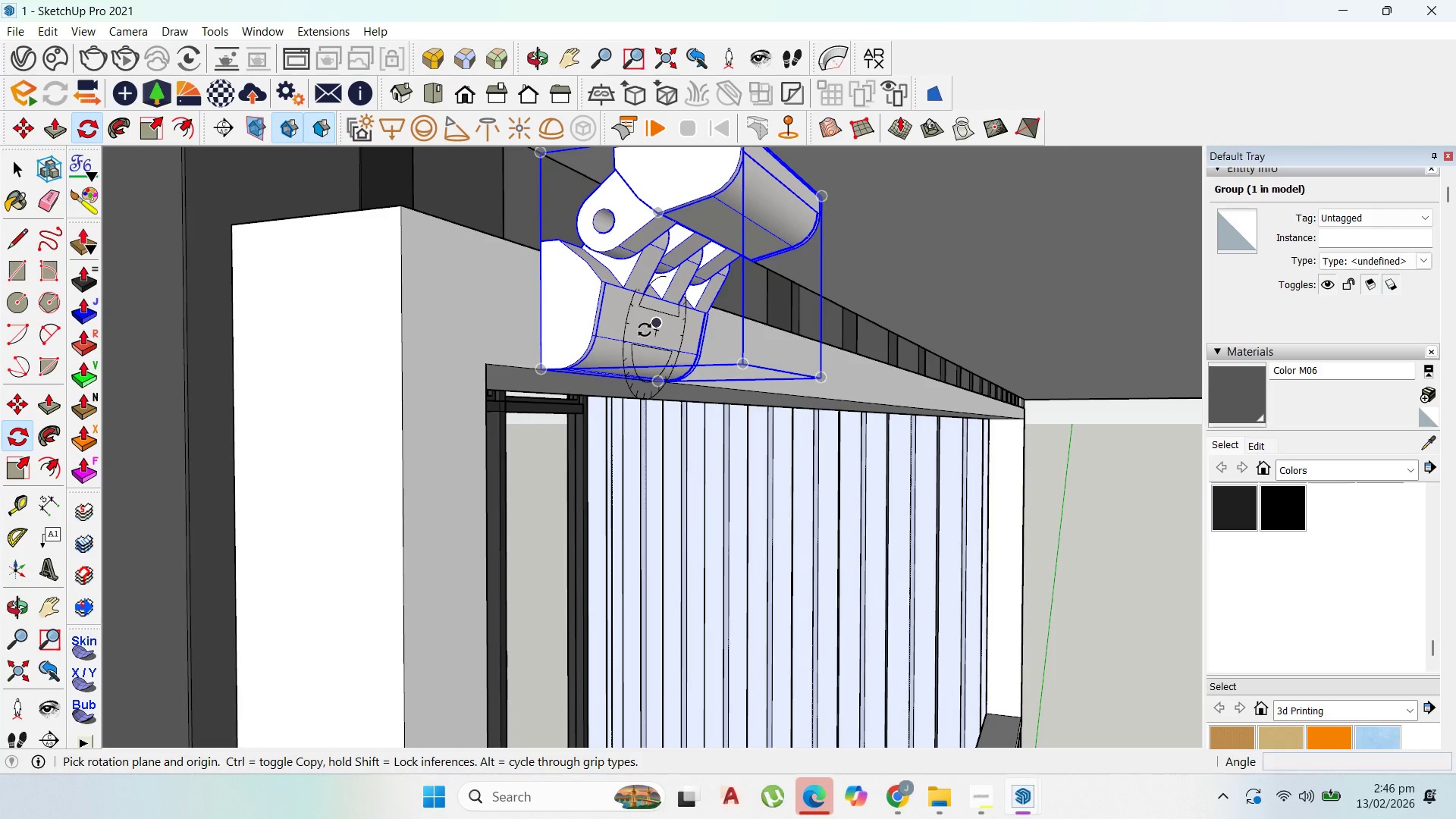 
key(ArrowRight)
 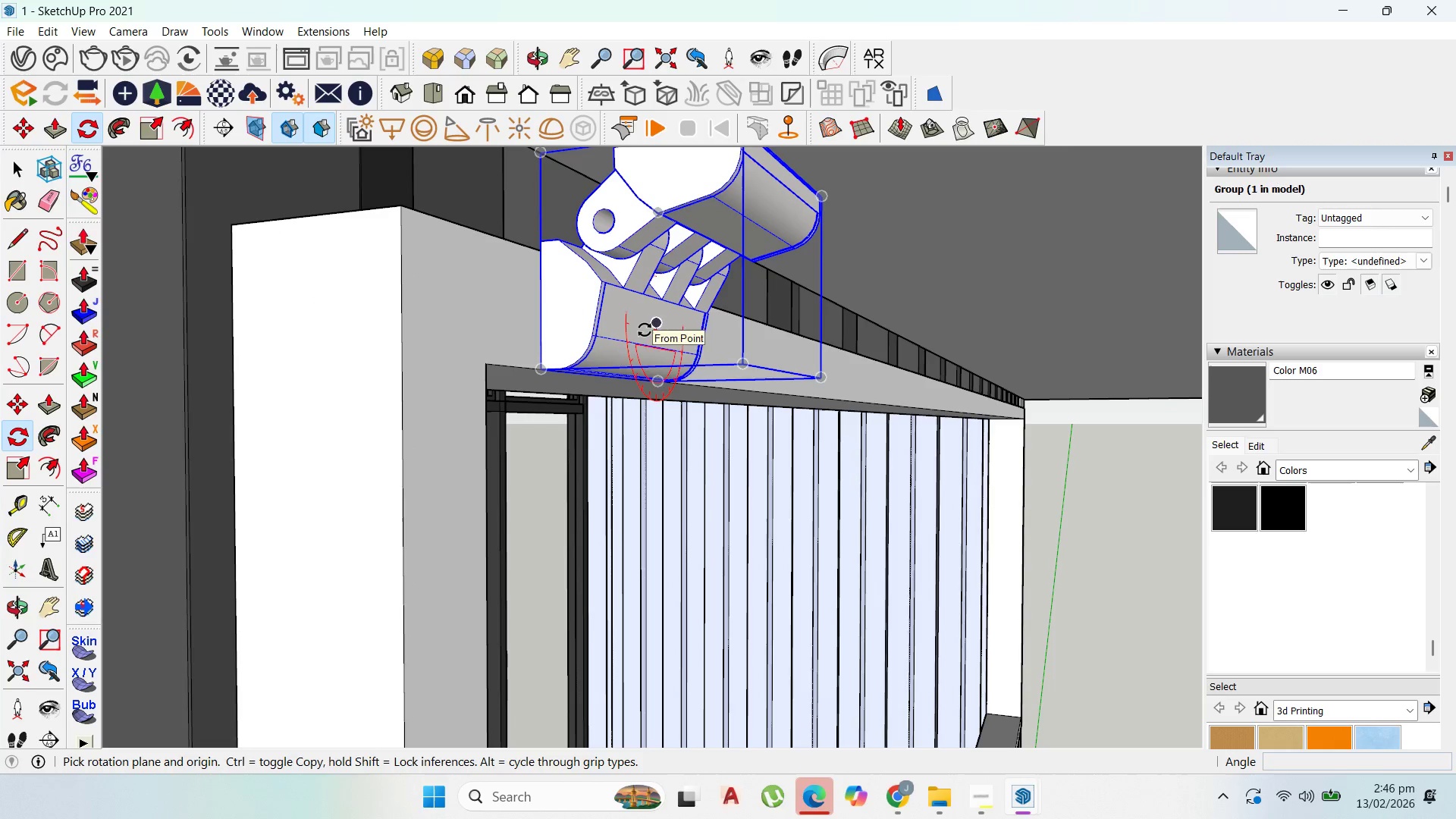 
key(ArrowUp)
 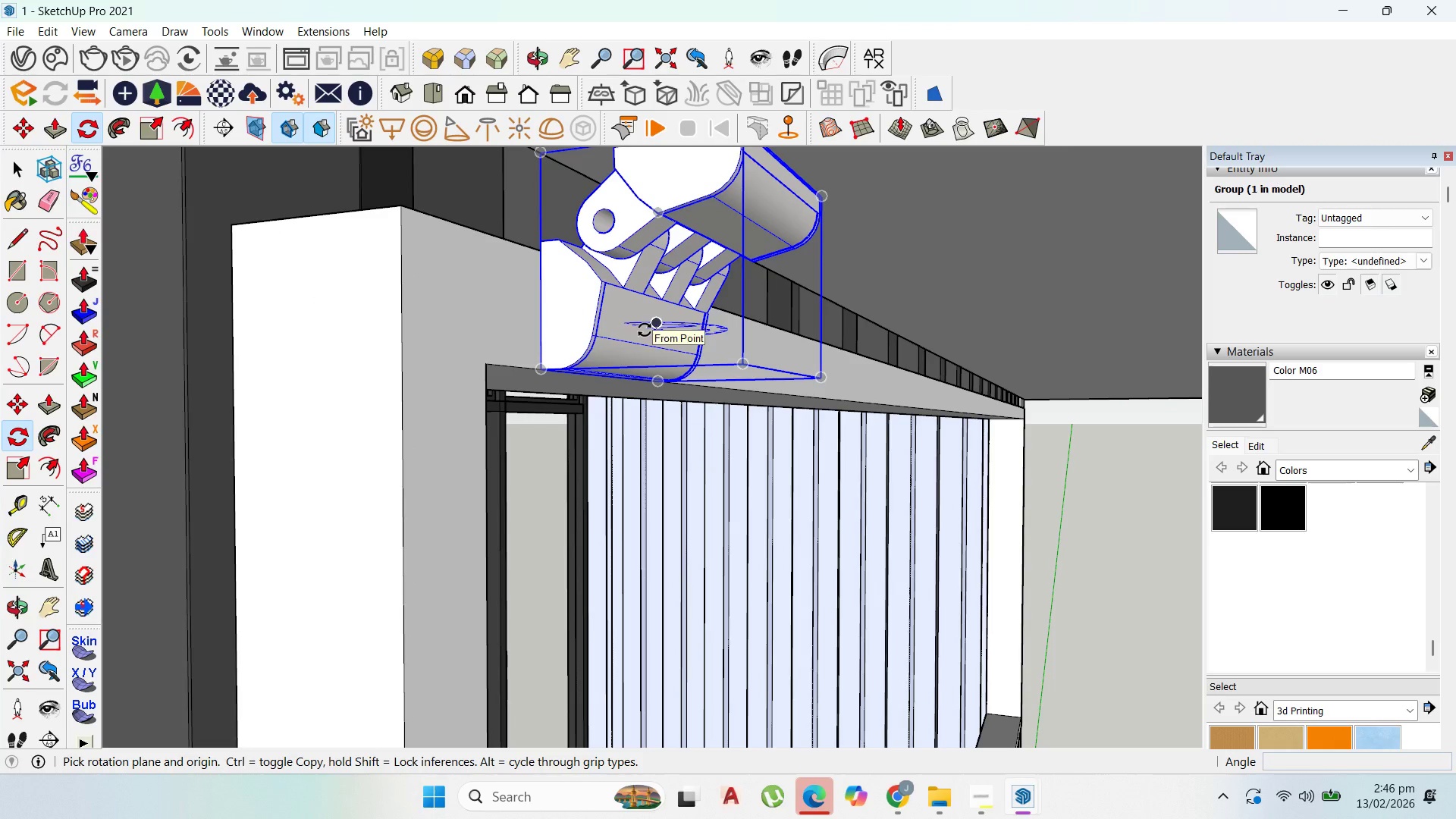 
key(ArrowUp)
 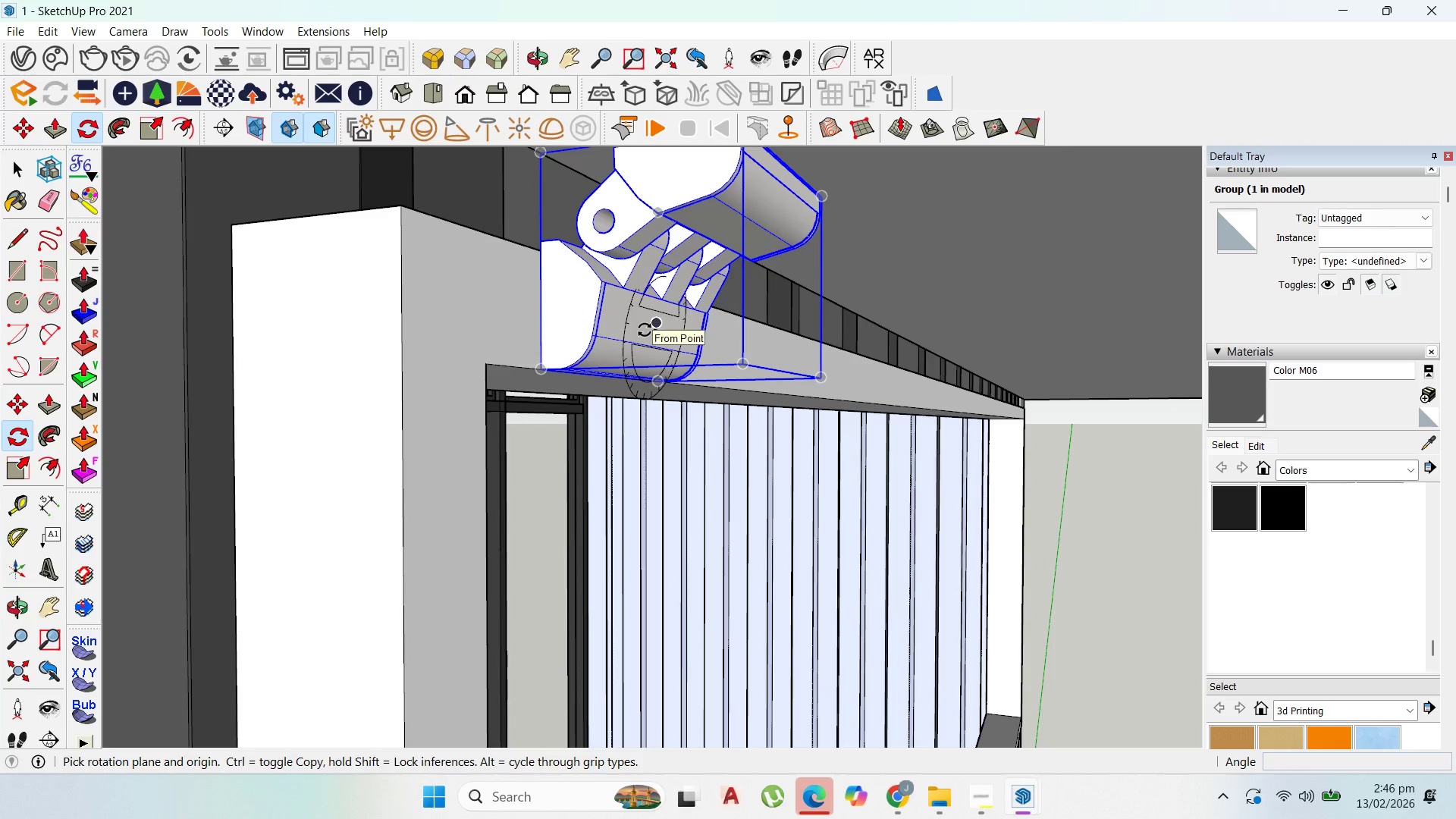 
key(ArrowLeft)
 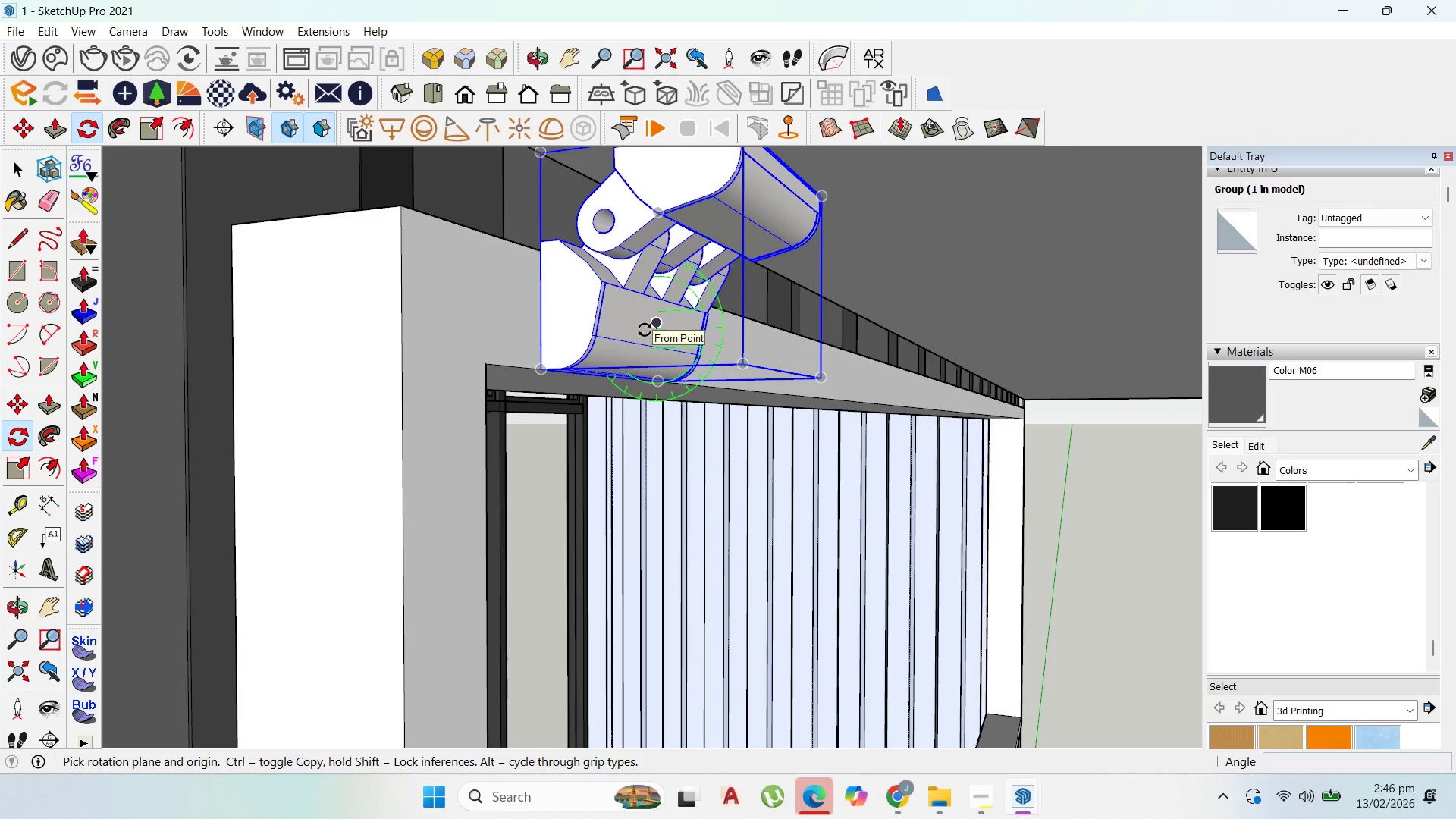 
key(ArrowRight)
 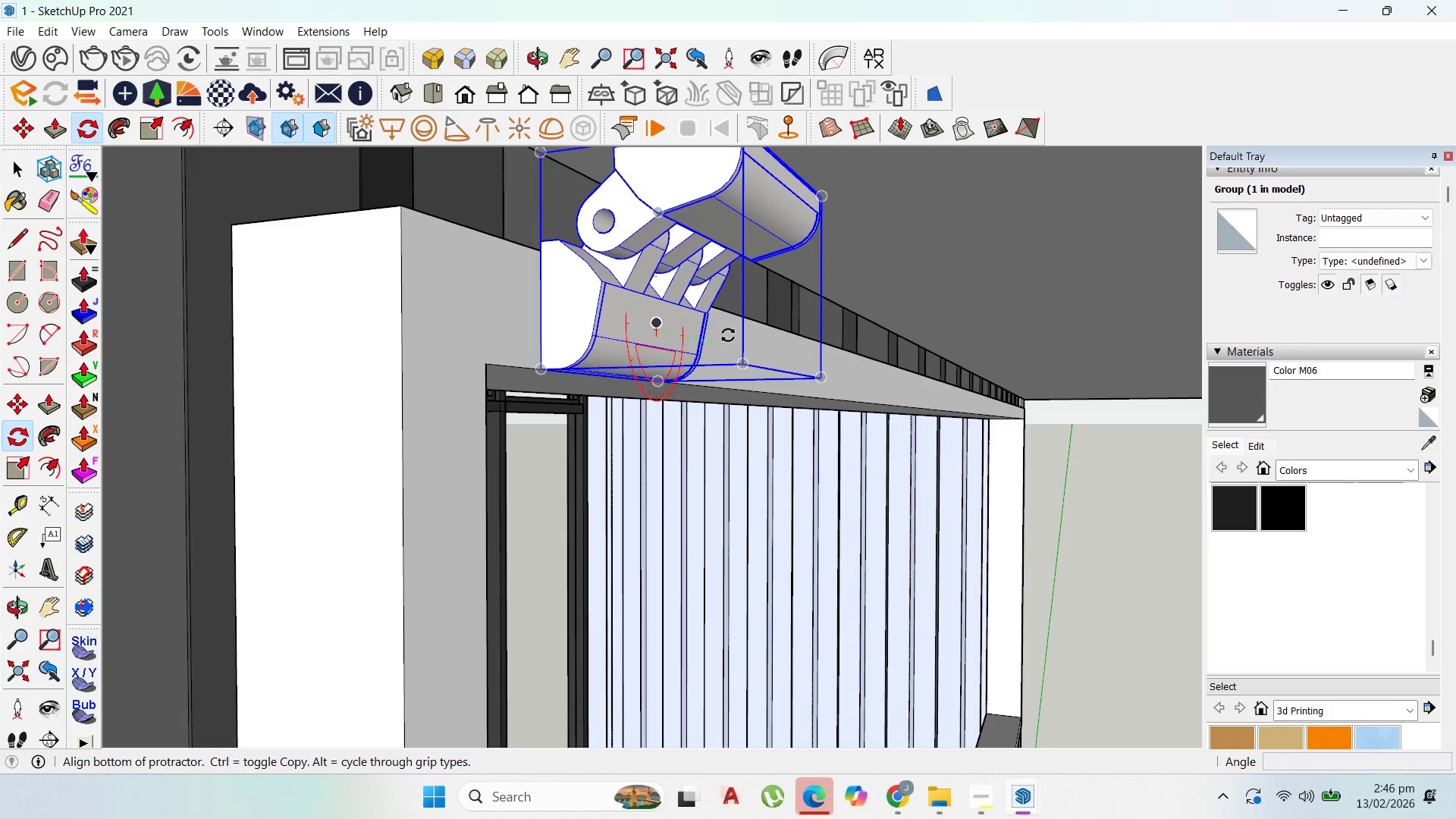 
left_click([731, 335])
 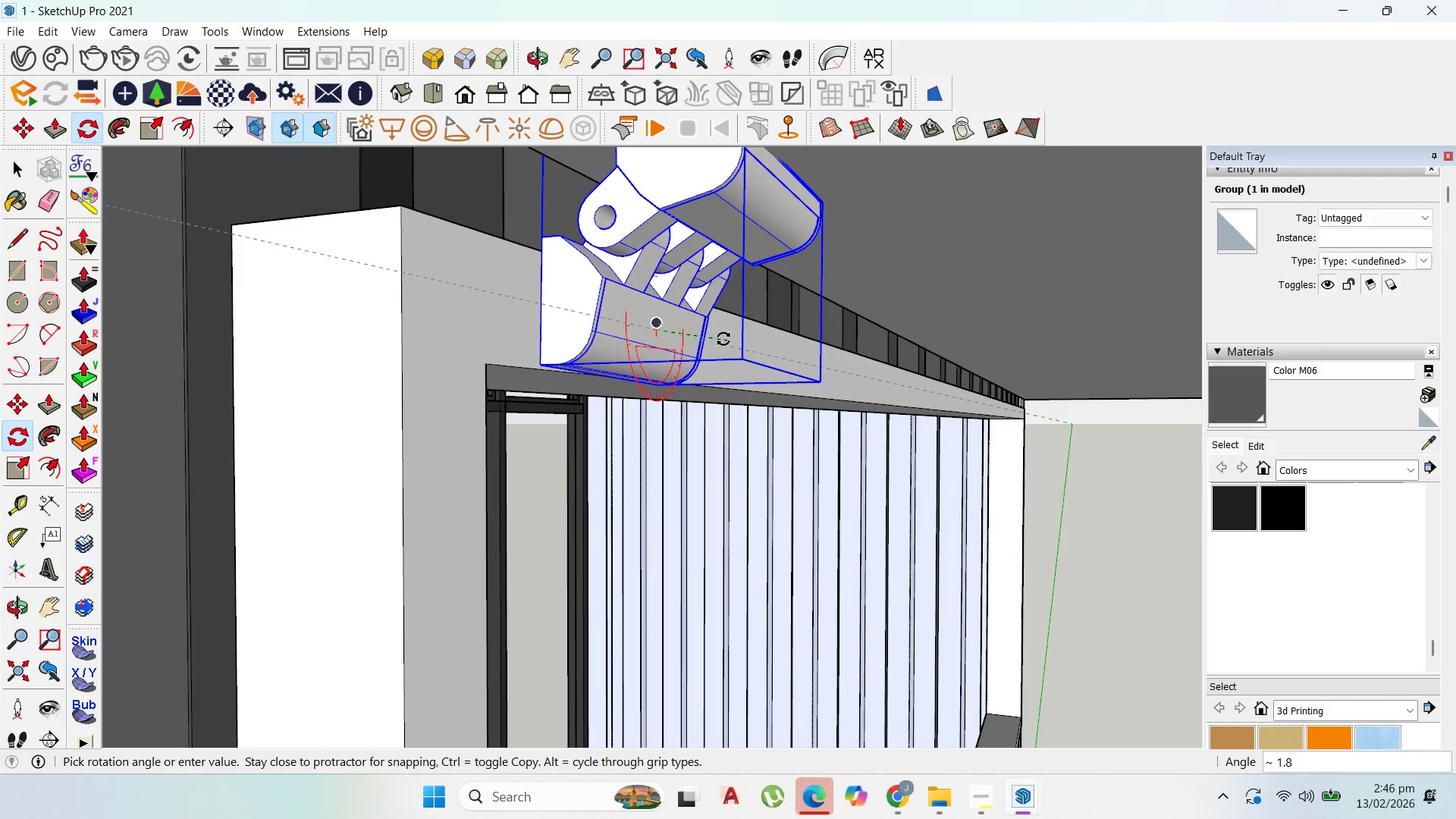 
key(Escape)
 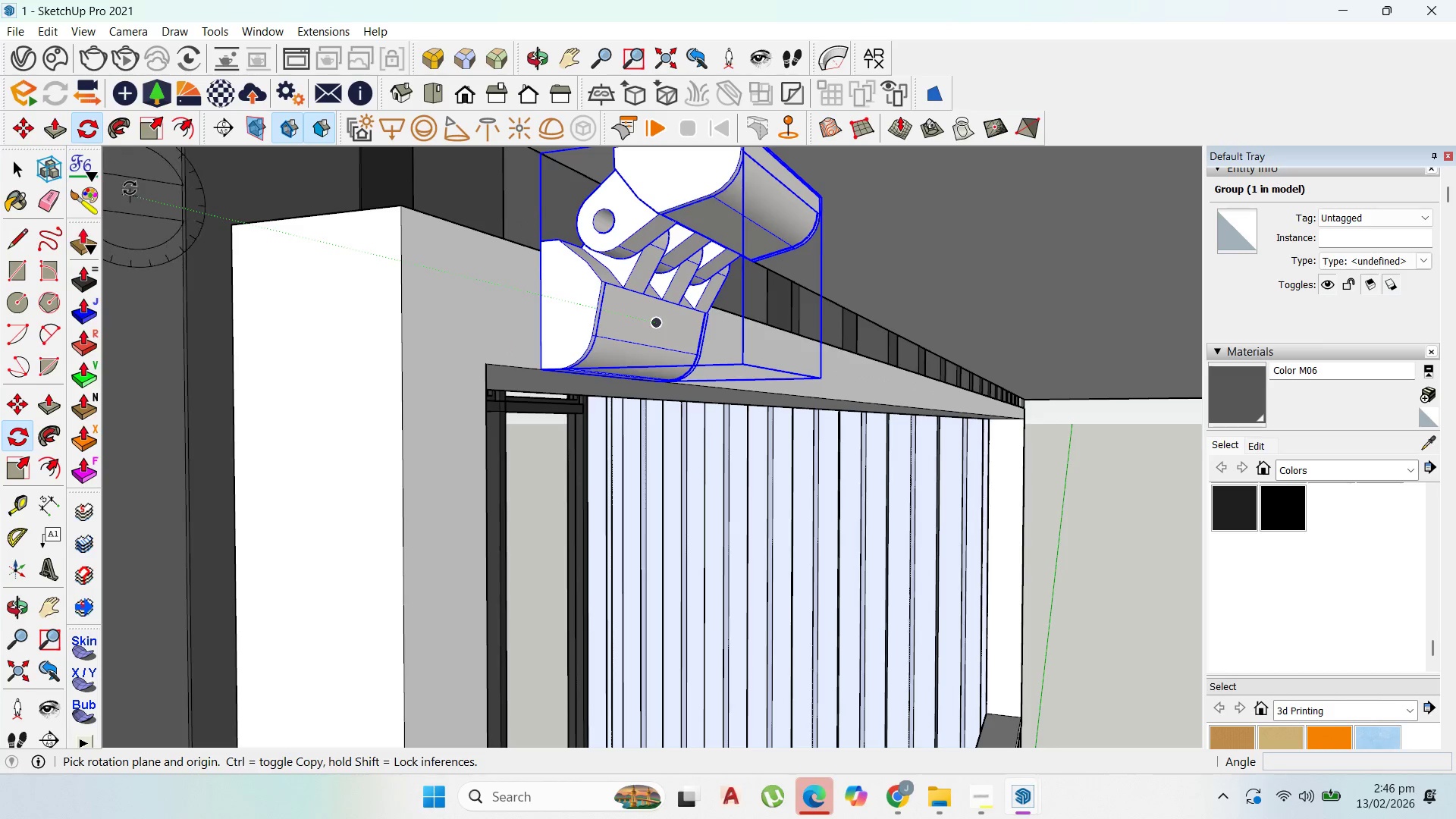 
left_click_drag(start_coordinate=[21, 159], to_coordinate=[25, 159])
 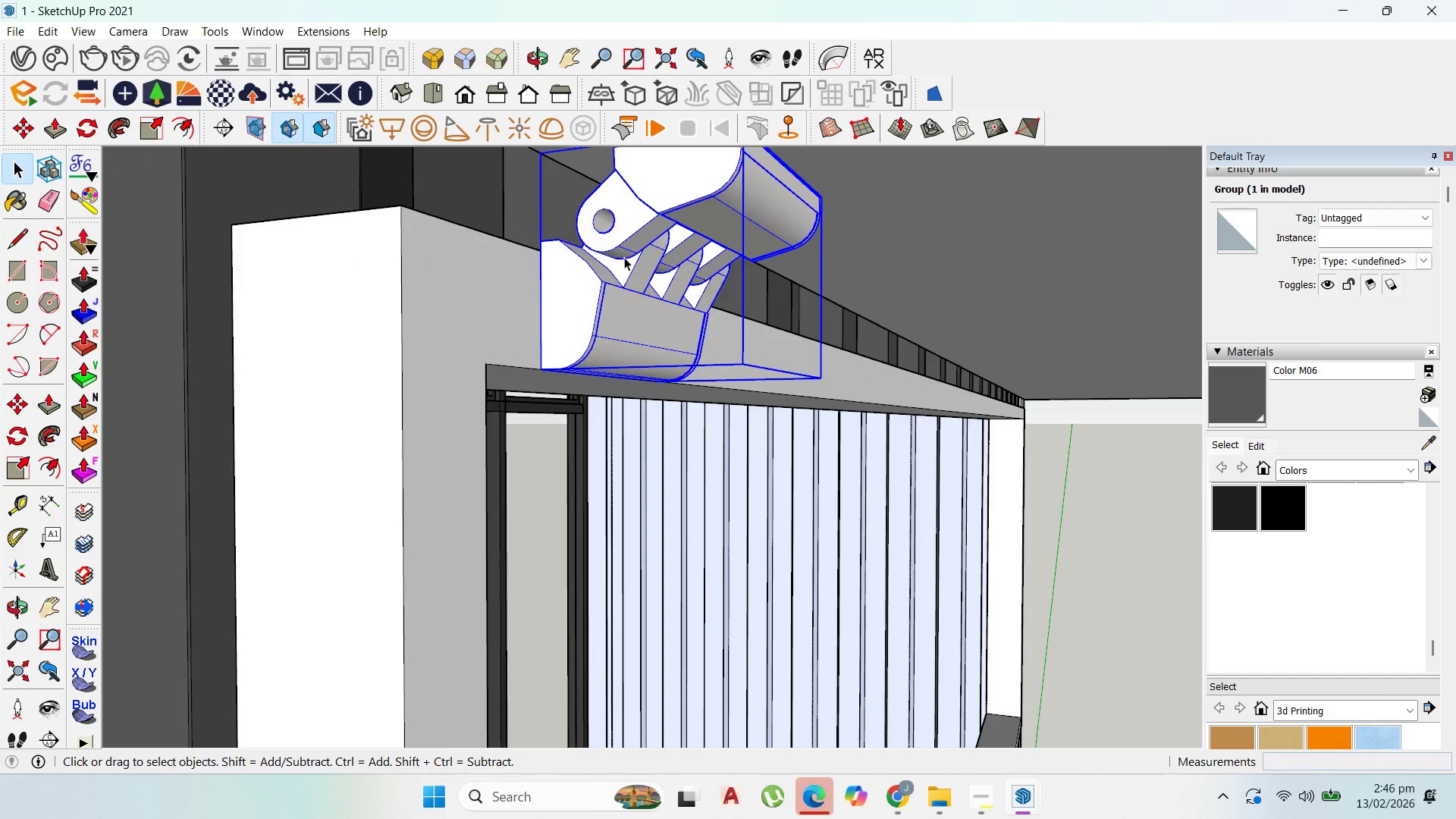 
scroll: coordinate [665, 262], scroll_direction: down, amount: 5.0
 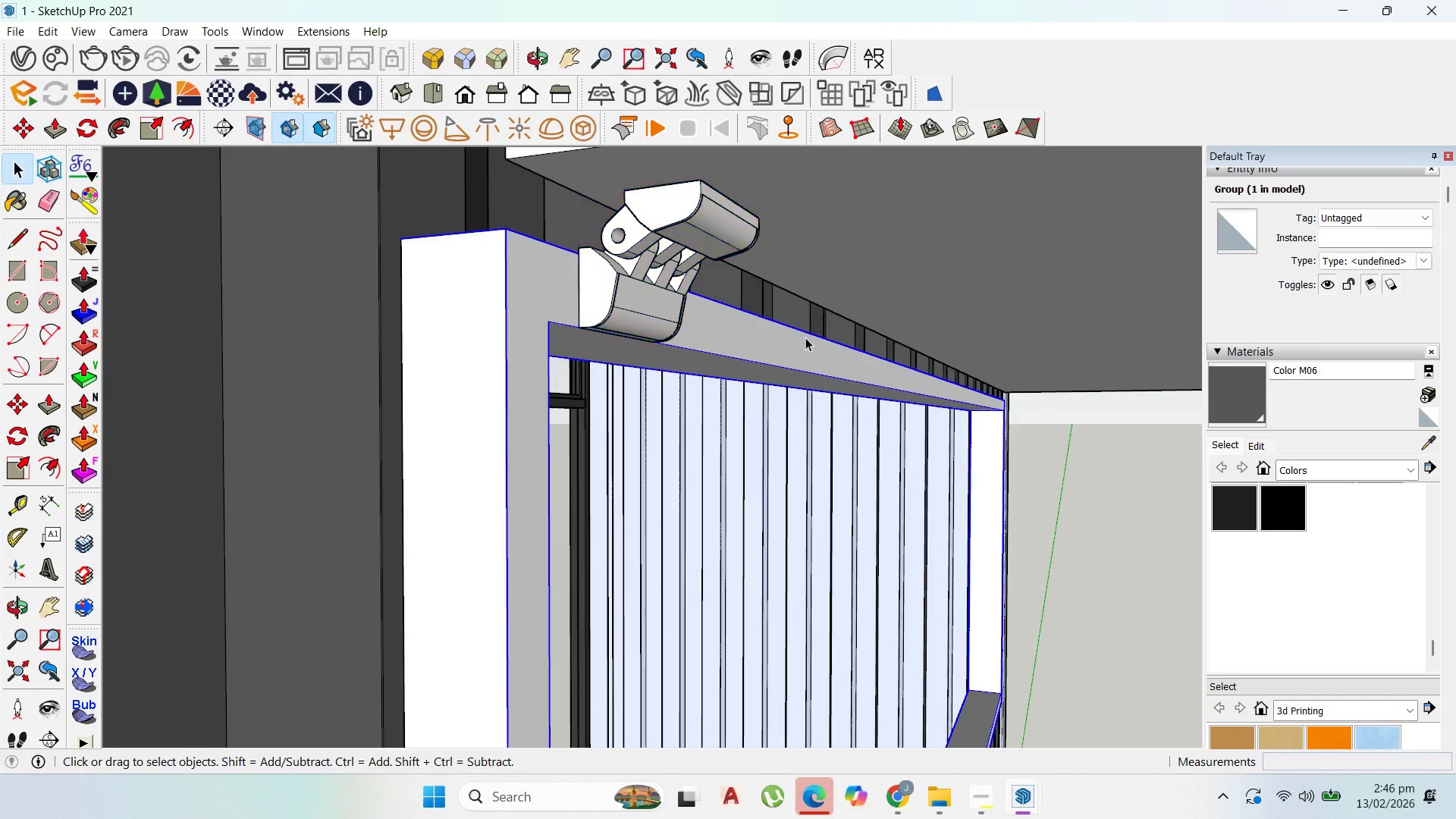 
triple_click([806, 340])
 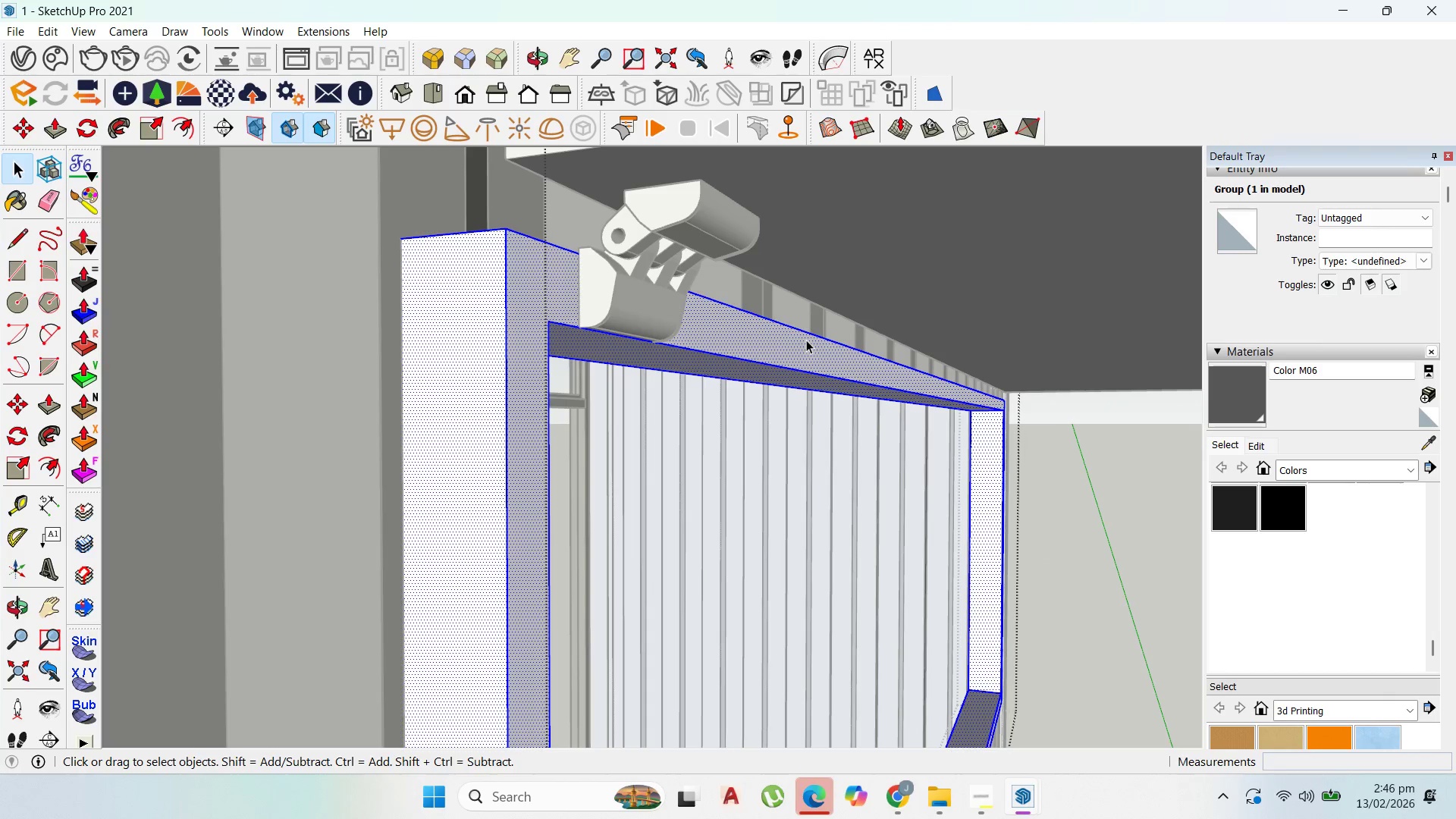 
triple_click([806, 340])
 